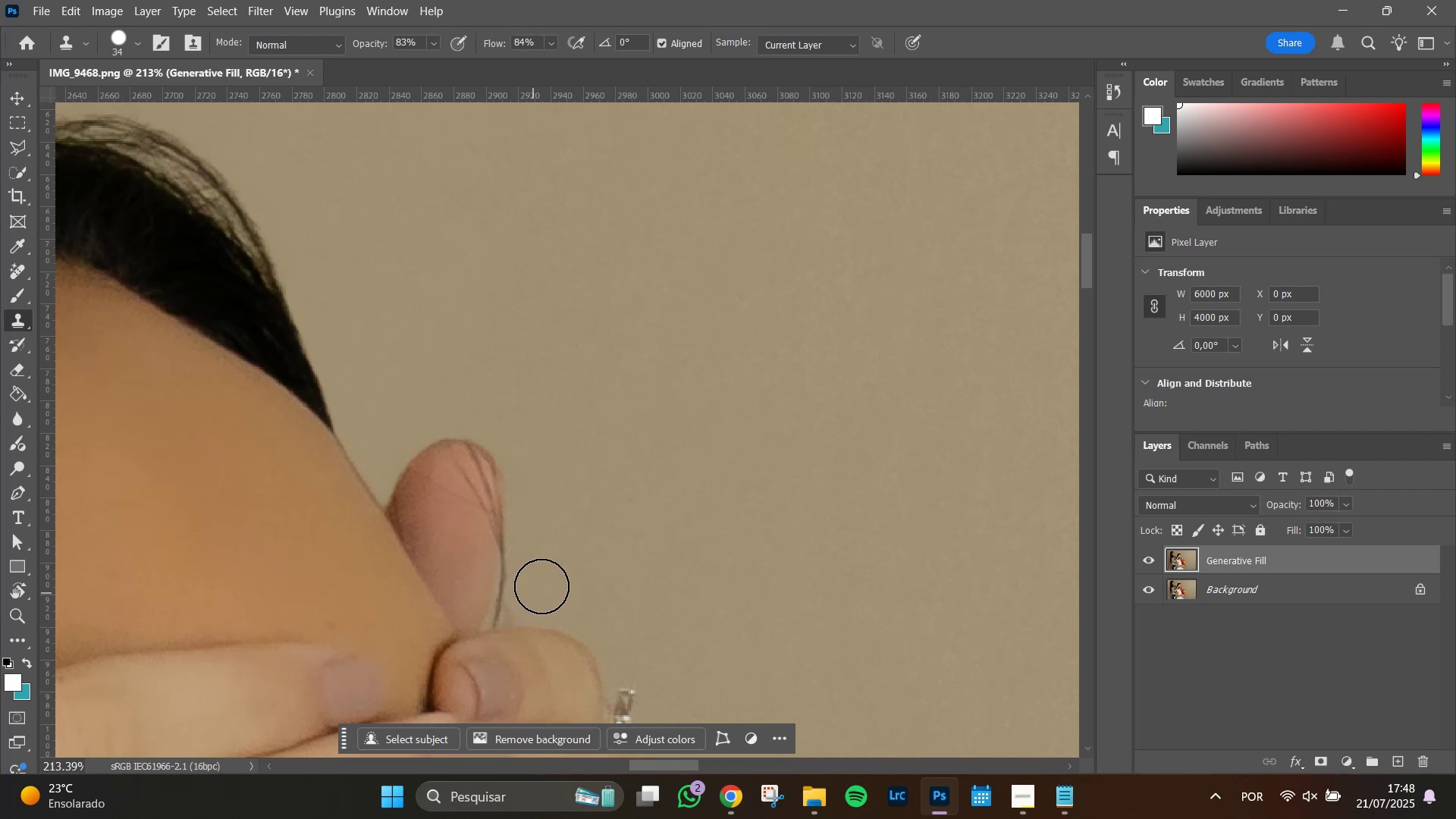 
hold_key(key=AltLeft, duration=1.51)
scroll: coordinate [563, 579], scroll_direction: up, amount: 7.0
 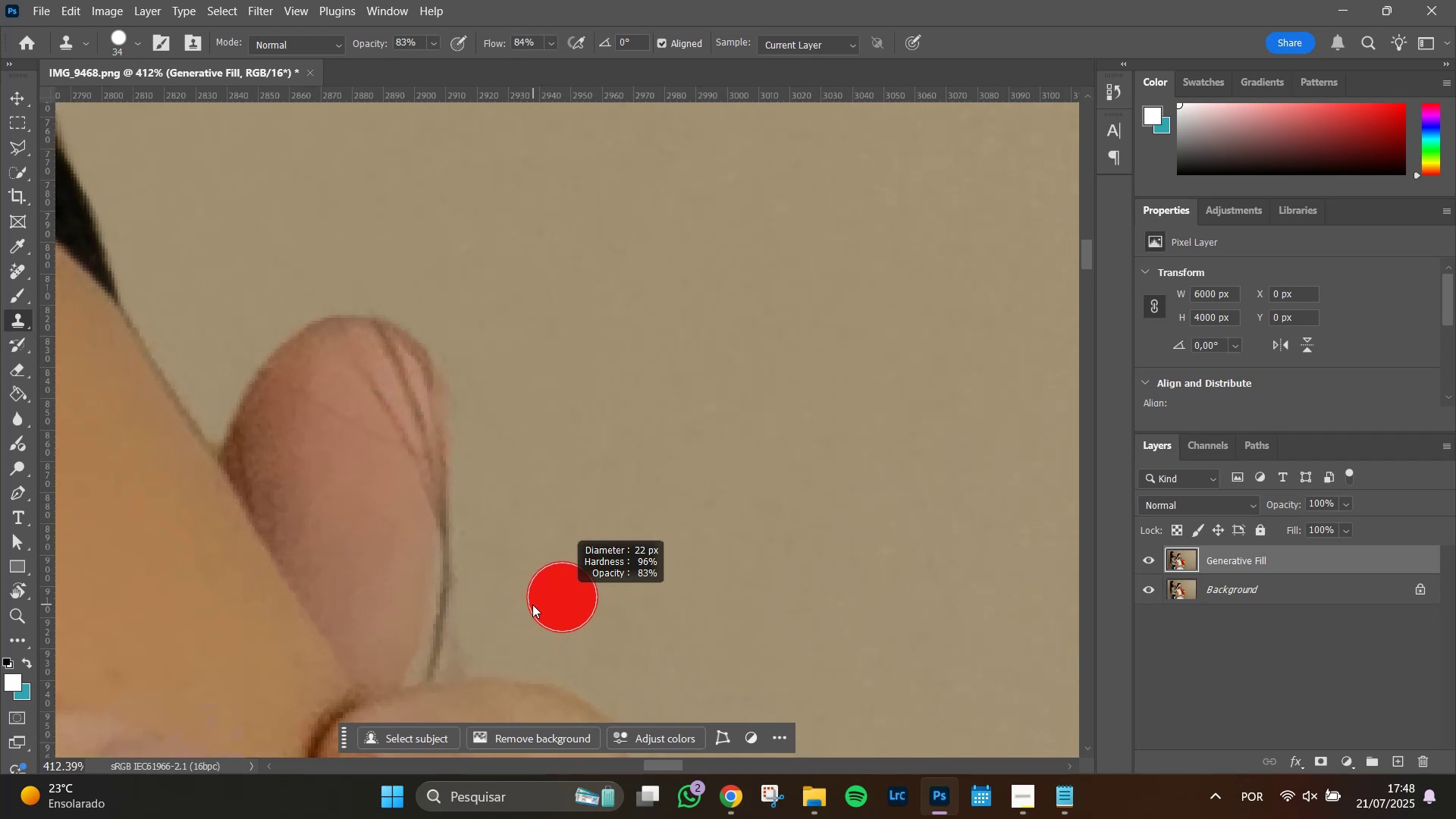 
hold_key(key=AltLeft, duration=1.51)
 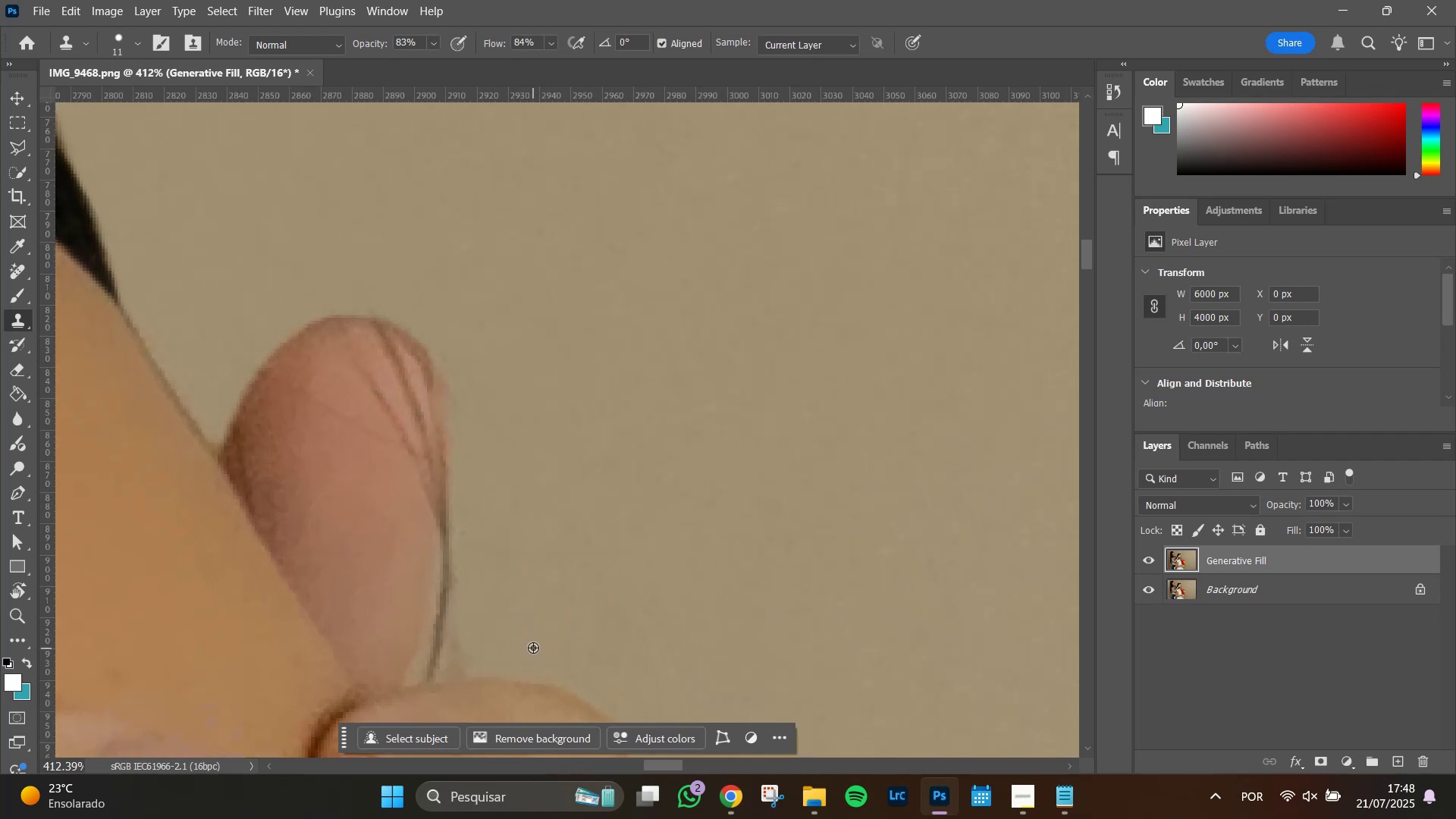 
hold_key(key=AltLeft, duration=0.51)
left_click([532, 648])
 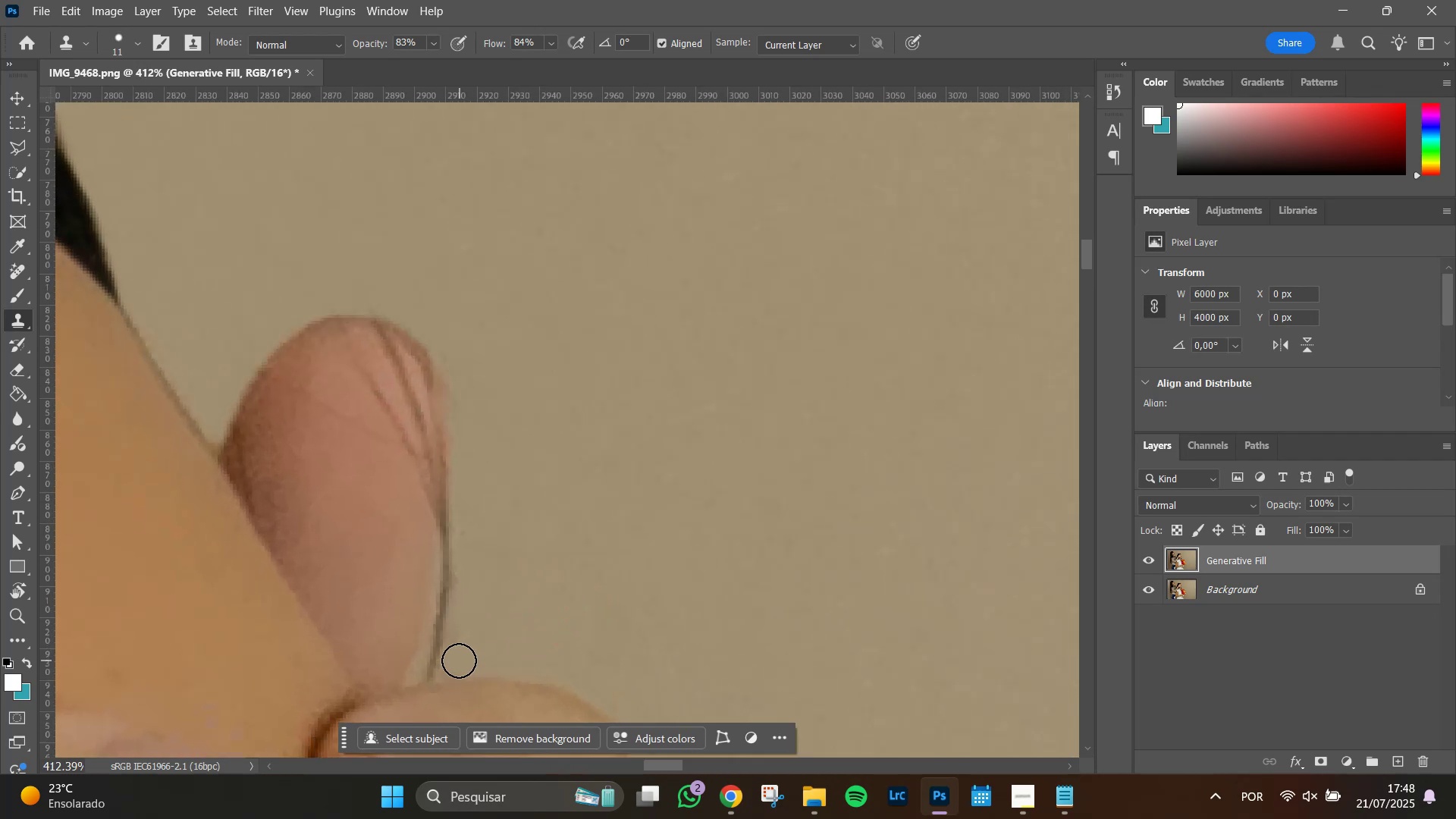 
left_click([459, 659])
 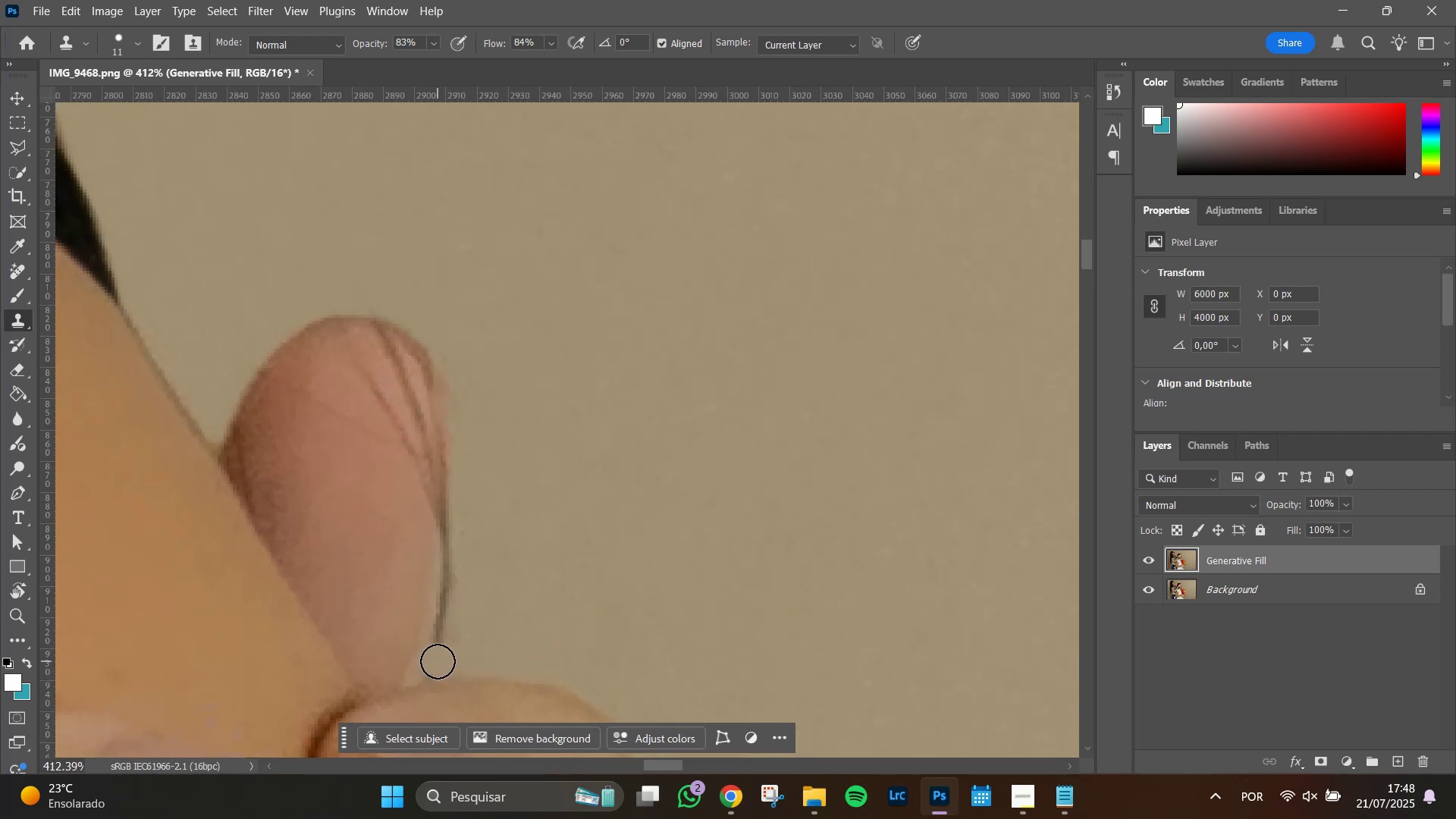 
left_click([435, 666])
 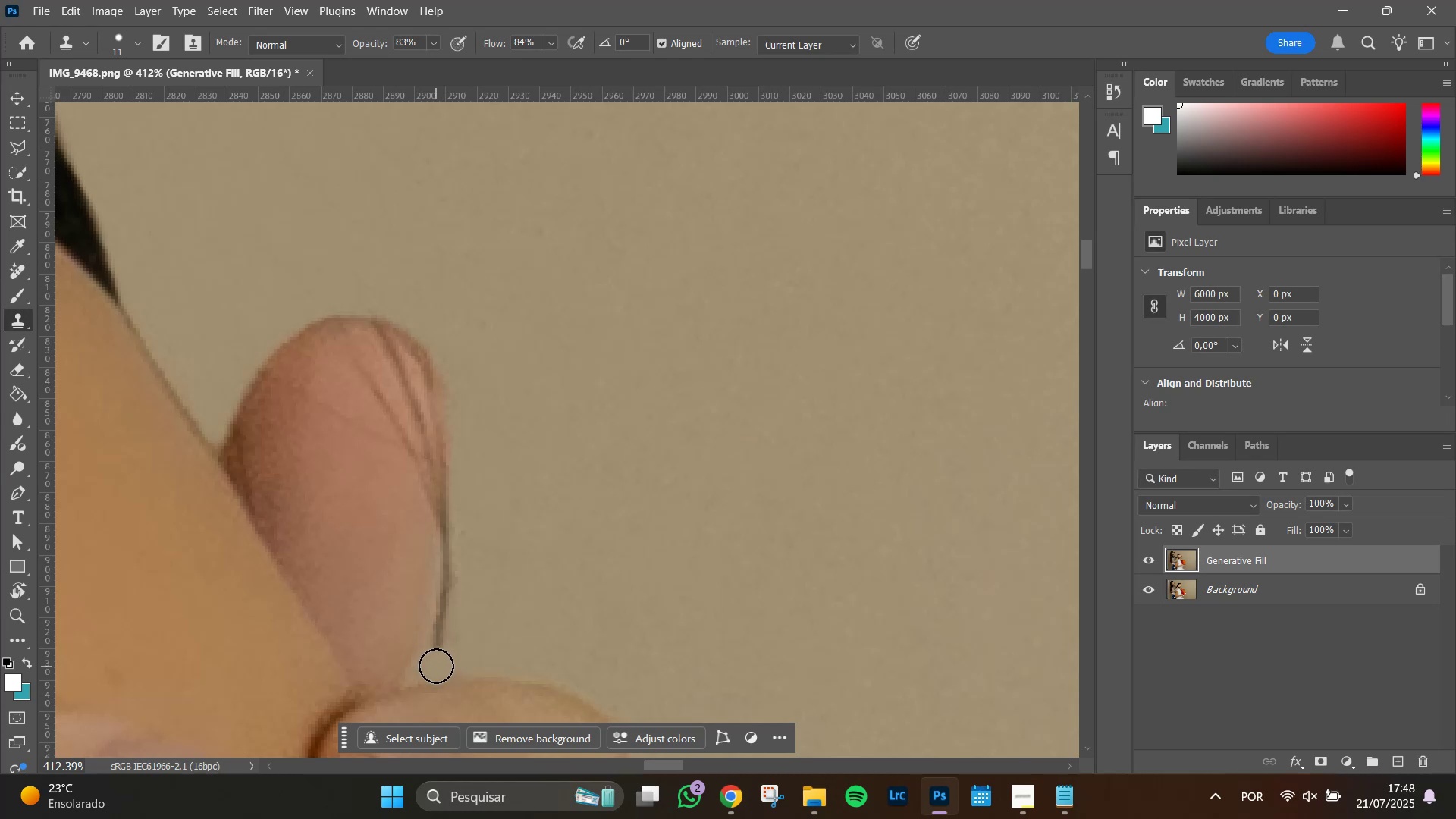 
double_click([436, 666])
 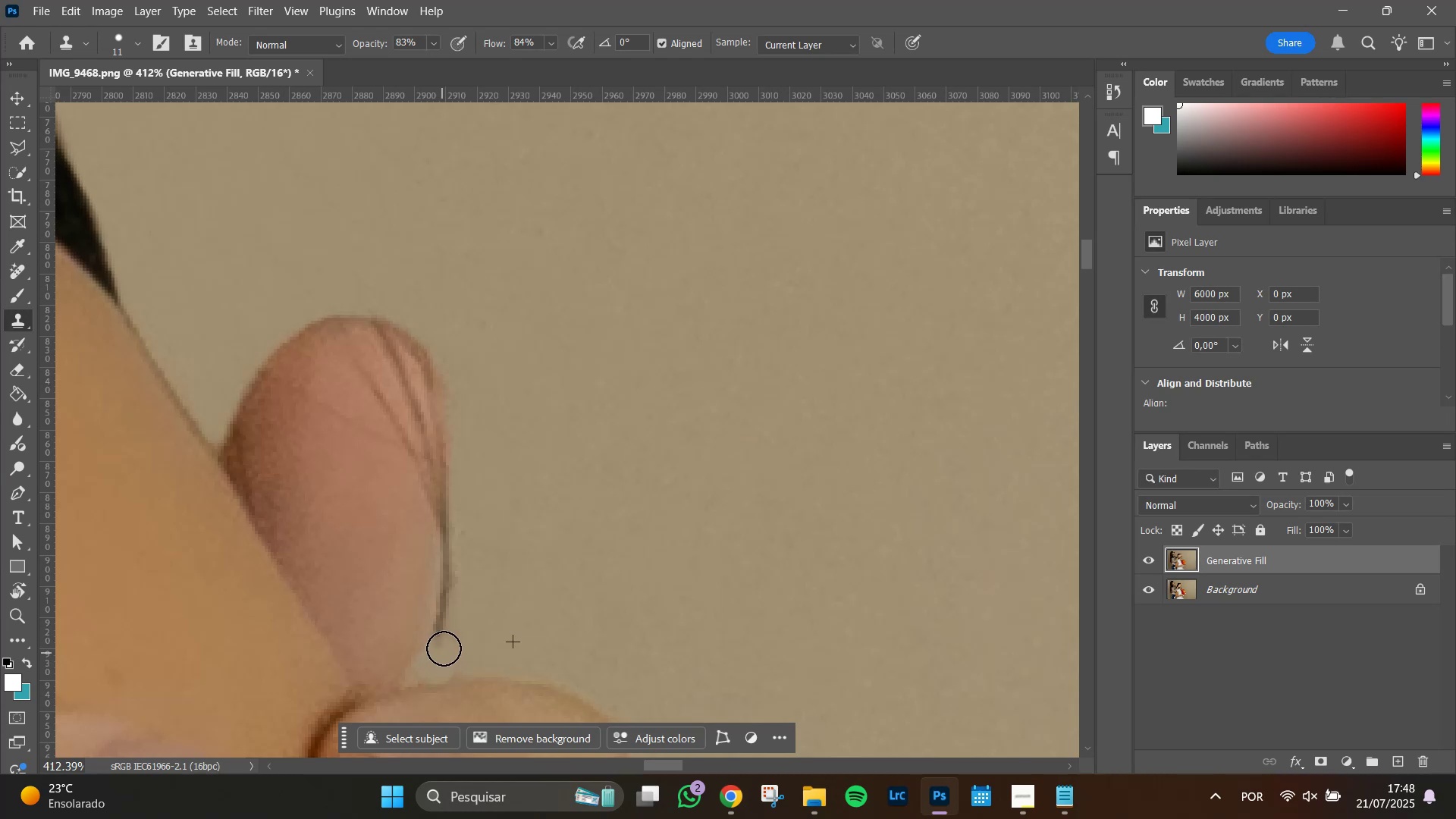 
double_click([445, 645])
 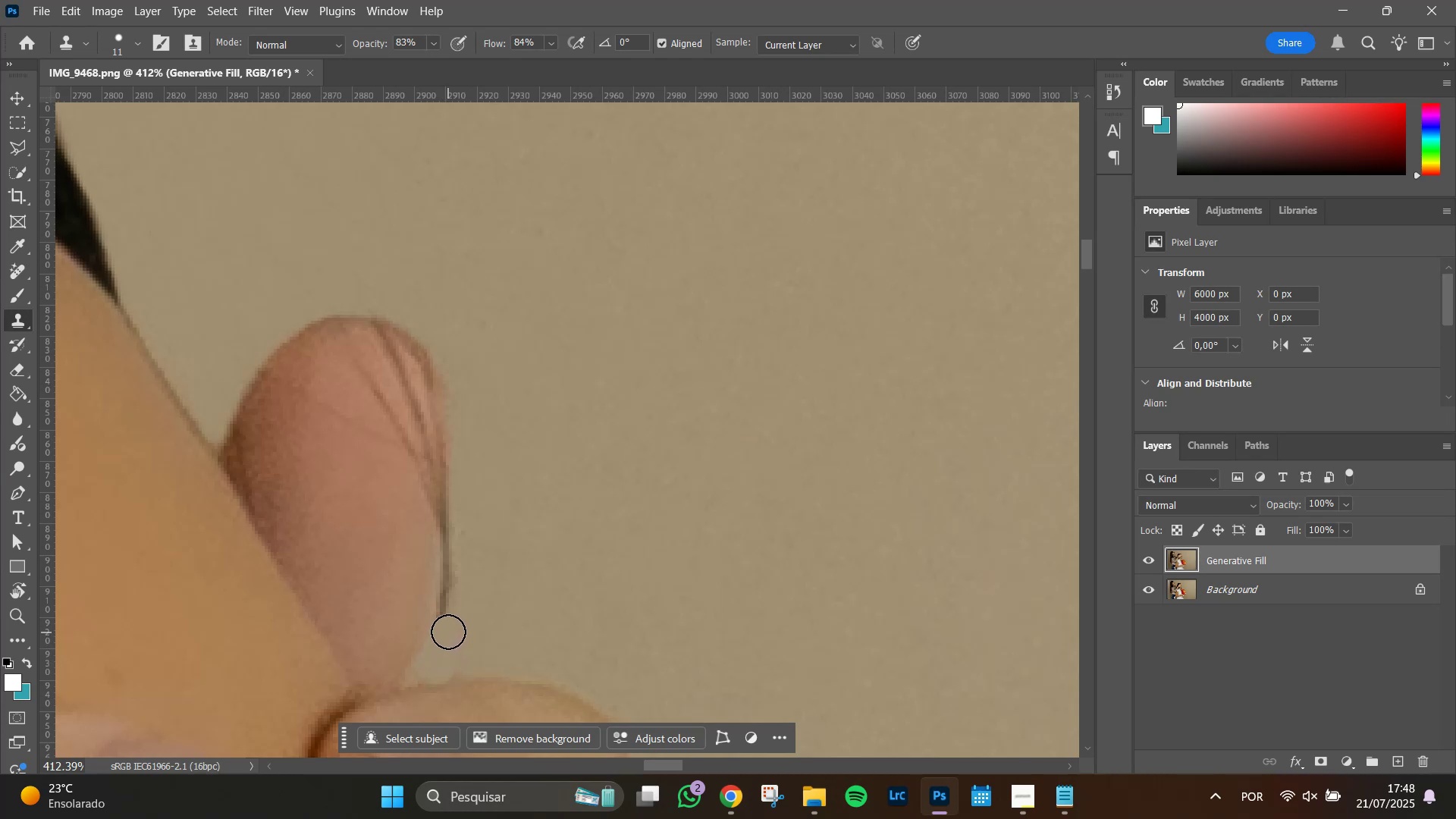 
left_click_drag(start_coordinate=[450, 624], to_coordinate=[451, 620])
 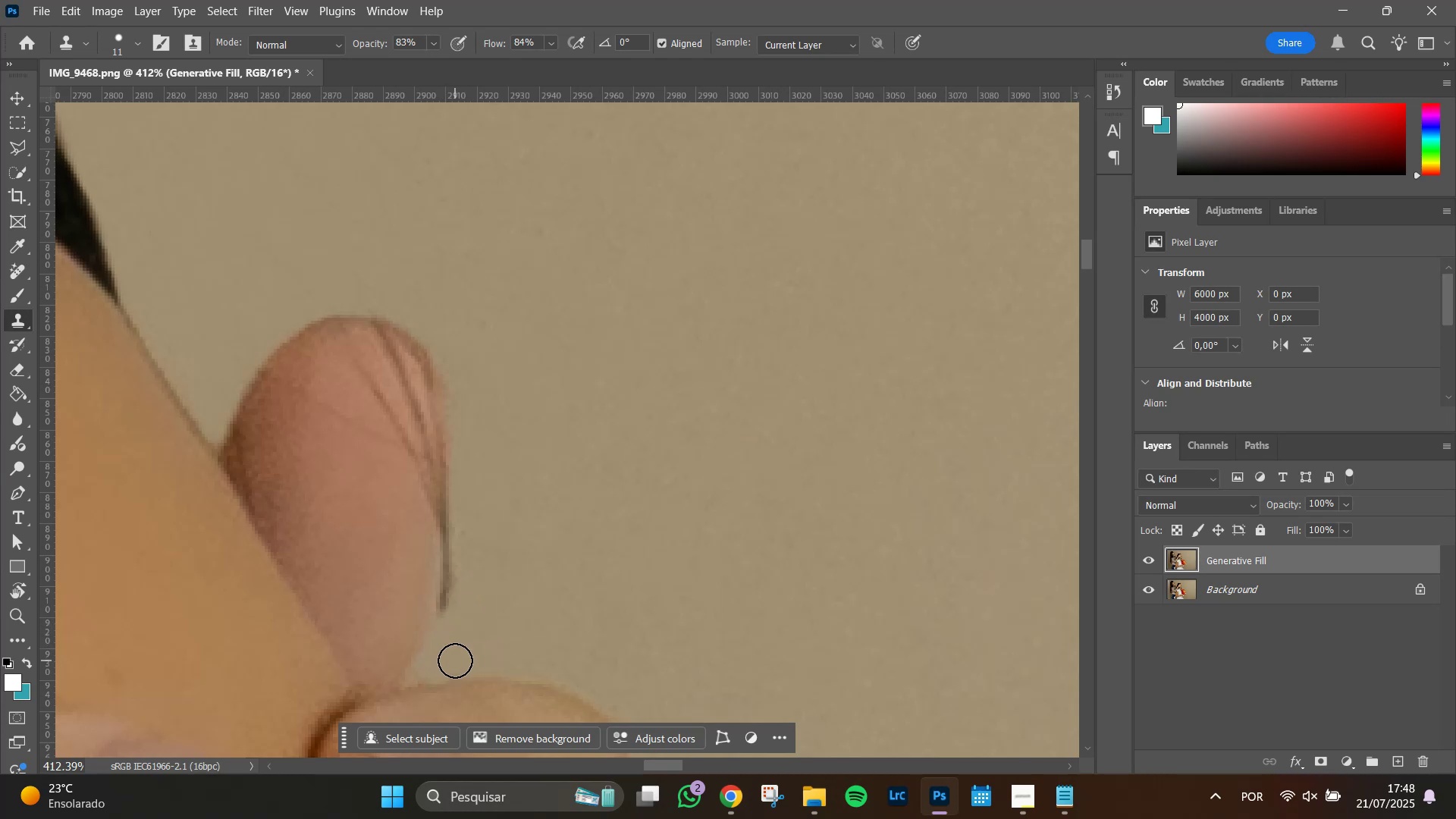 
left_click([455, 661])
 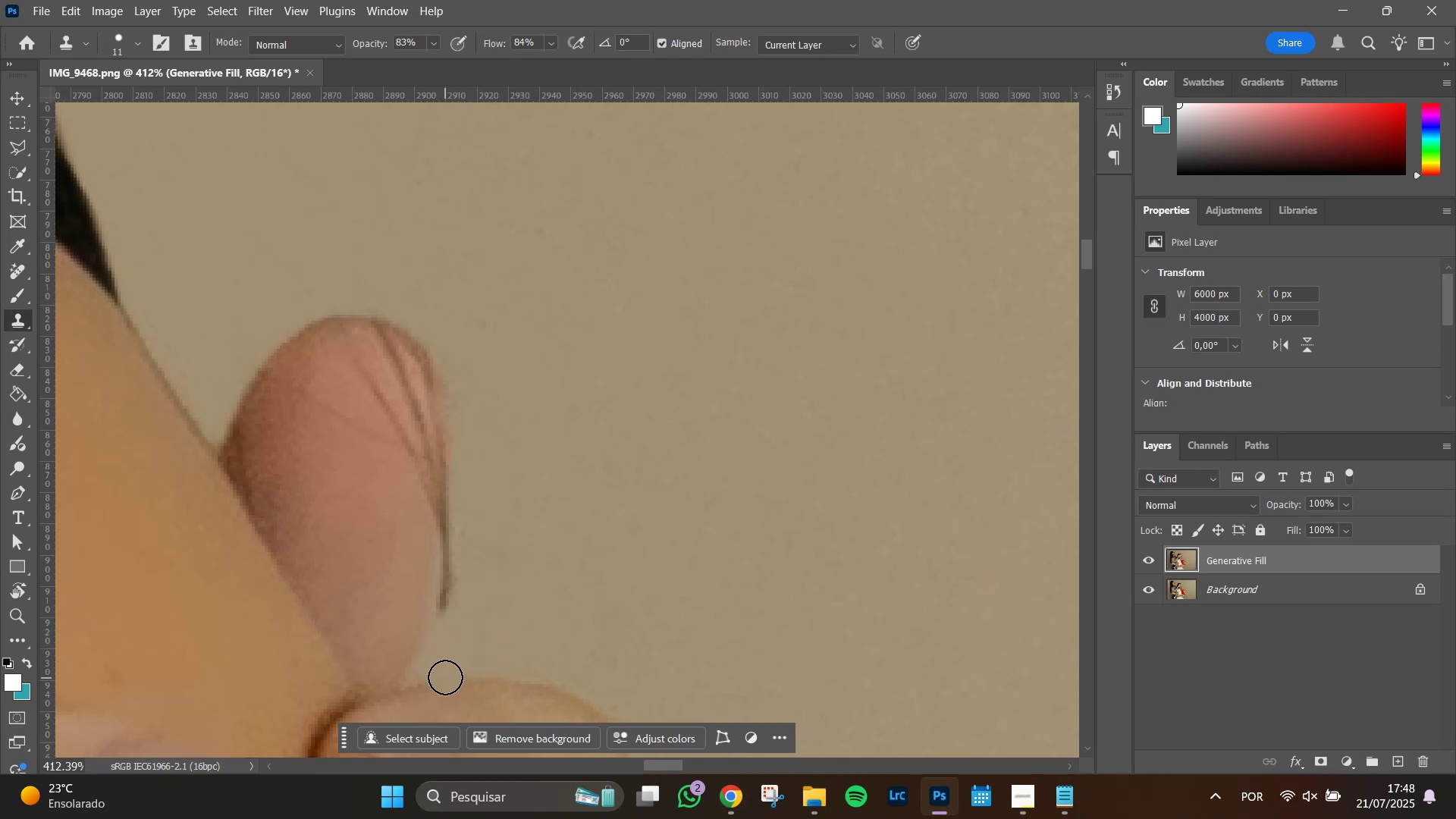 
hold_key(key=AltLeft, duration=0.86)
left_click([486, 679])
 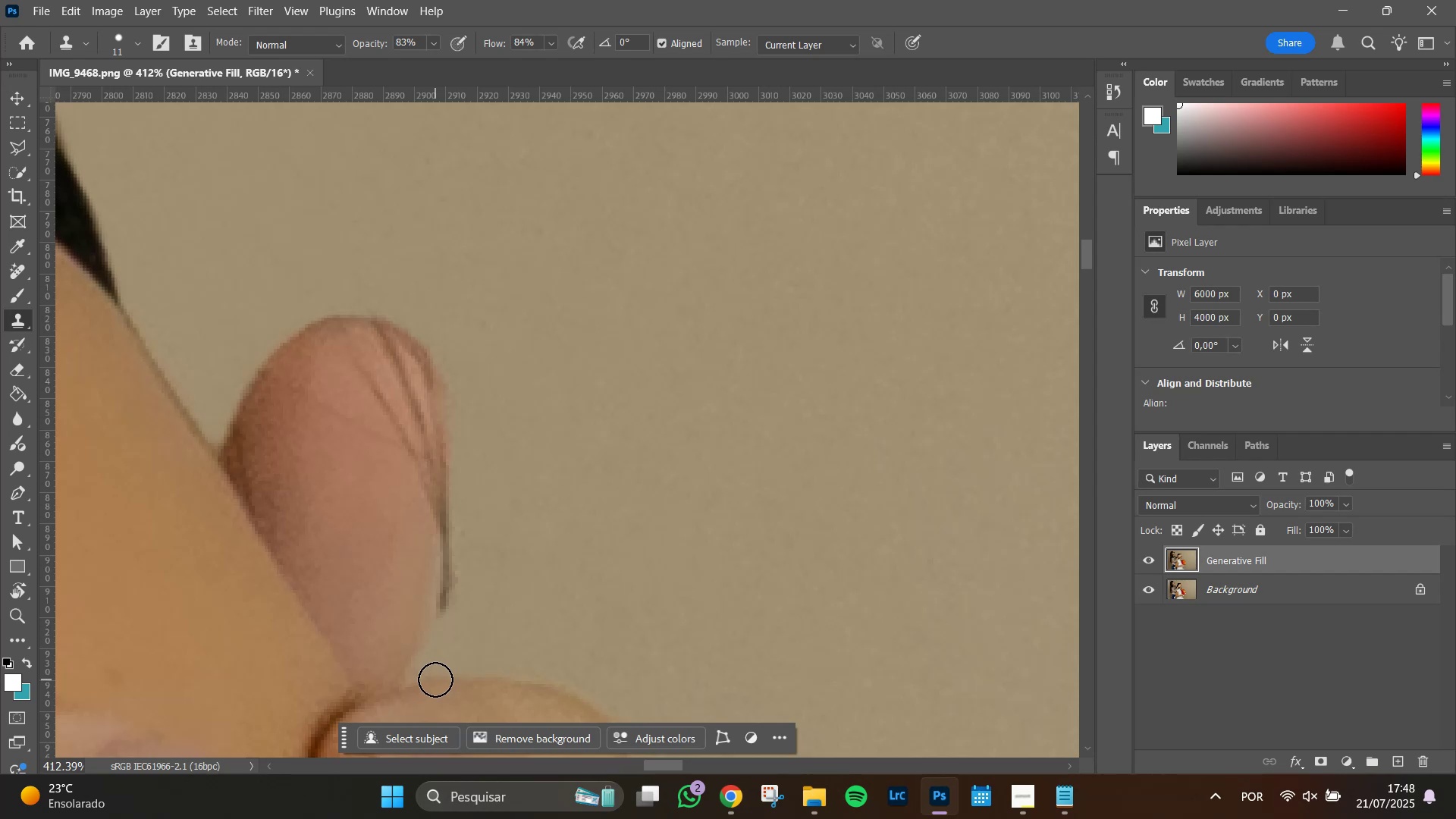 
hold_key(key=AltLeft, duration=1.51)
left_click([463, 680])
 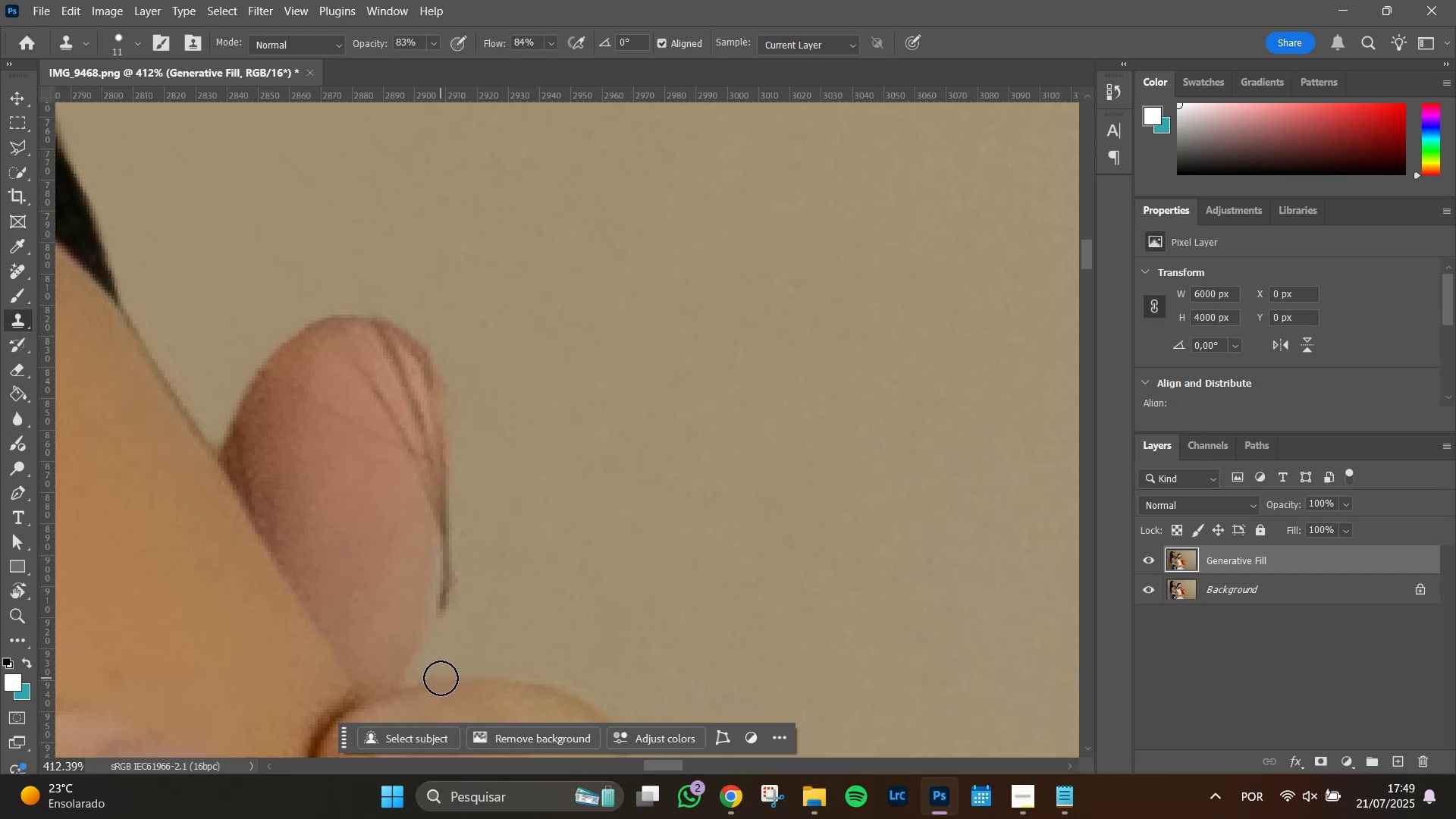 
left_click([441, 678])
 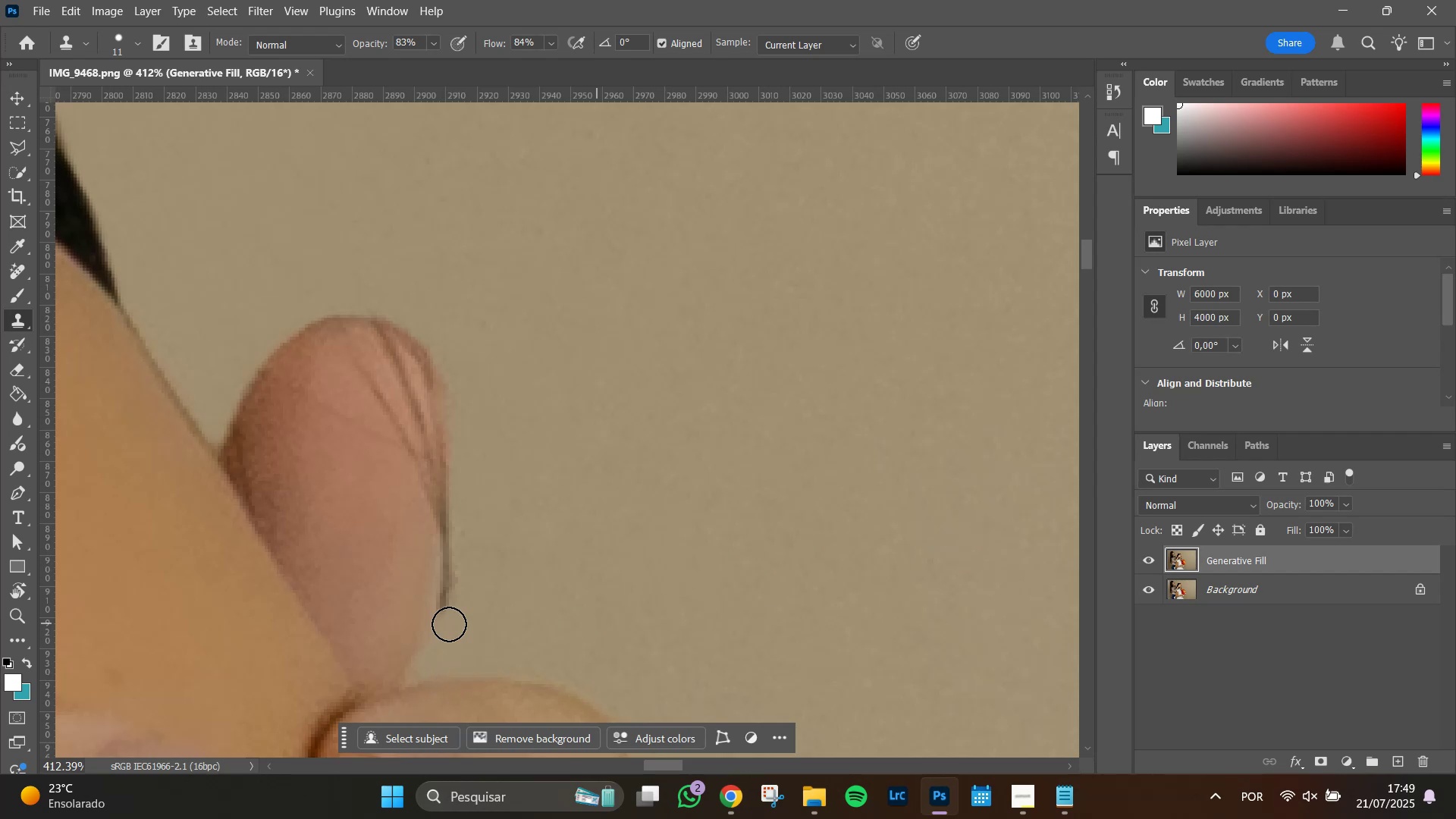 
hold_key(key=AltLeft, duration=0.37)
left_click([486, 601])
 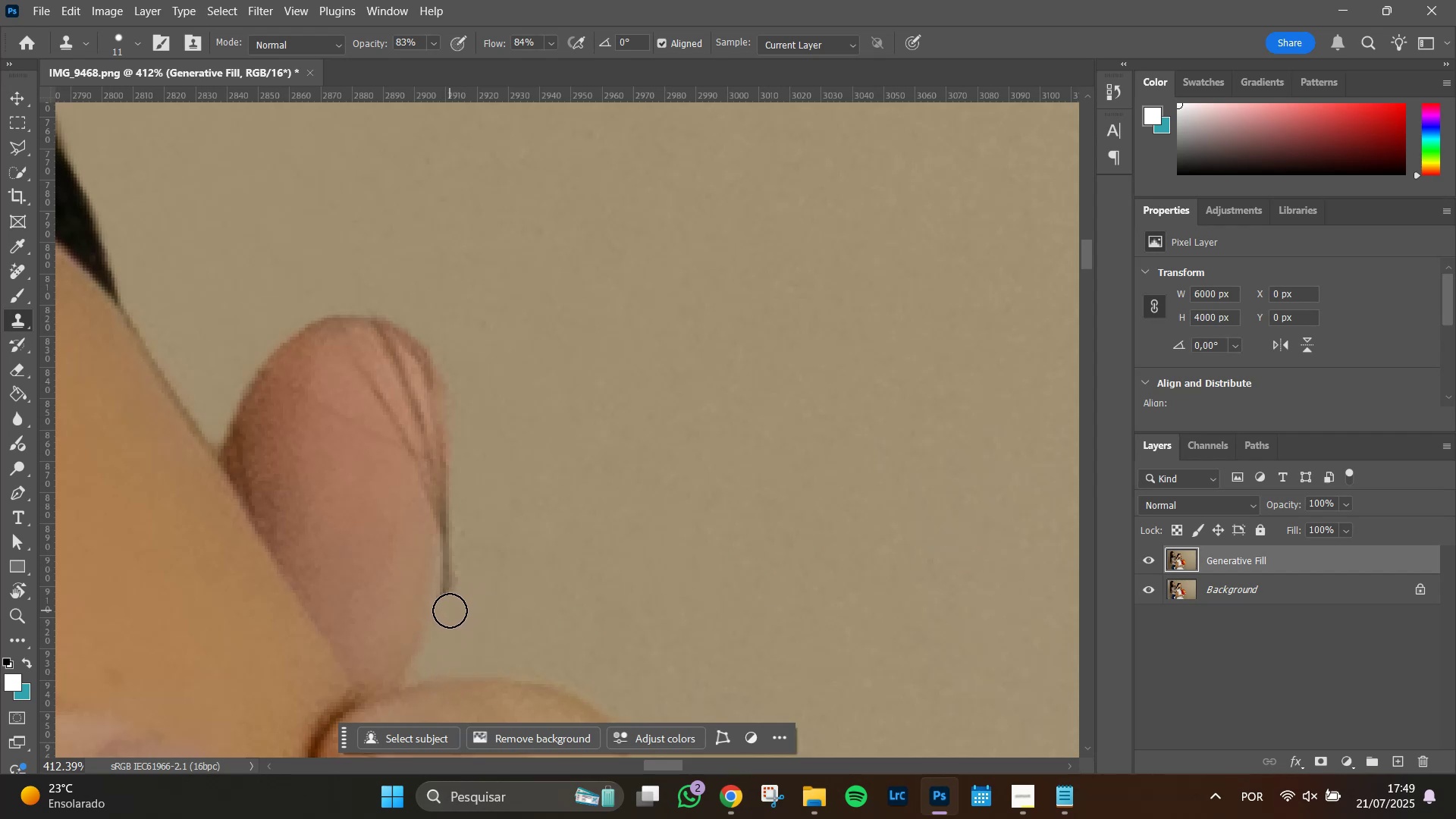 
left_click([450, 610])
 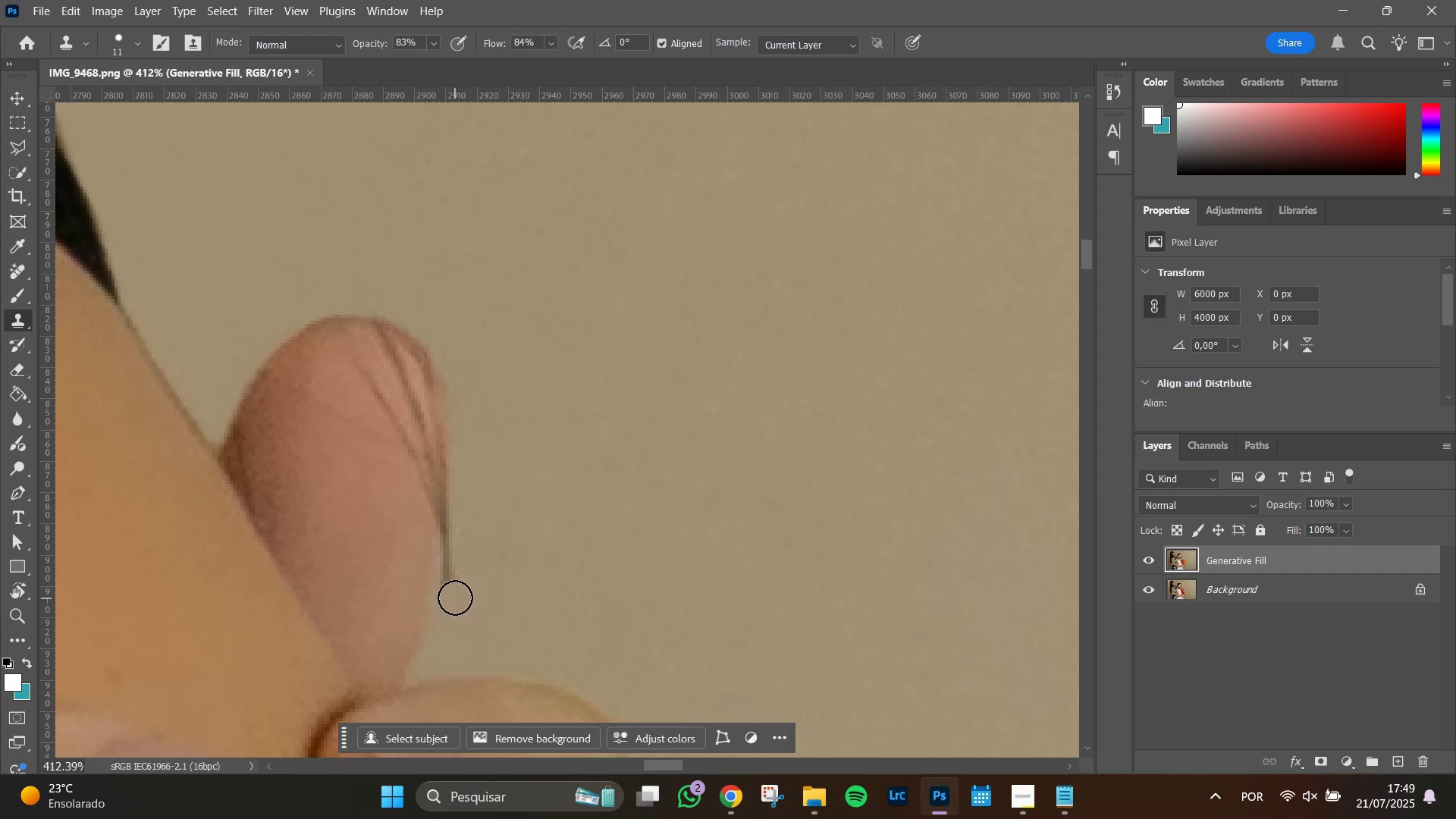 
left_click([455, 598])
 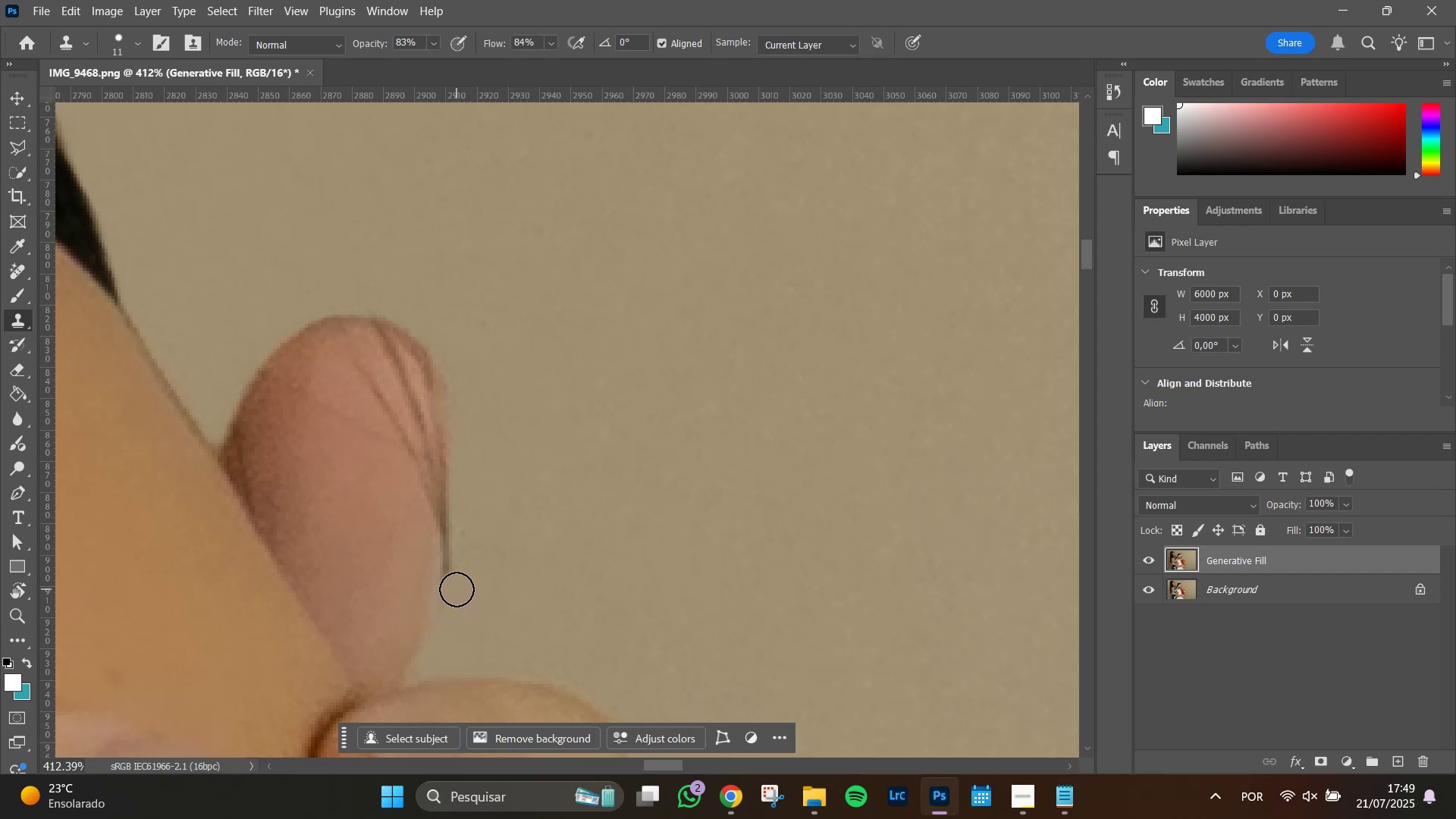 
left_click([457, 588])
 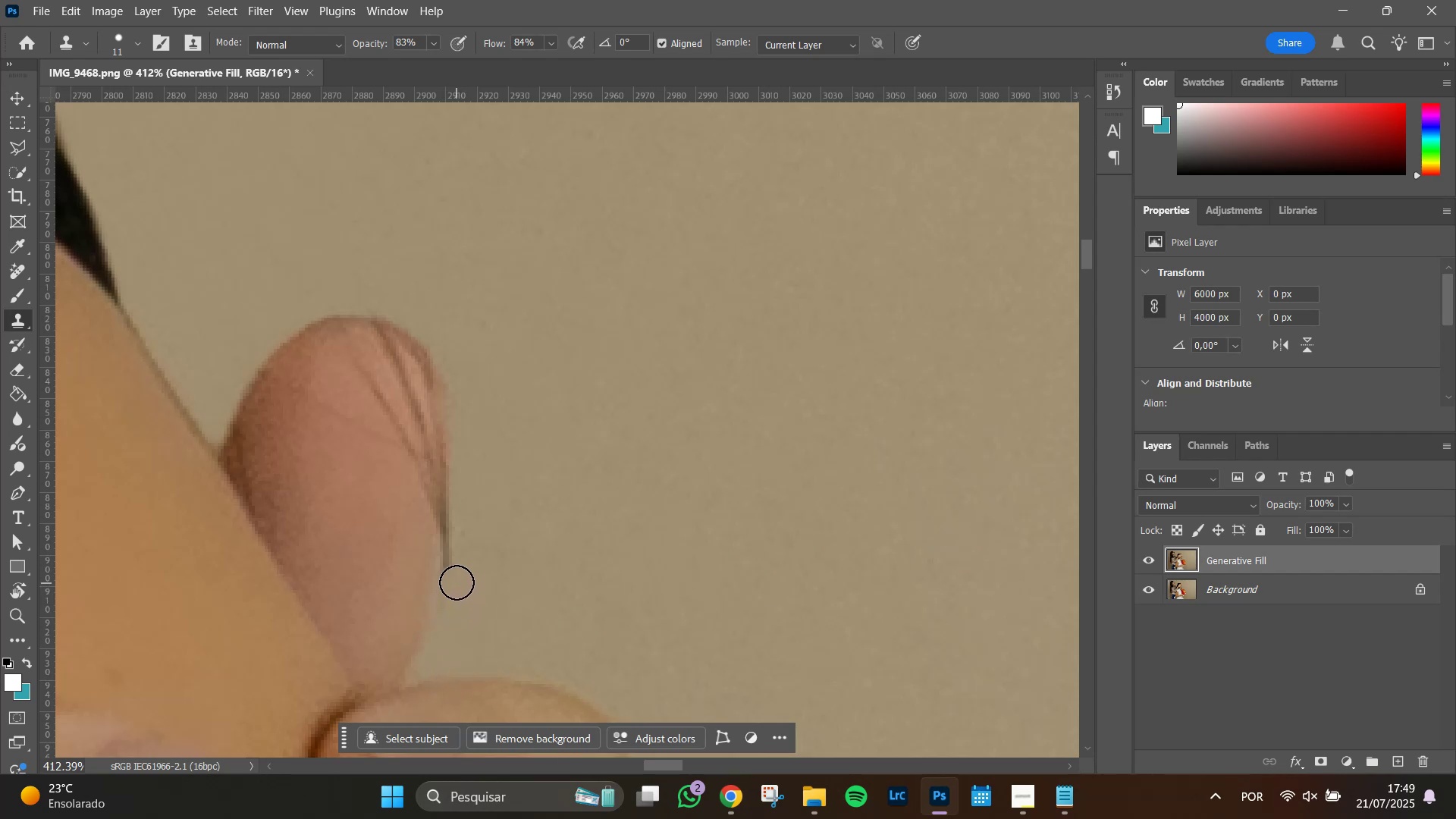 
left_click([457, 581])
 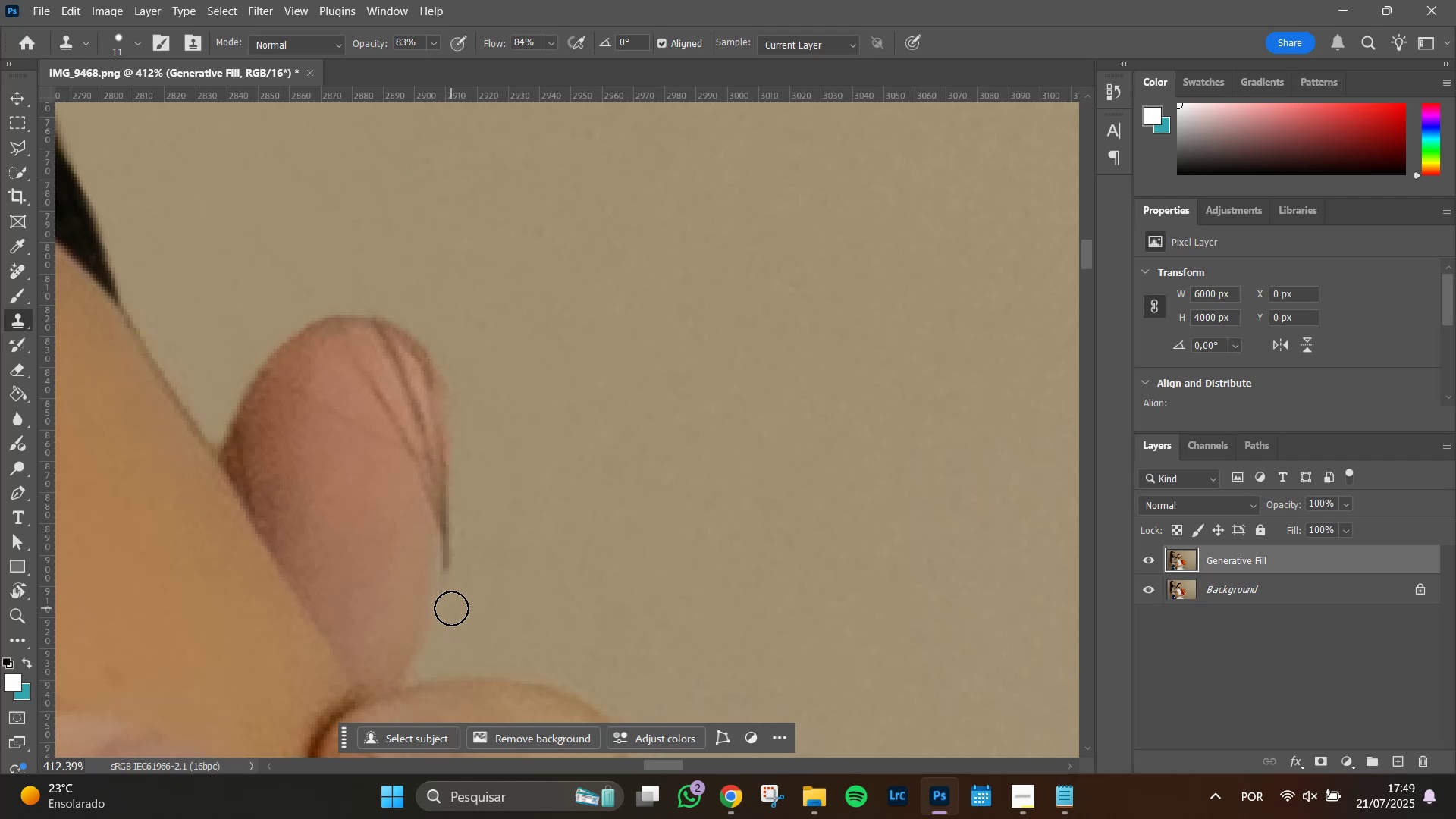 
left_click([451, 609])
 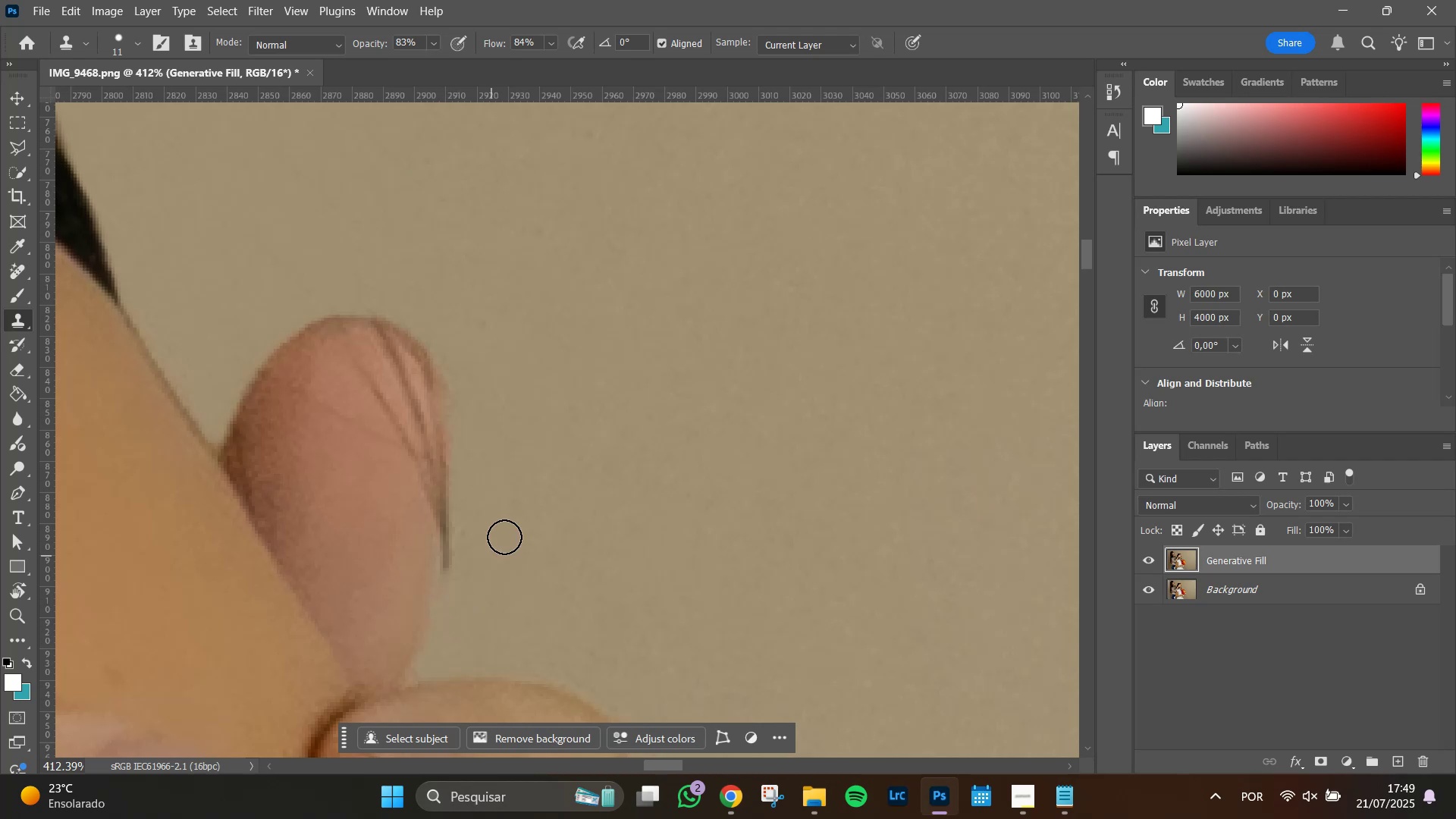 
hold_key(key=Space, duration=0.72)
 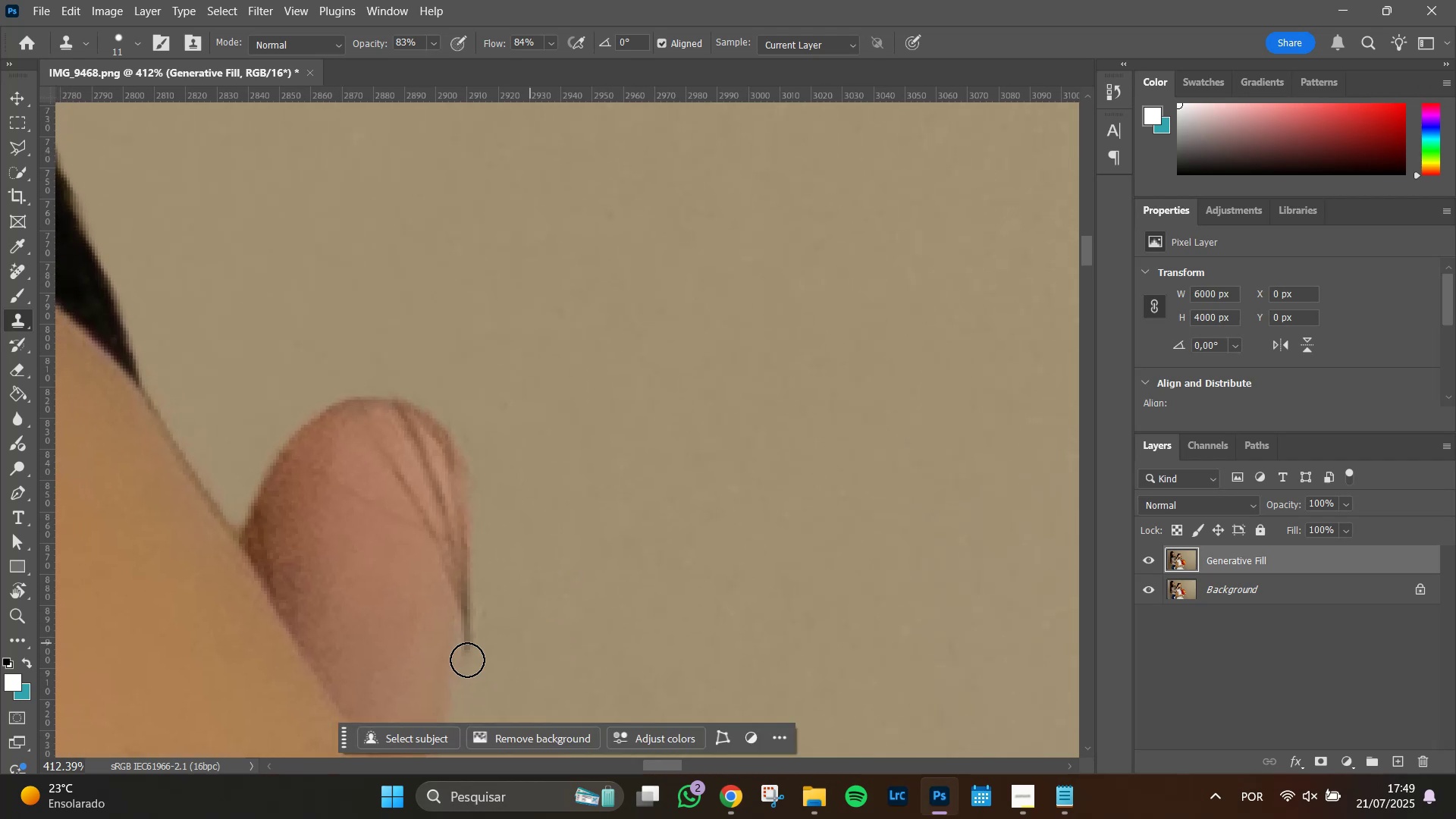 
left_click_drag(start_coordinate=[547, 495], to_coordinate=[568, 577])
 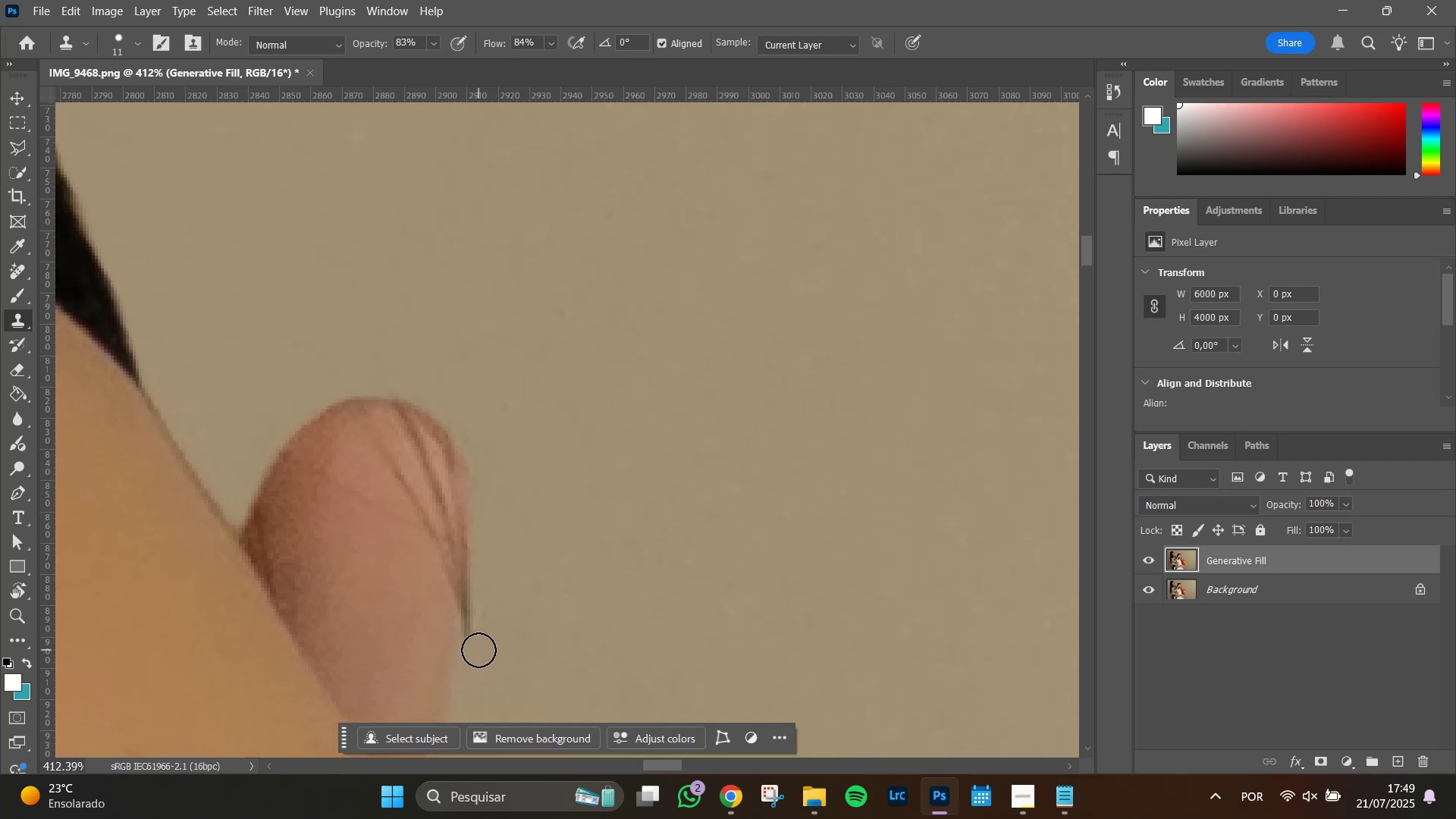 
left_click([478, 648])
 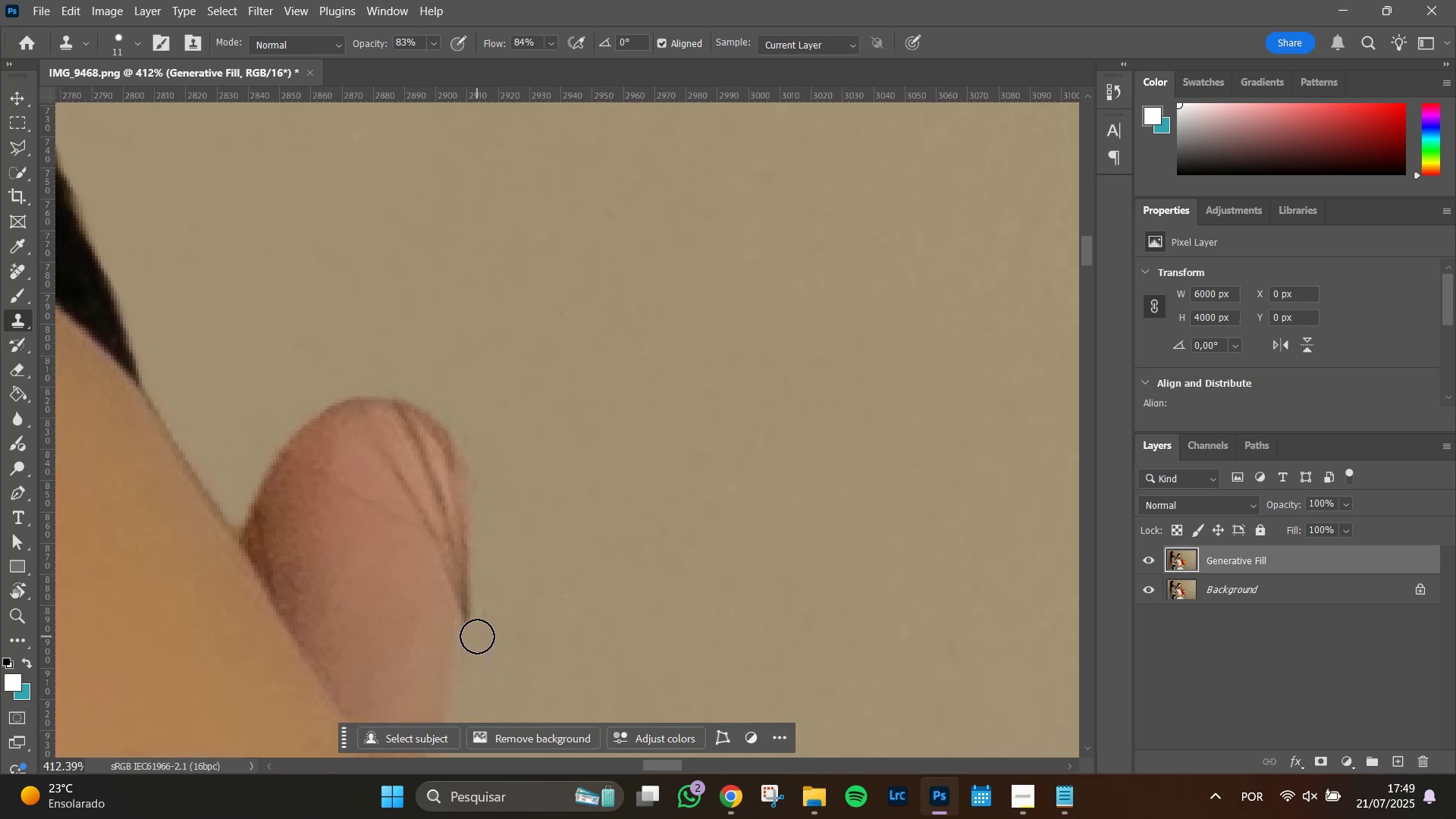 
left_click([477, 636])
 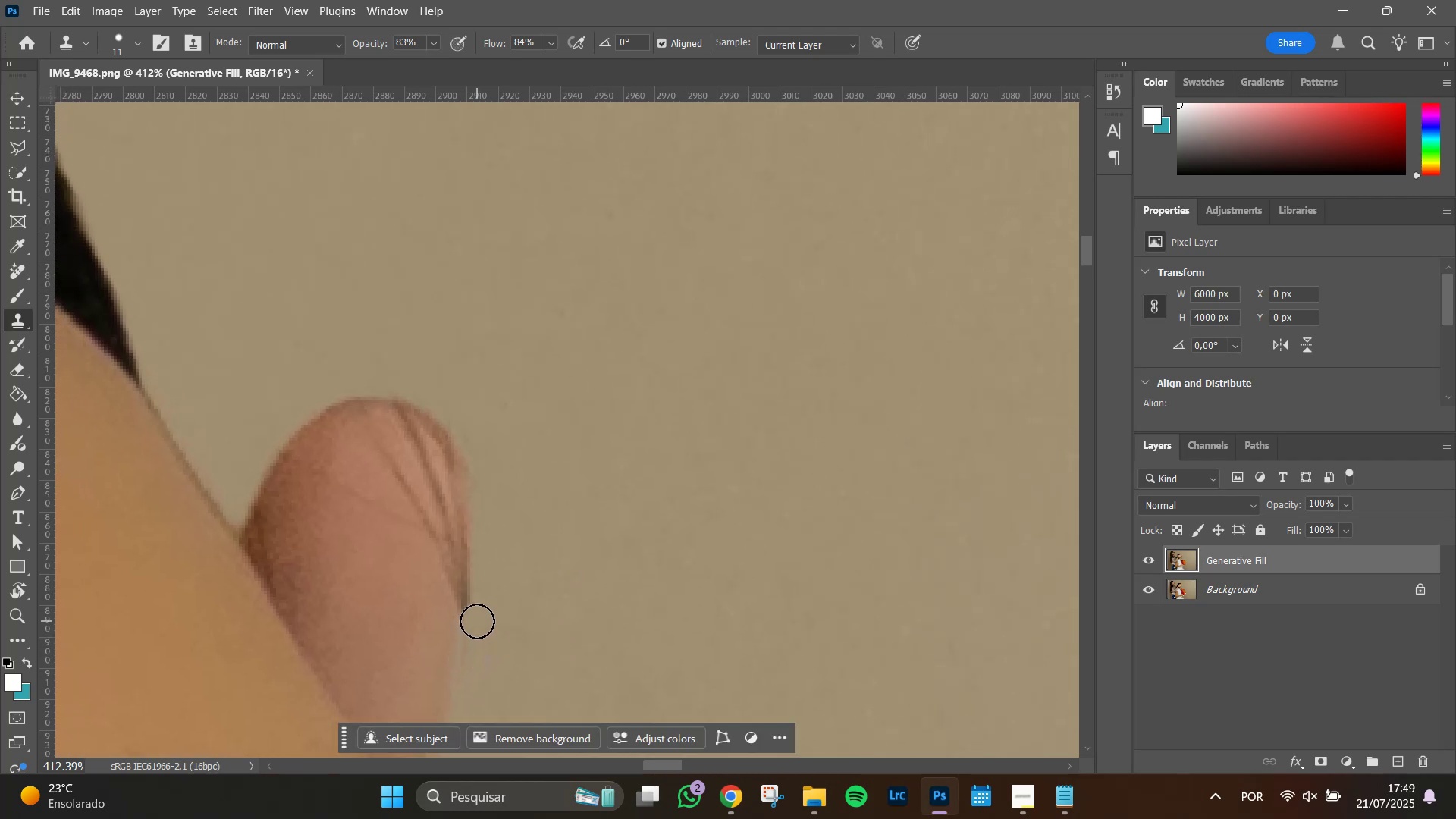 
left_click([477, 621])
 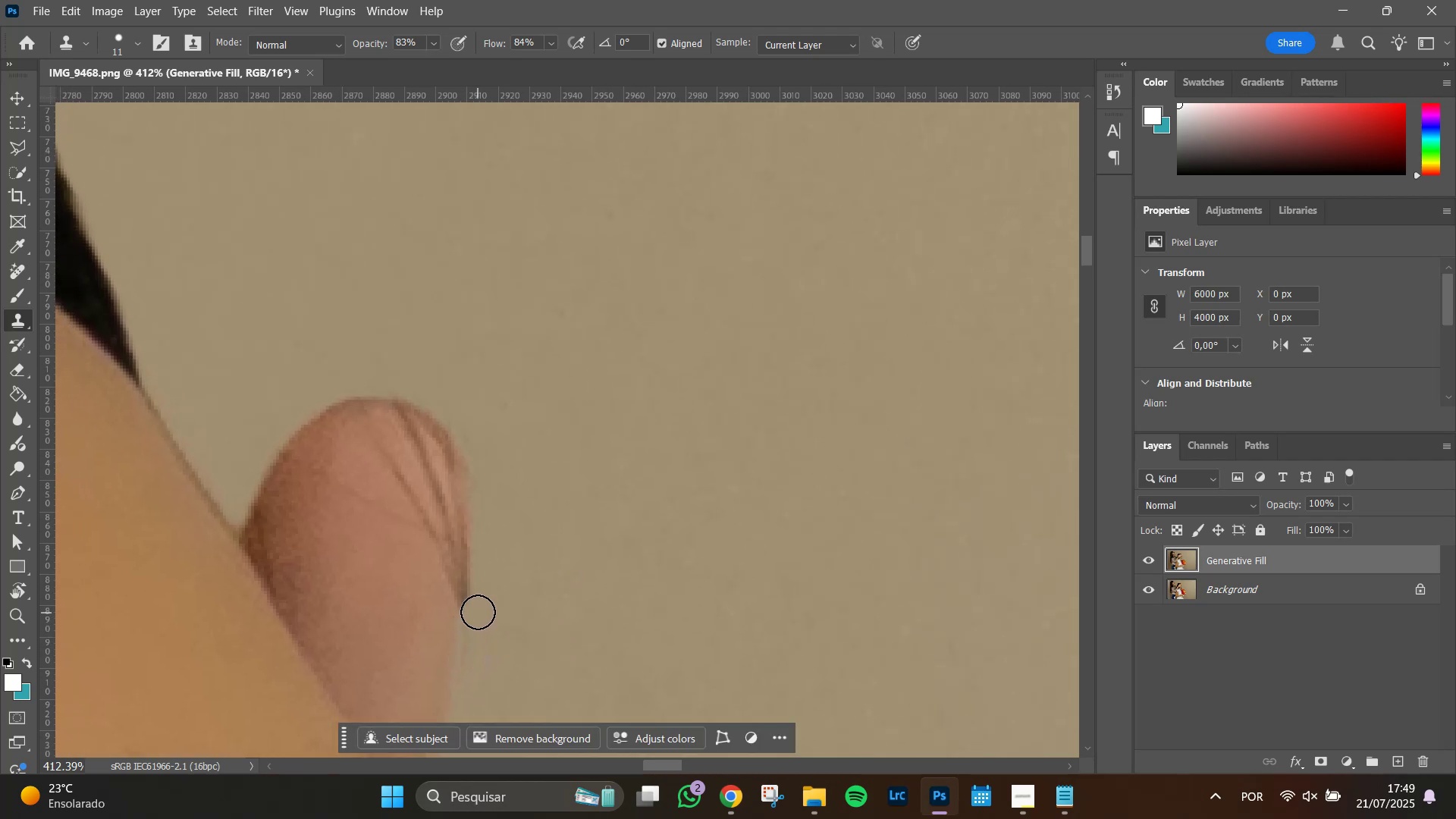 
left_click([478, 611])
 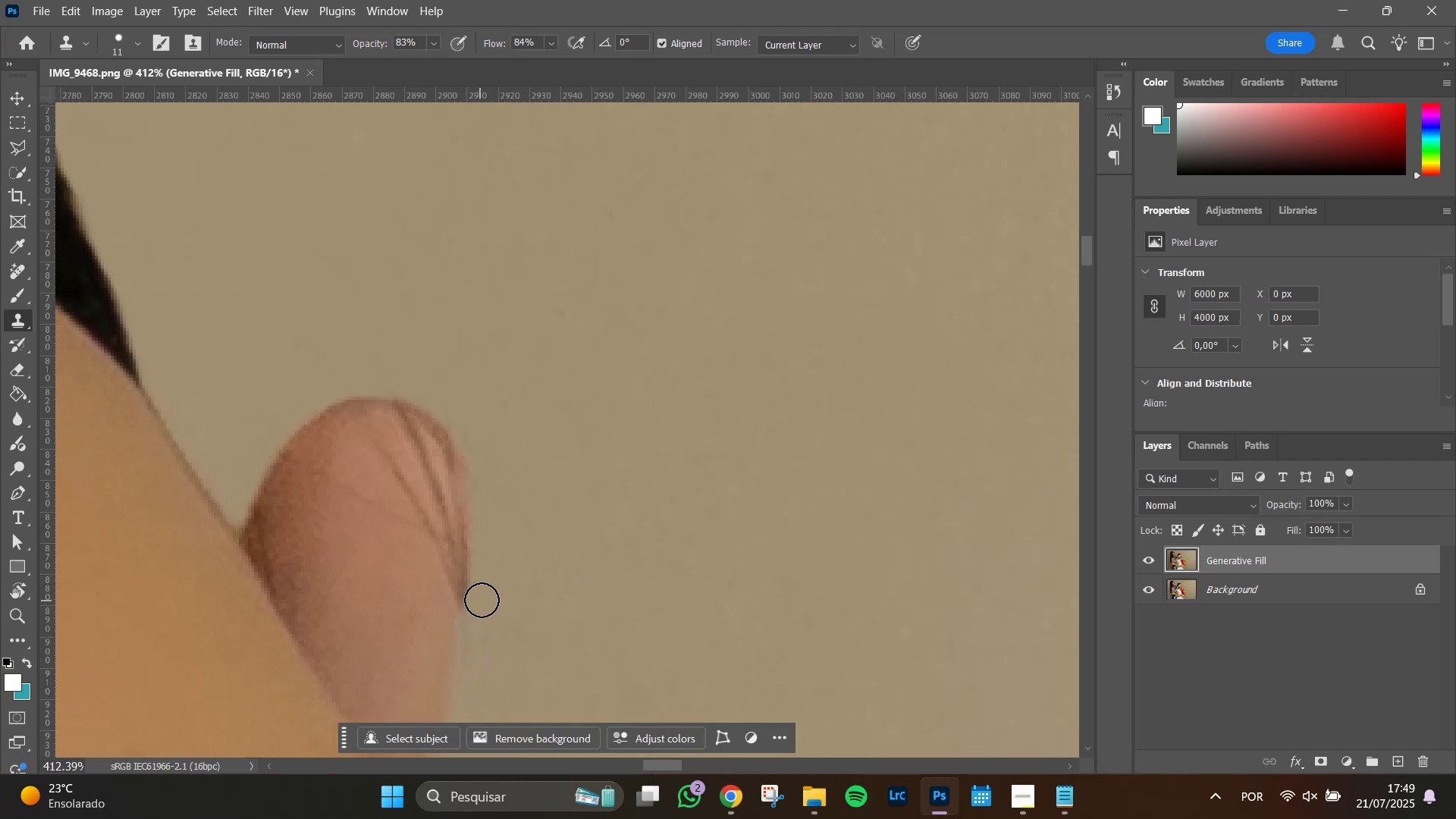 
left_click([482, 599])
 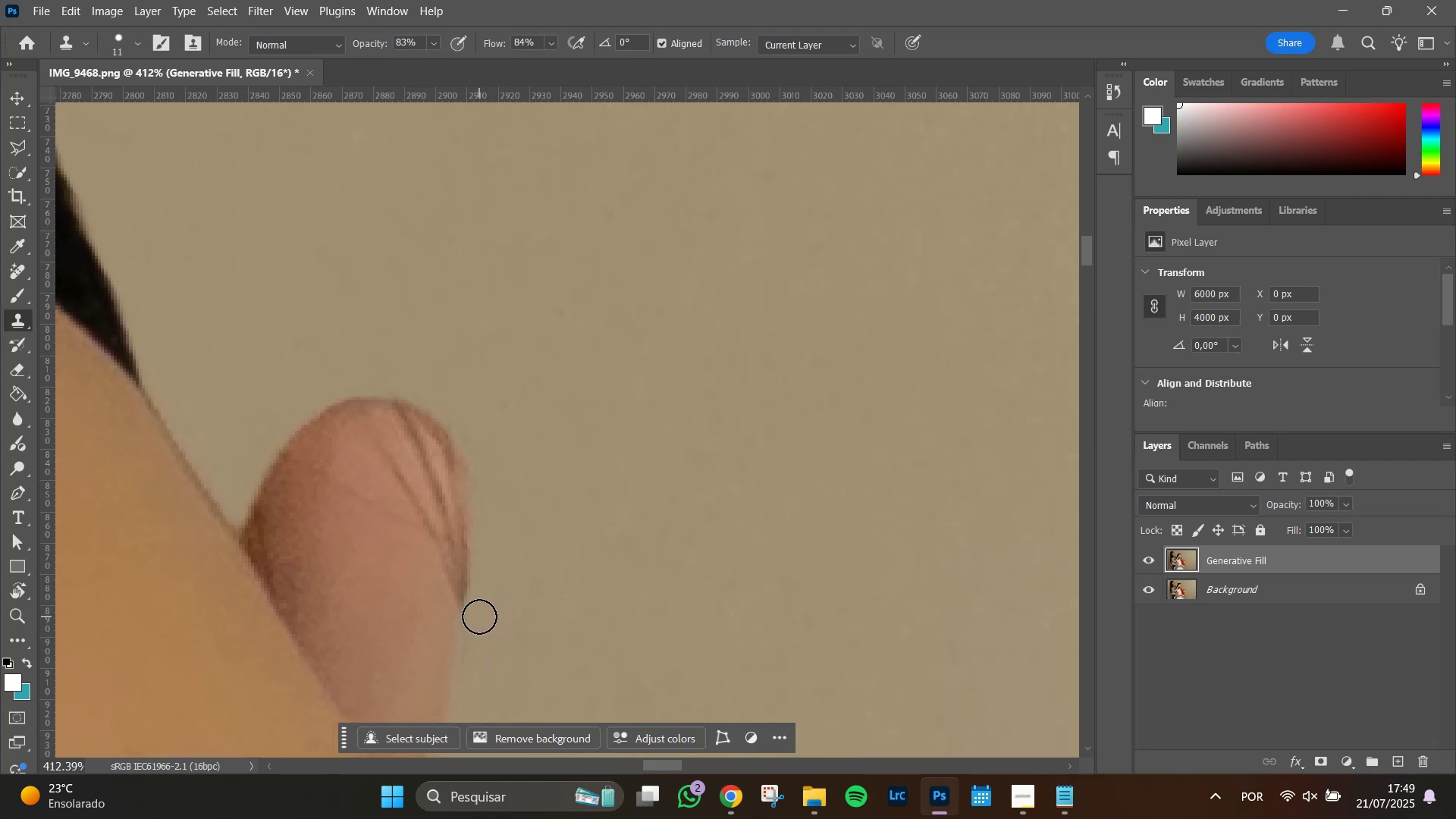 
left_click_drag(start_coordinate=[479, 618], to_coordinate=[476, 674])
 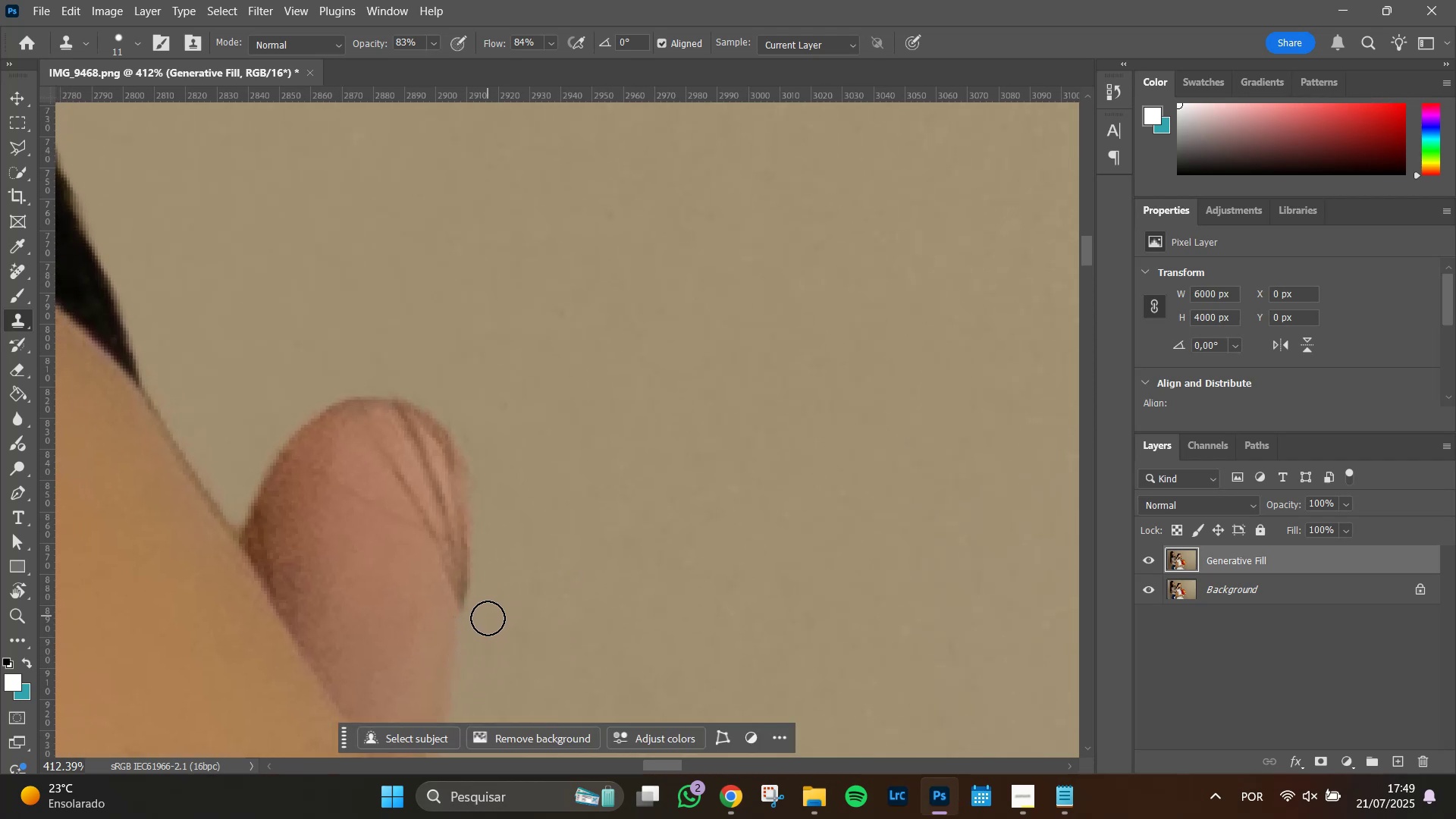 
hold_key(key=AltLeft, duration=0.65)
scroll: coordinate [608, 640], scroll_direction: down, amount: 9.0
 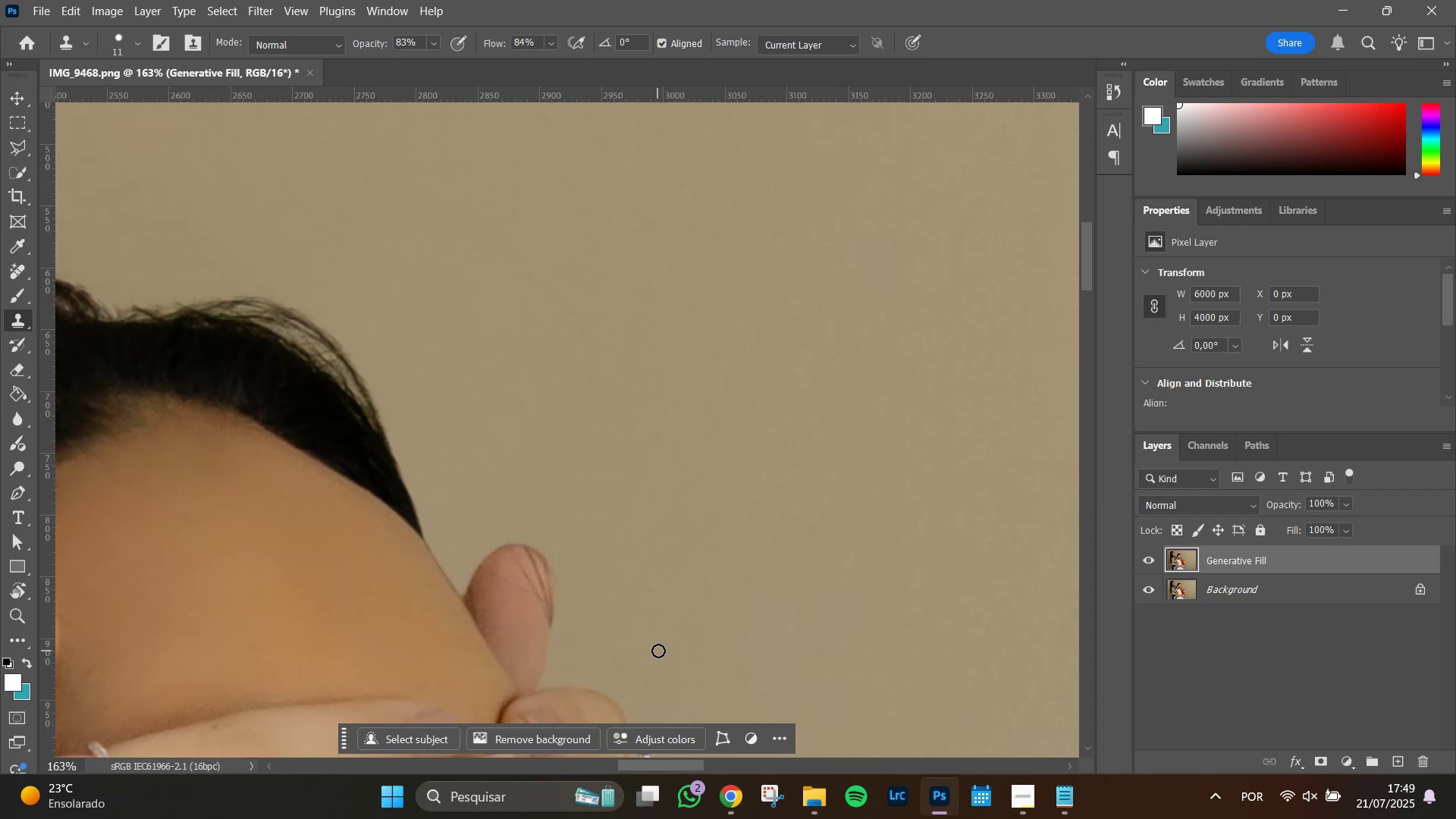 
hold_key(key=AltLeft, duration=1.51)
scroll: coordinate [647, 646], scroll_direction: up, amount: 8.0
 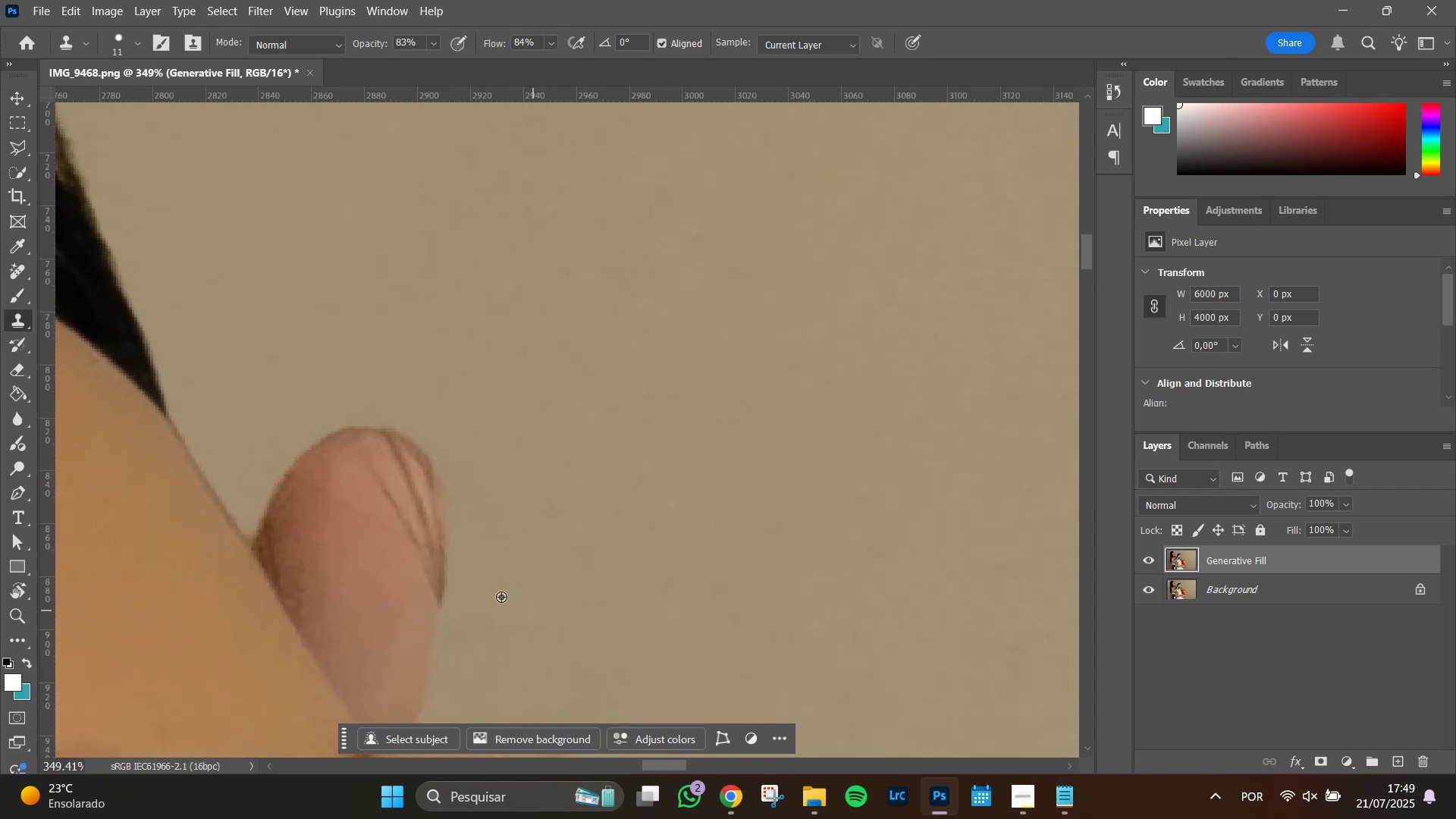 
hold_key(key=AltLeft, duration=1.25)
left_click([411, 591])
 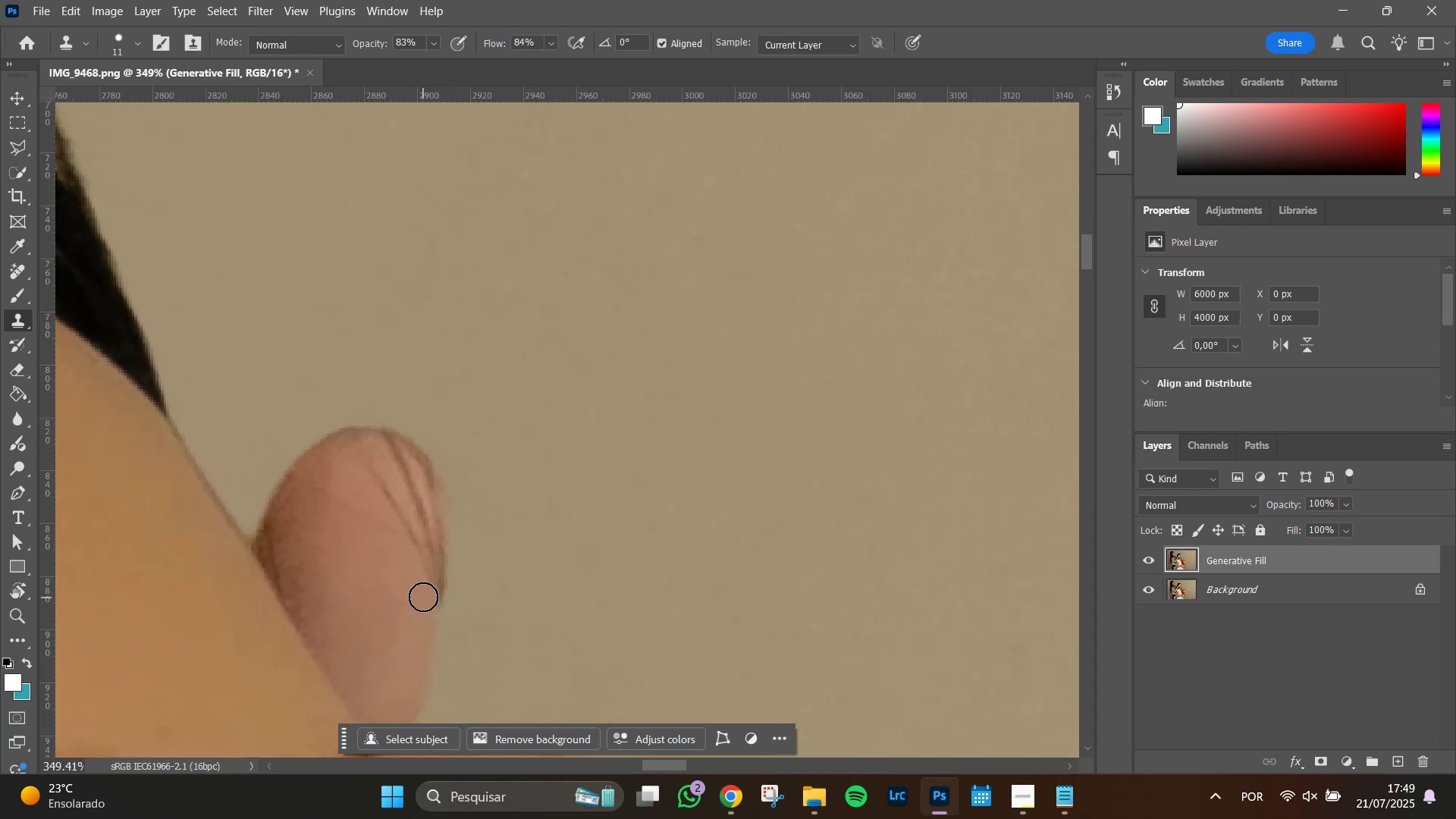 
hold_key(key=AltLeft, duration=0.83)
left_click([431, 629])
 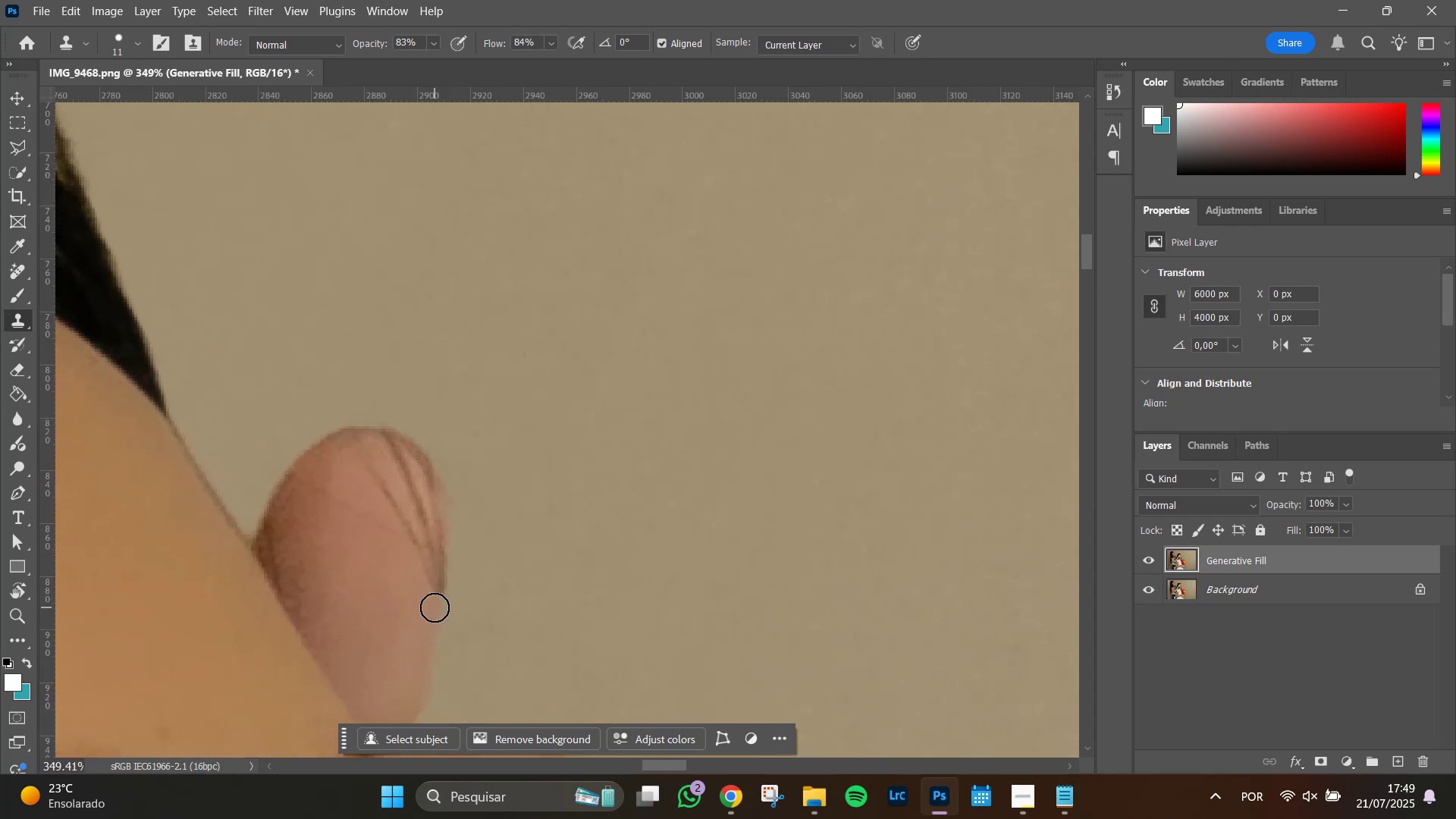 
left_click([435, 607])
 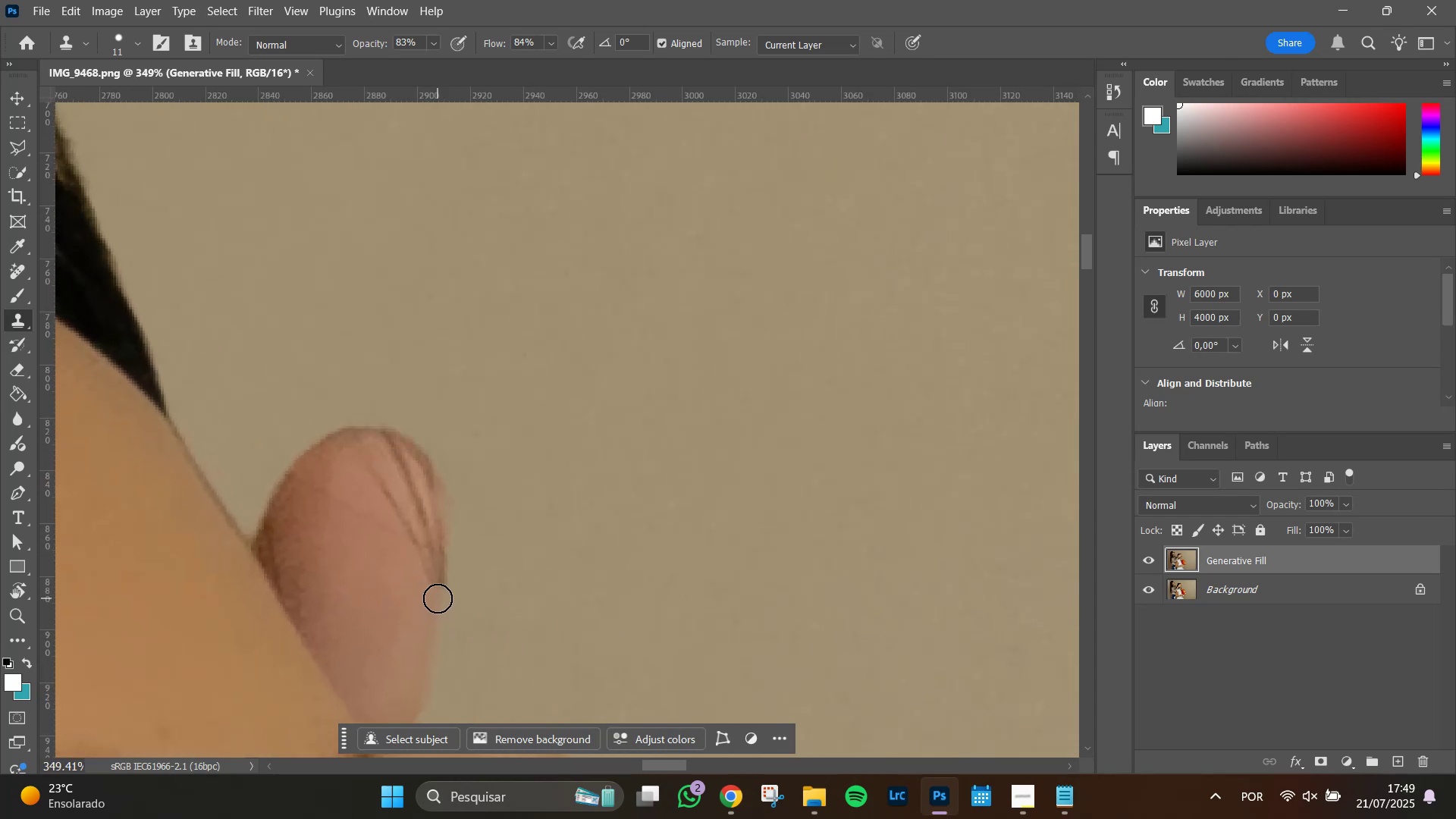 
left_click([438, 598])
 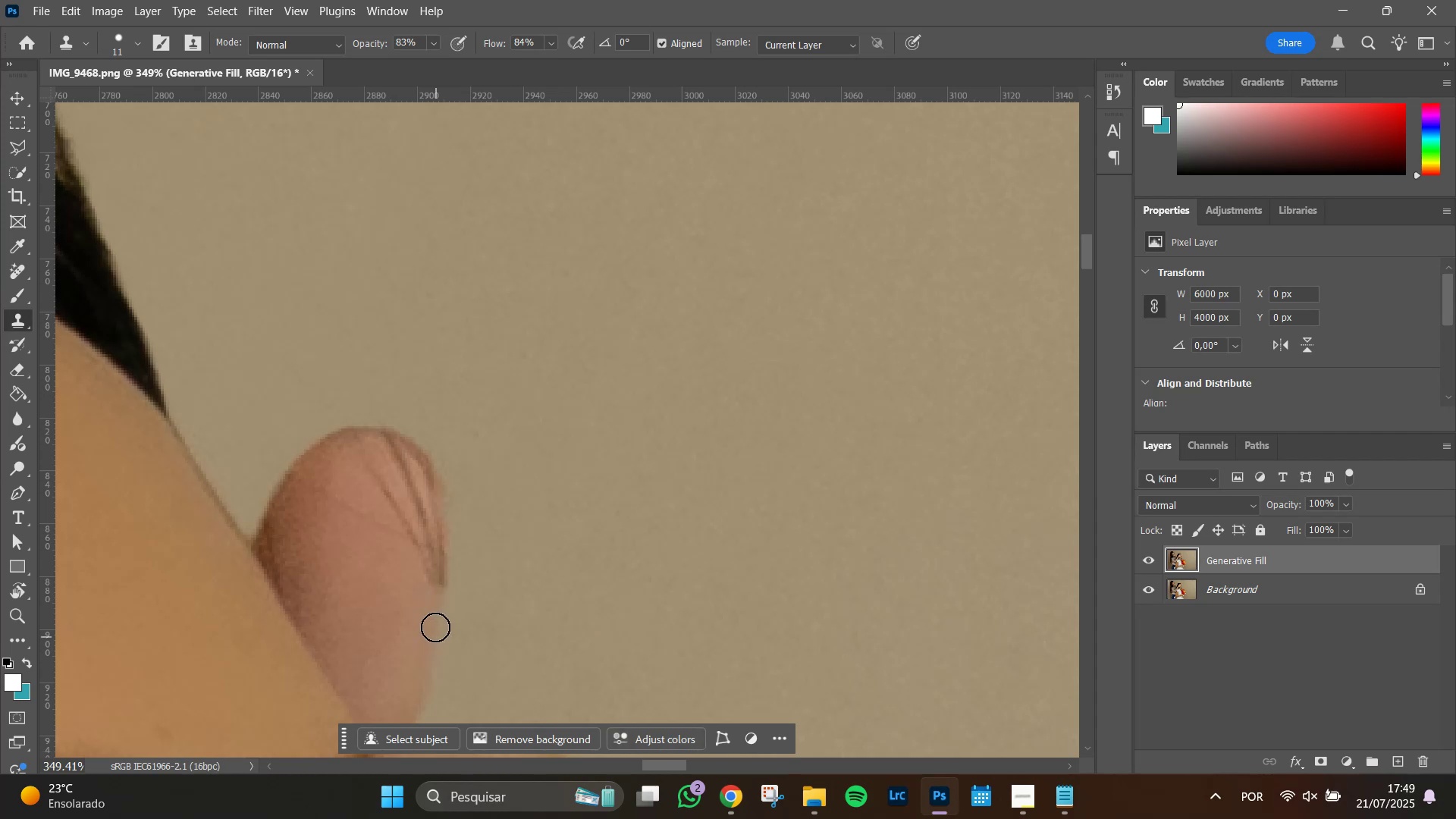 
hold_key(key=AltLeft, duration=0.38)
left_click([411, 604])
 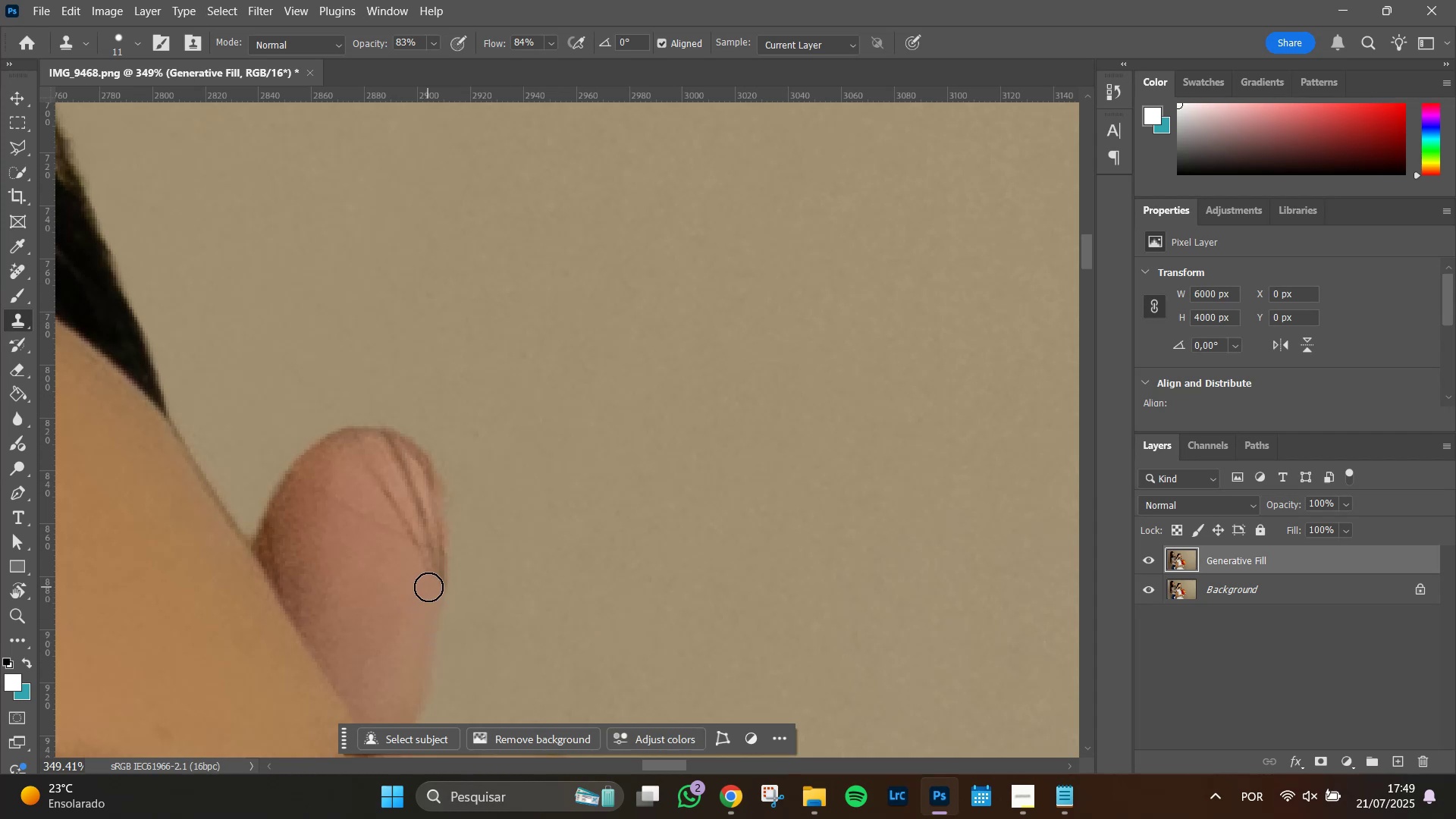 
left_click([428, 586])
 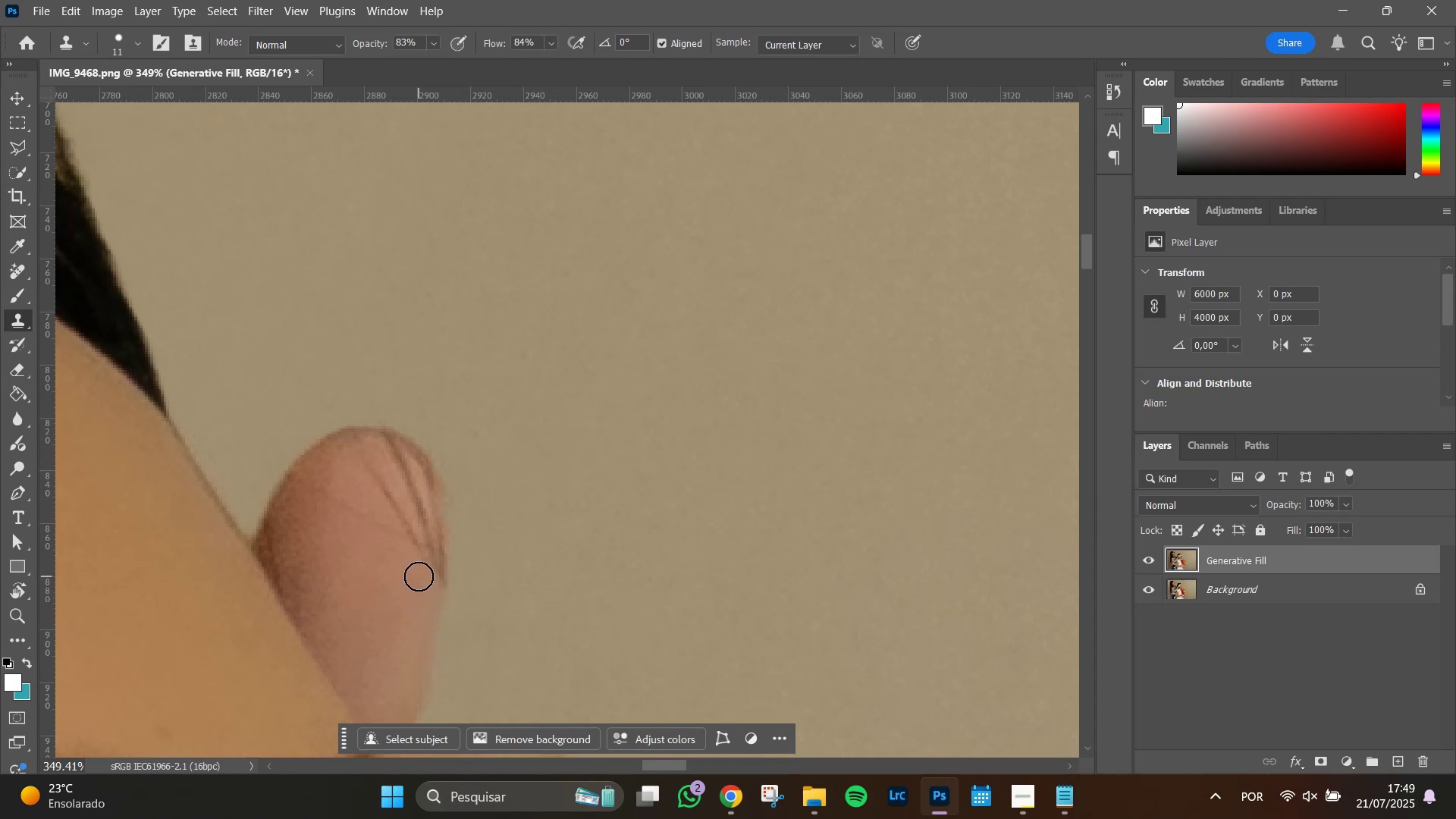 
left_click([419, 576])
 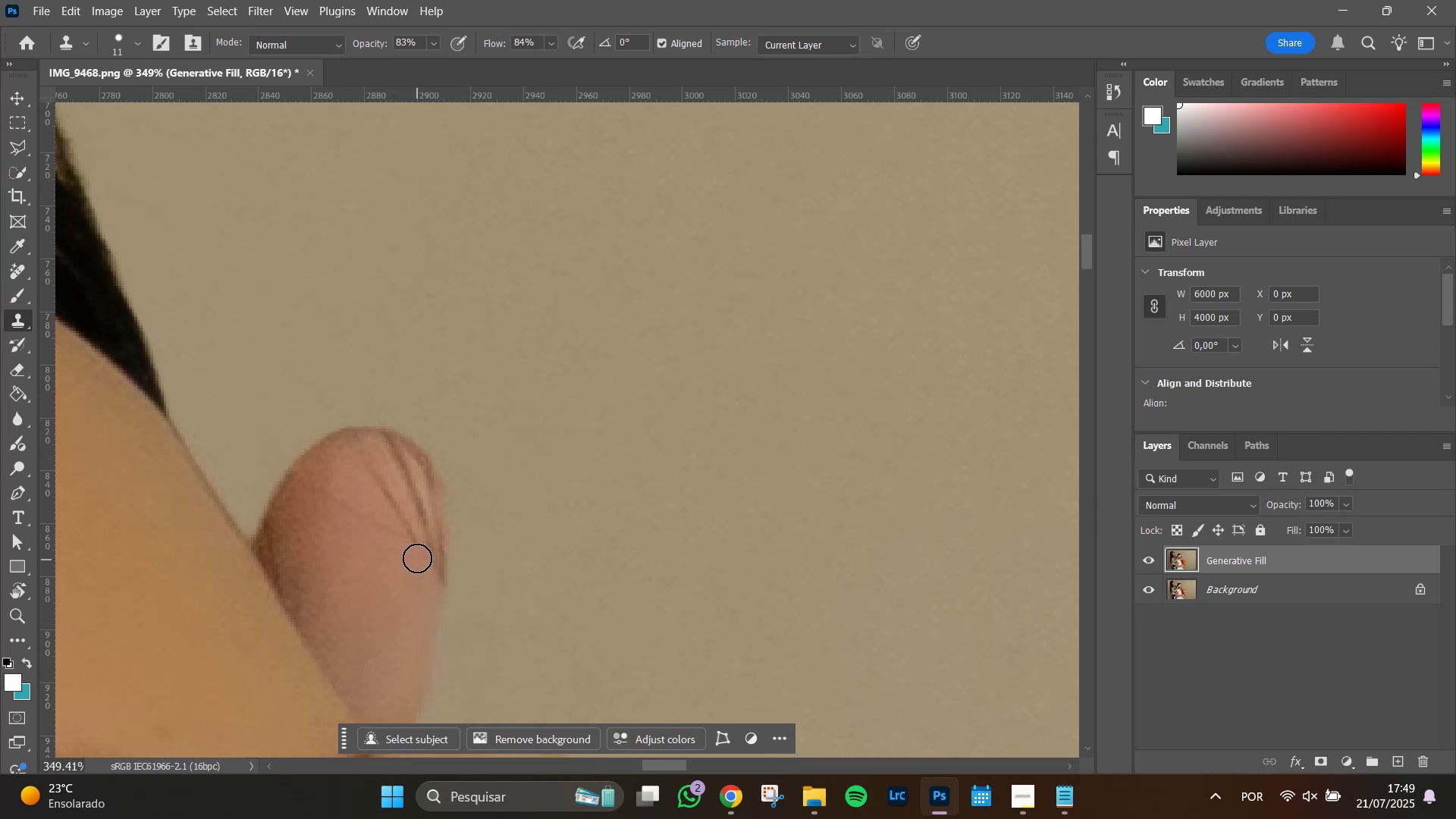 
double_click([416, 557])
 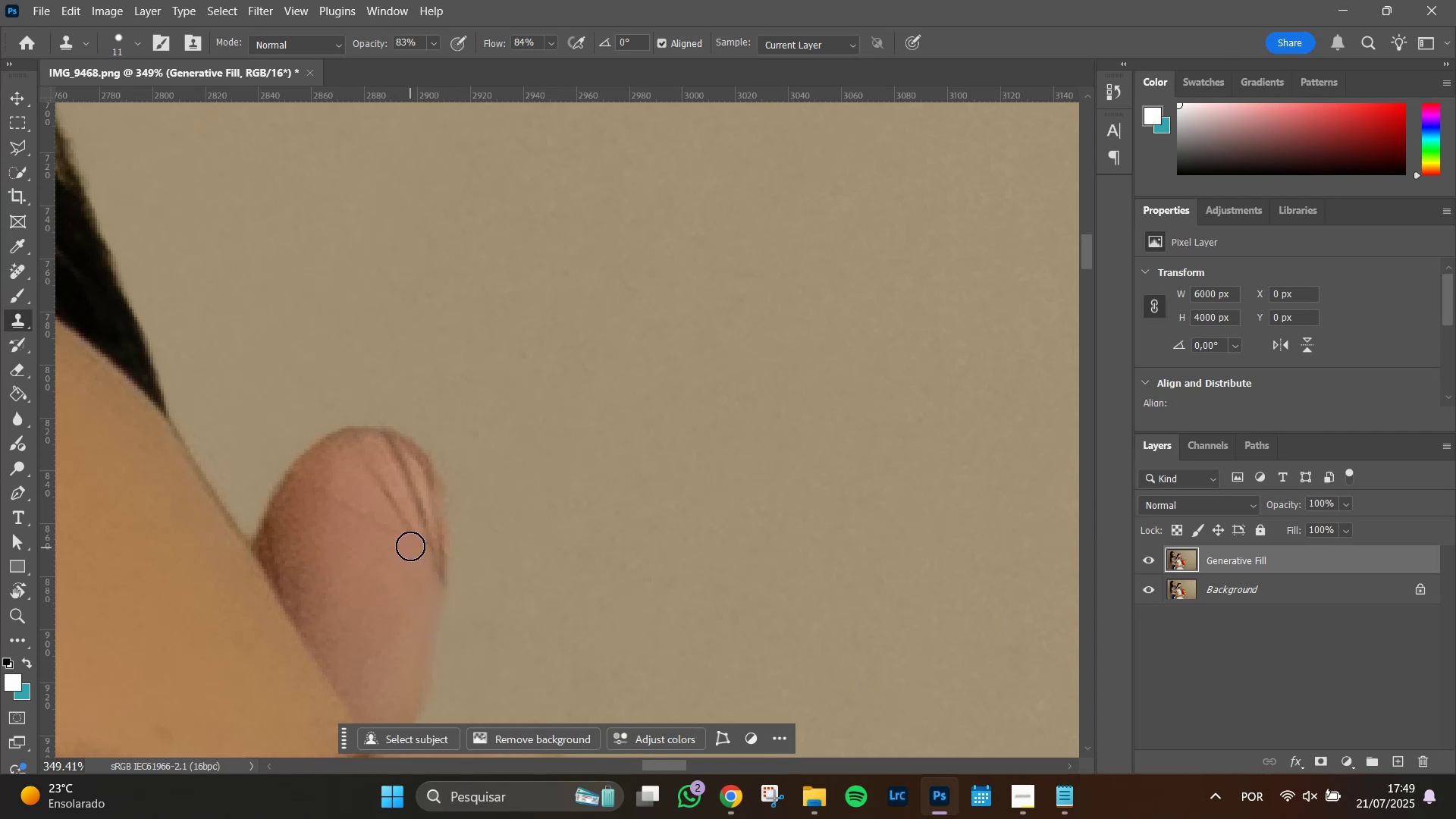 
triple_click([410, 546])
 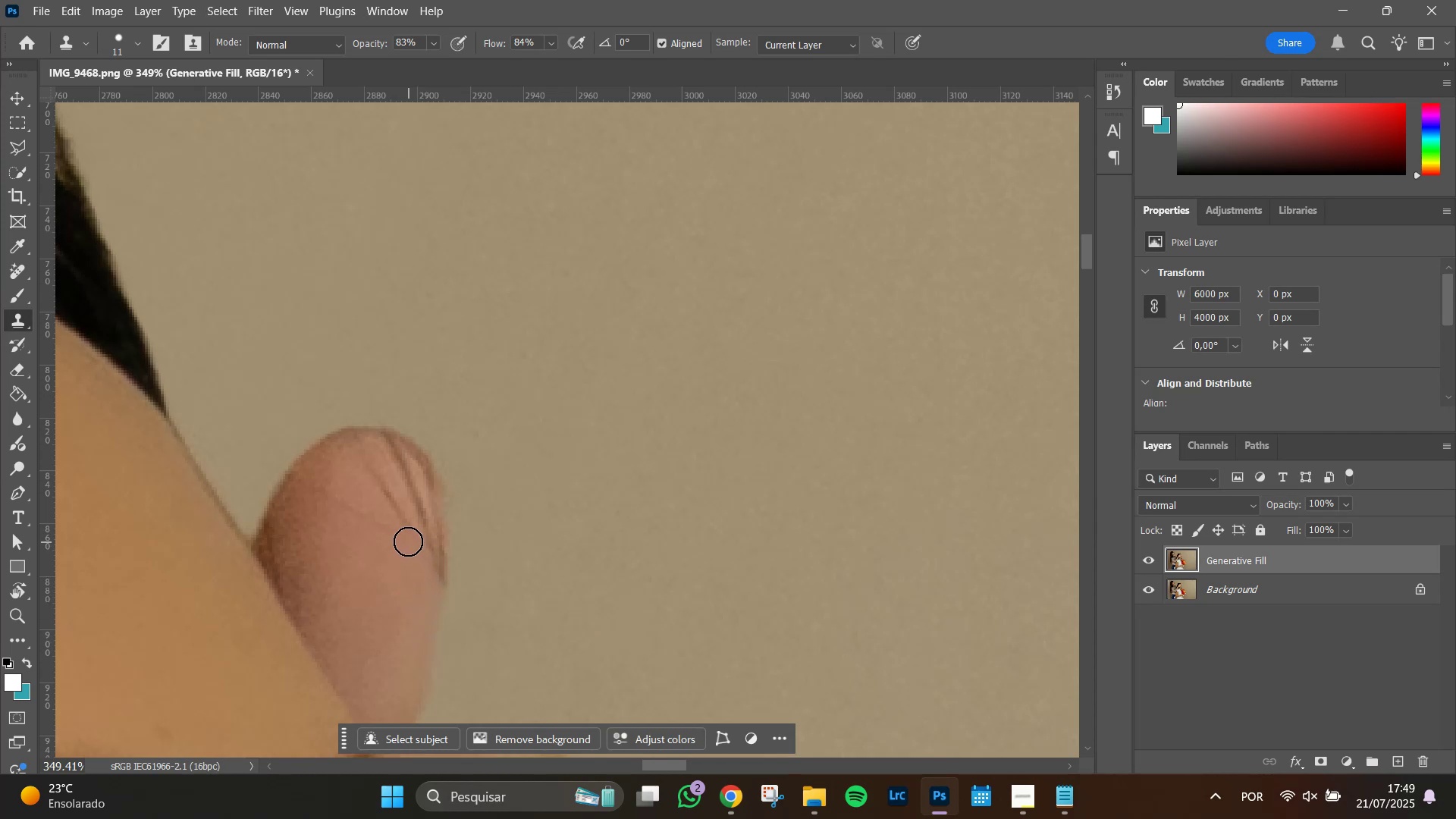 
triple_click([408, 541])
 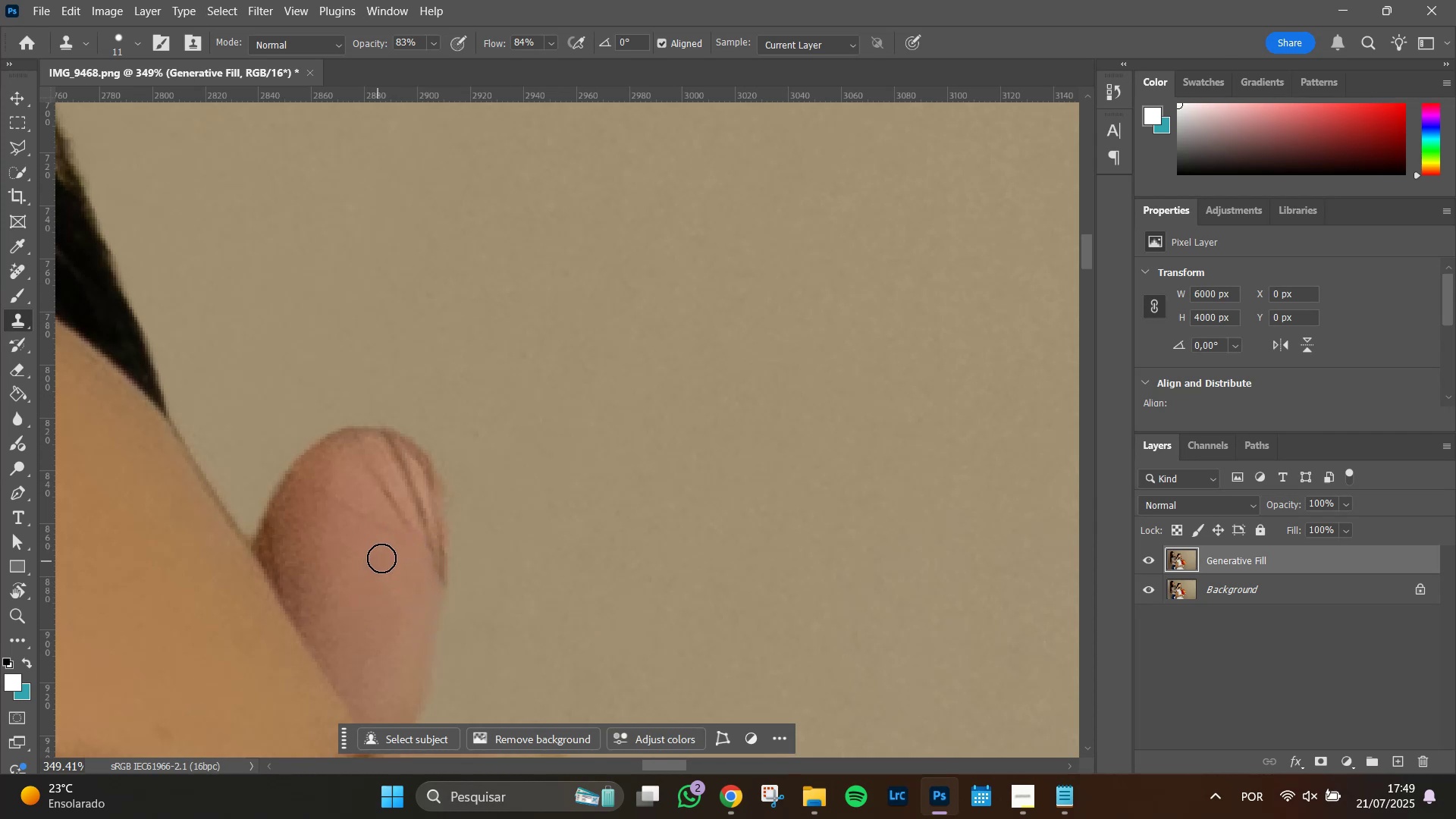 
hold_key(key=AltLeft, duration=0.42)
left_click([385, 550])
 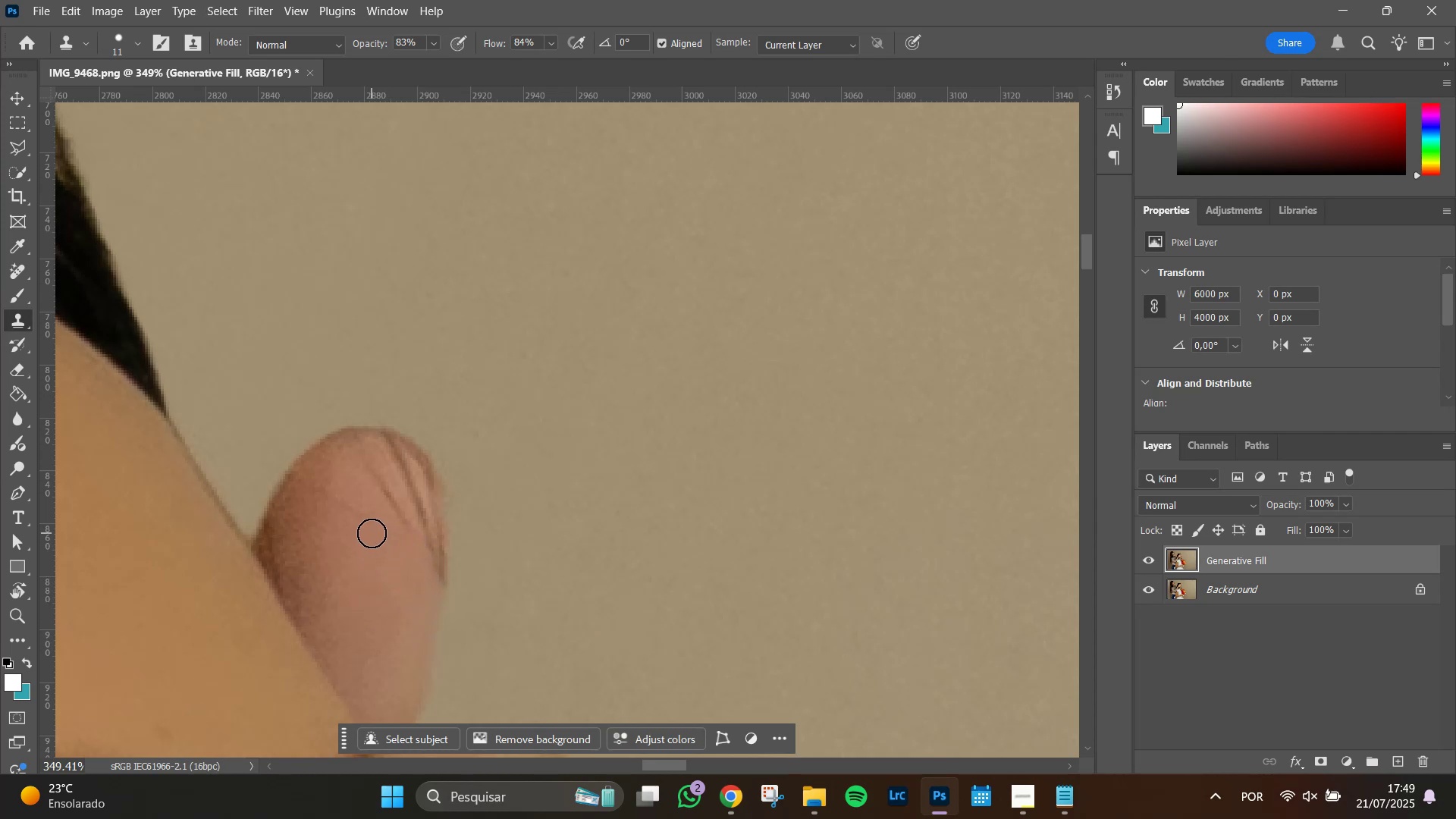 
triple_click([364, 526])
 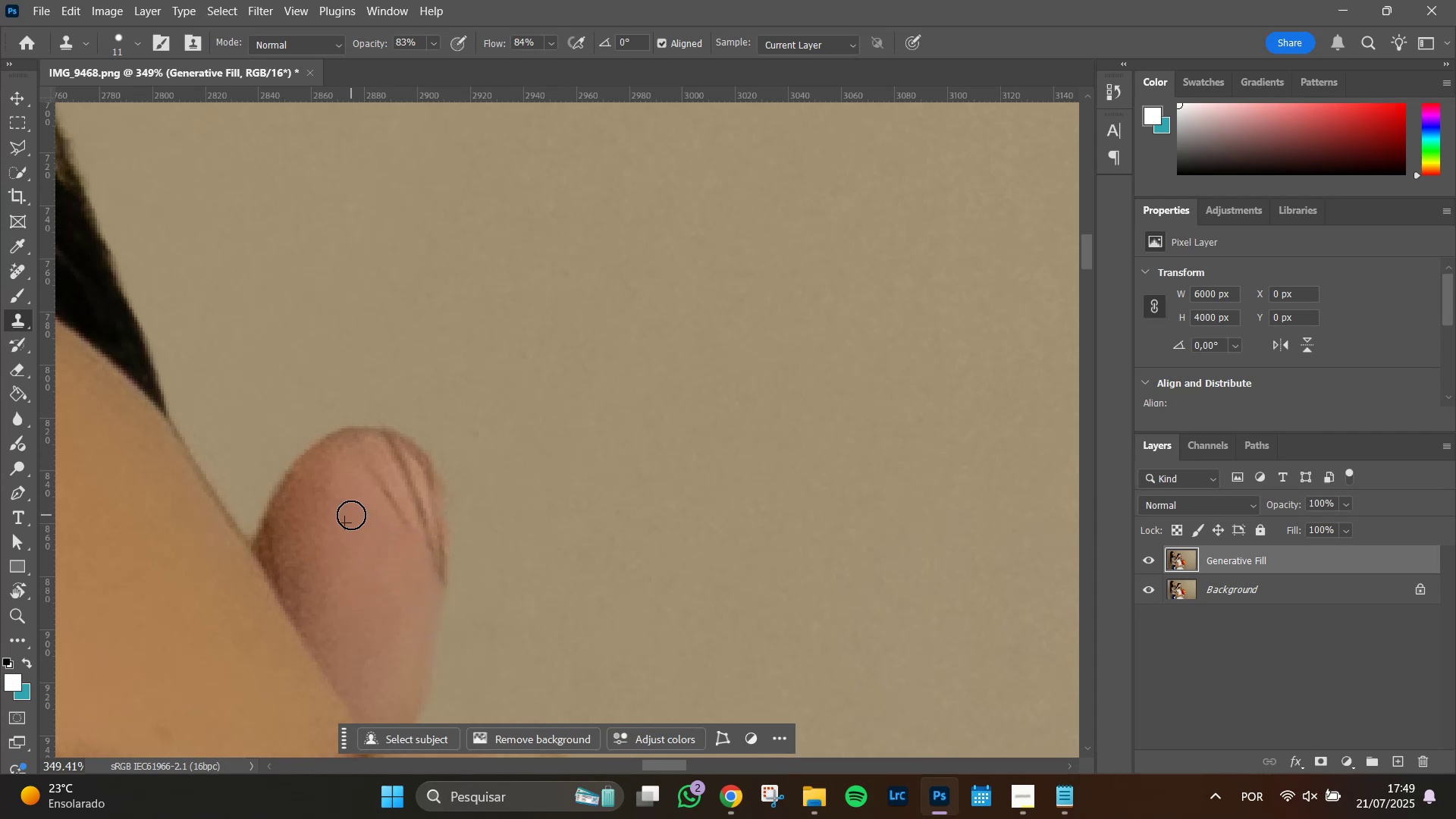 
double_click([343, 507])
 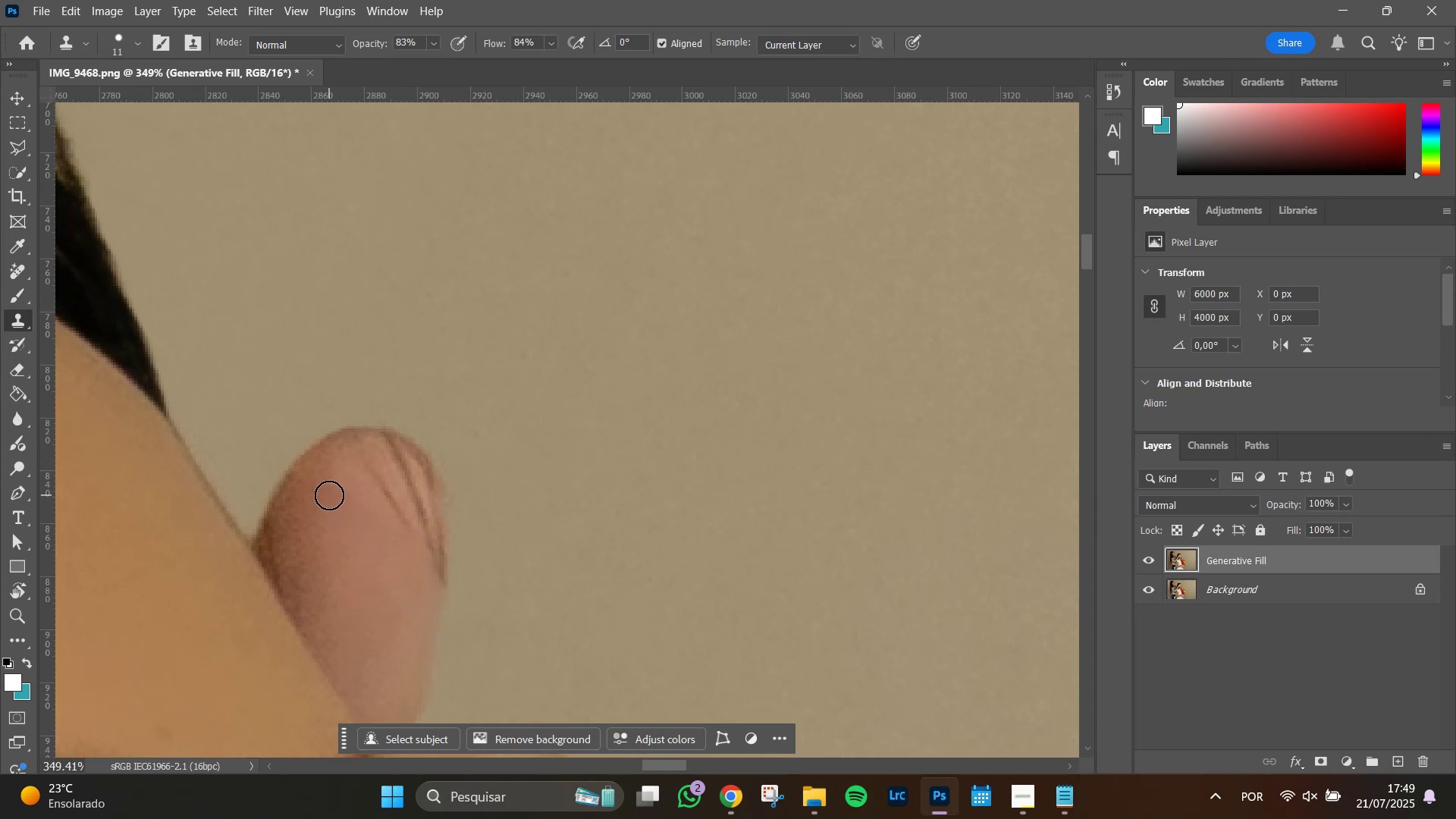 
triple_click([329, 495])
 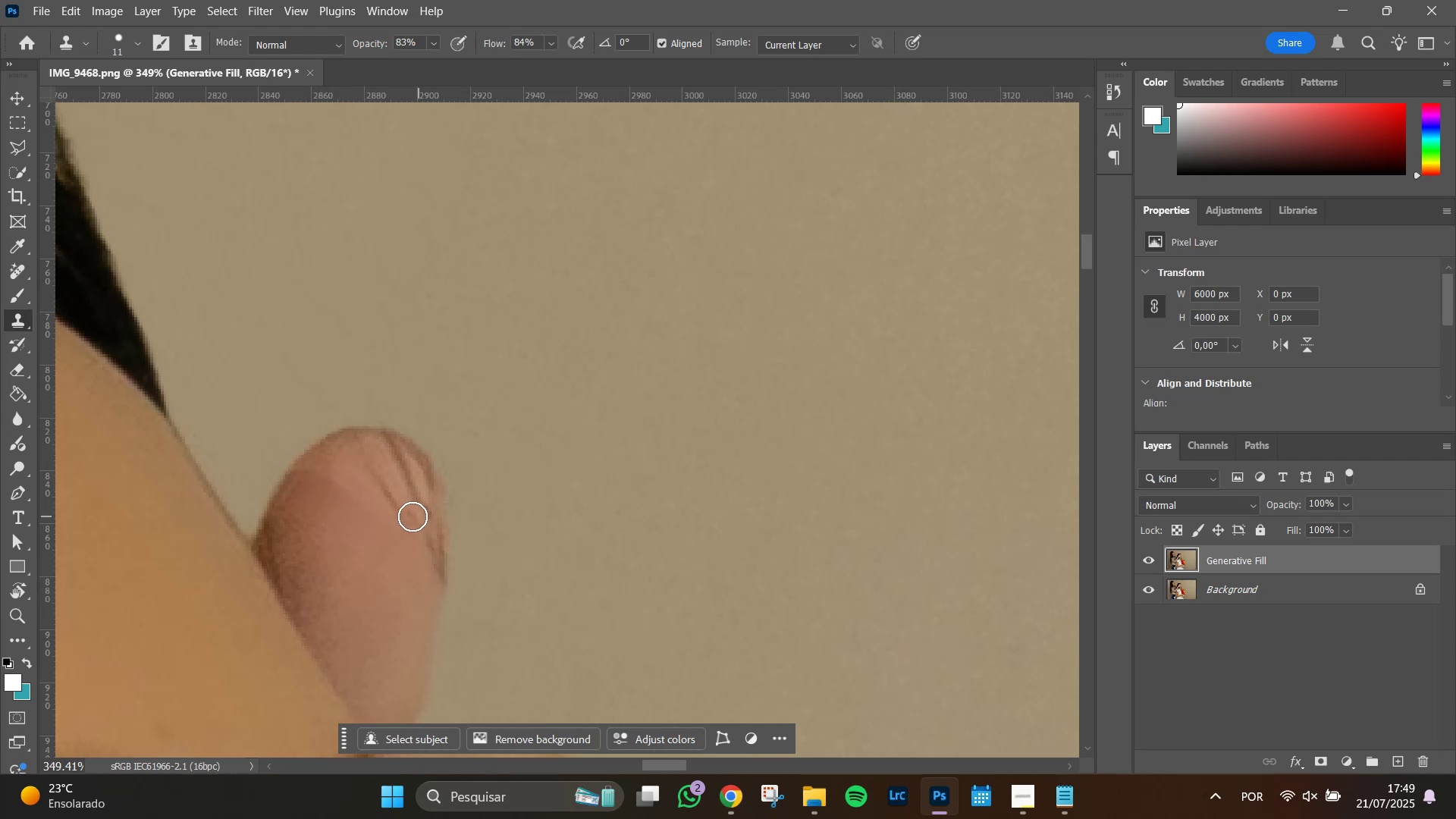 
left_click([353, 500])
 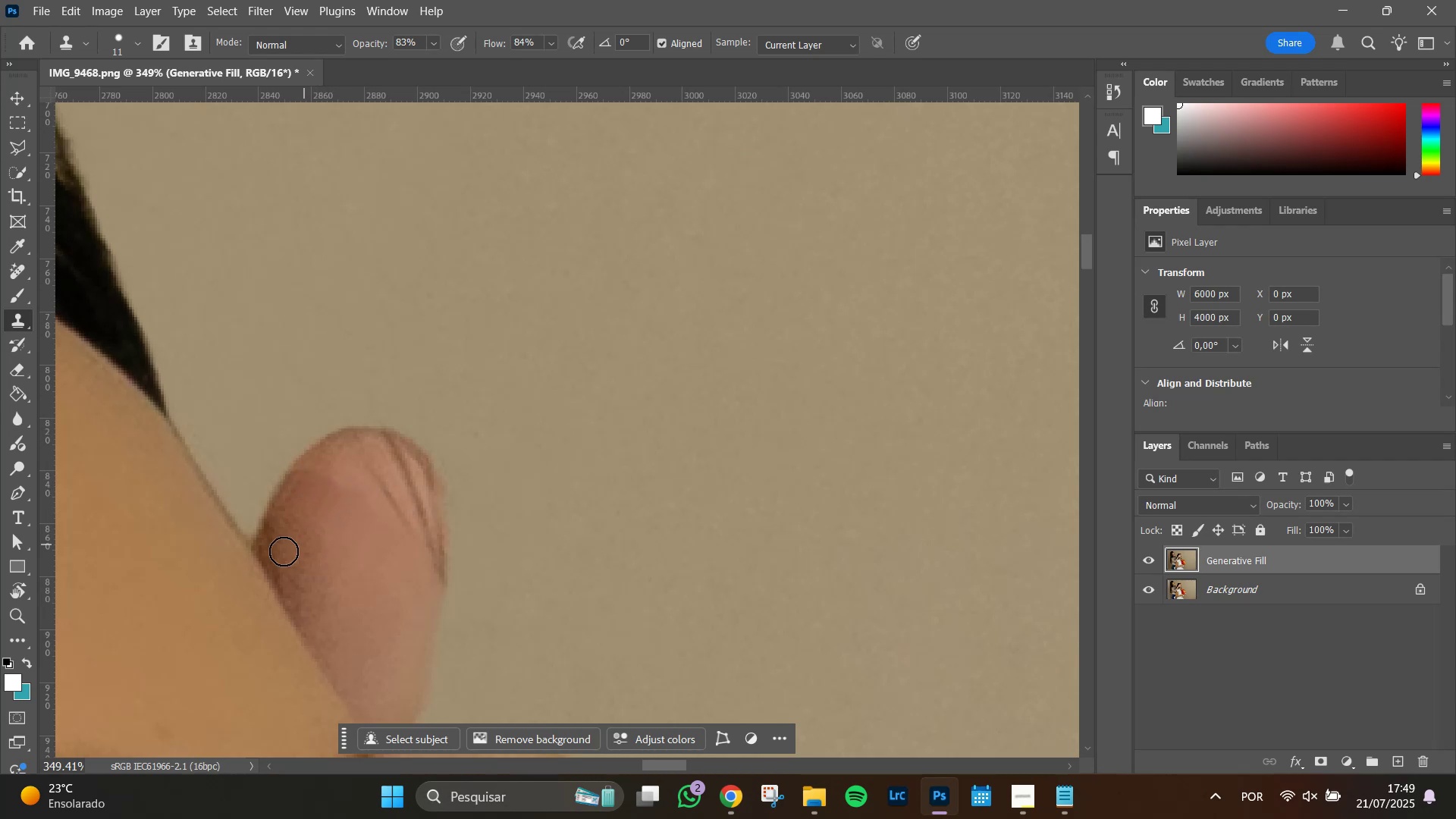 
hold_key(key=AltLeft, duration=1.31)
left_click([299, 563])
 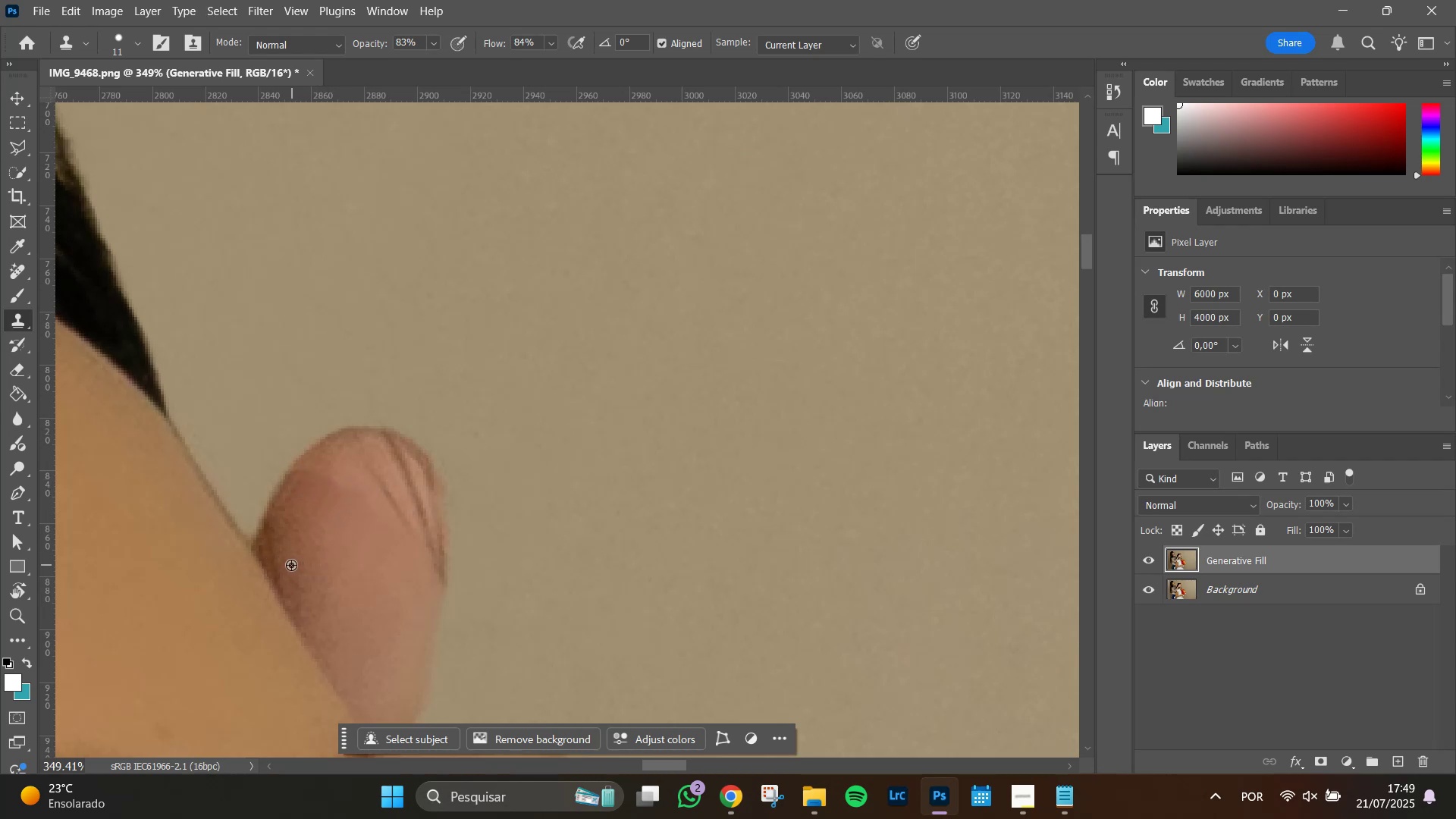 
left_click([291, 565])
 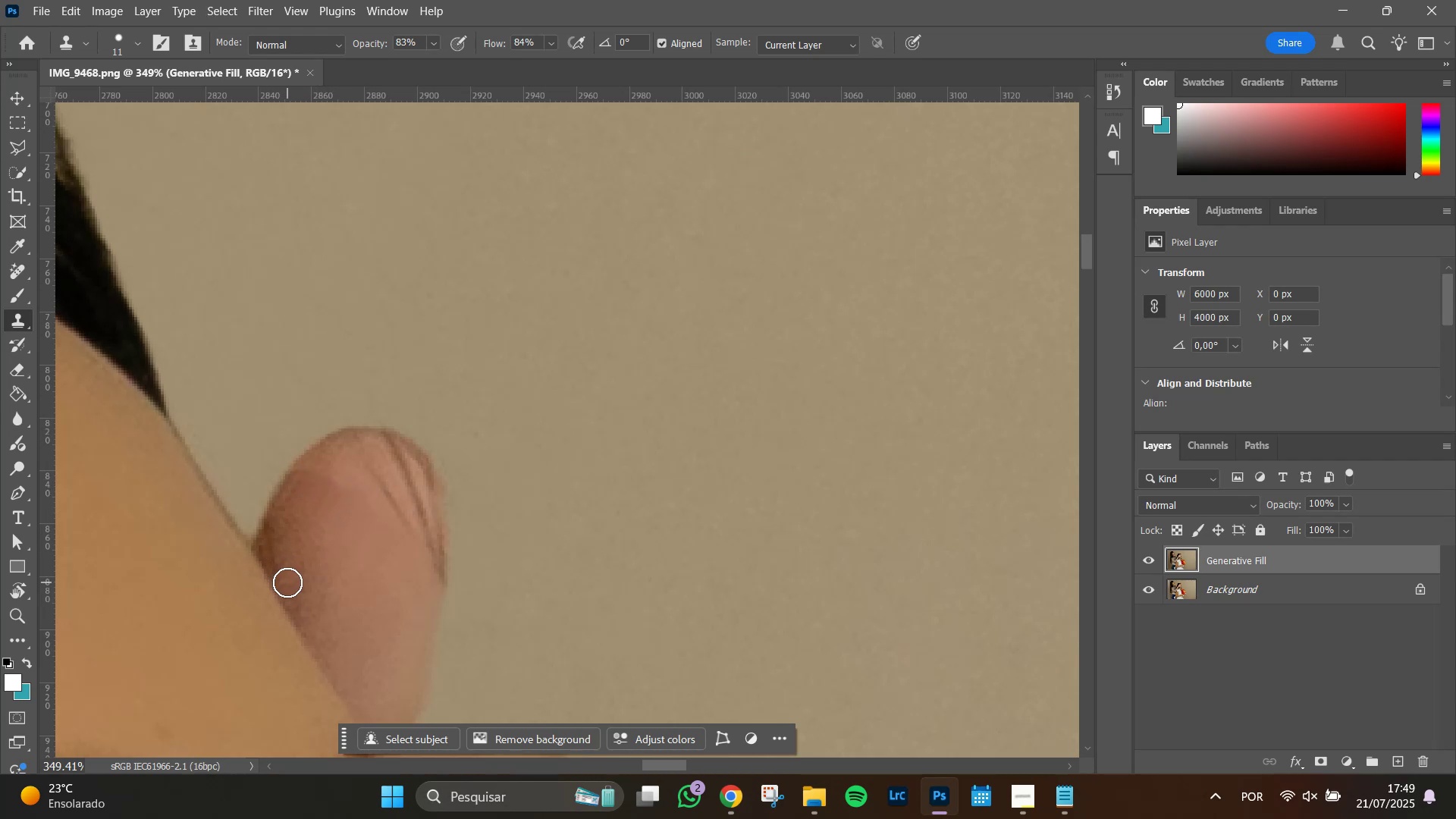 
left_click([287, 582])
 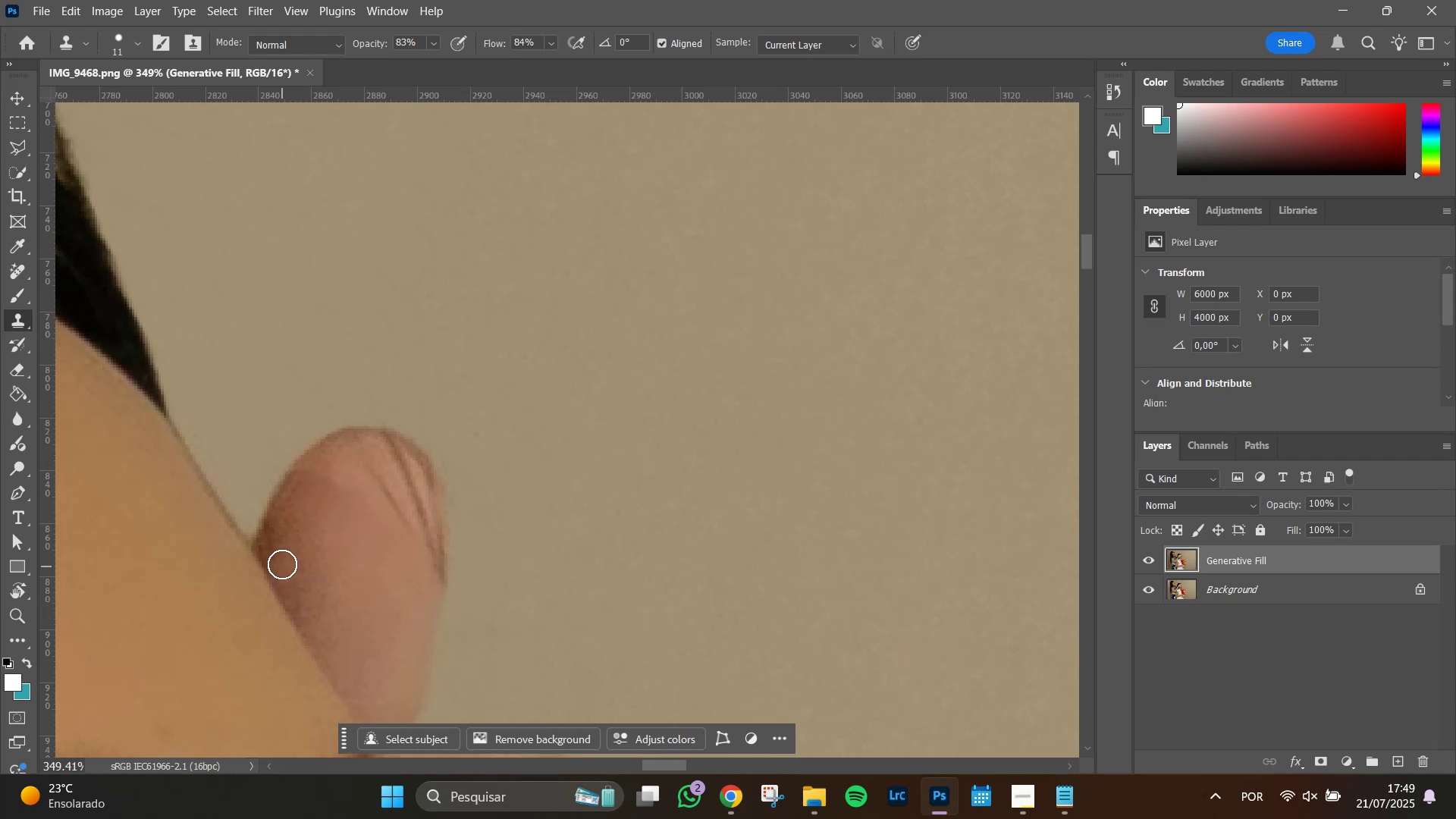 
double_click([279, 557])
 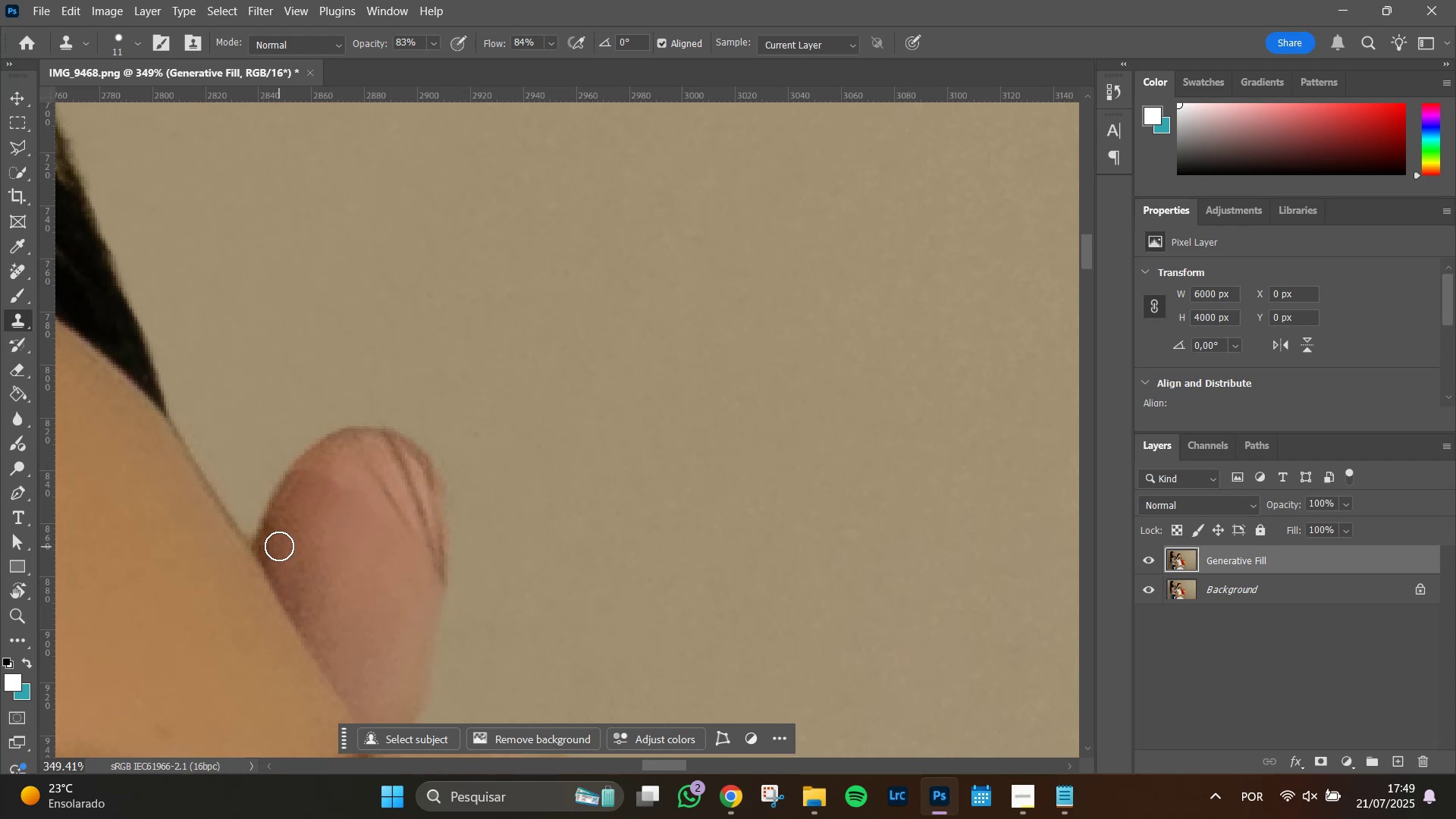 
triple_click([279, 545])
 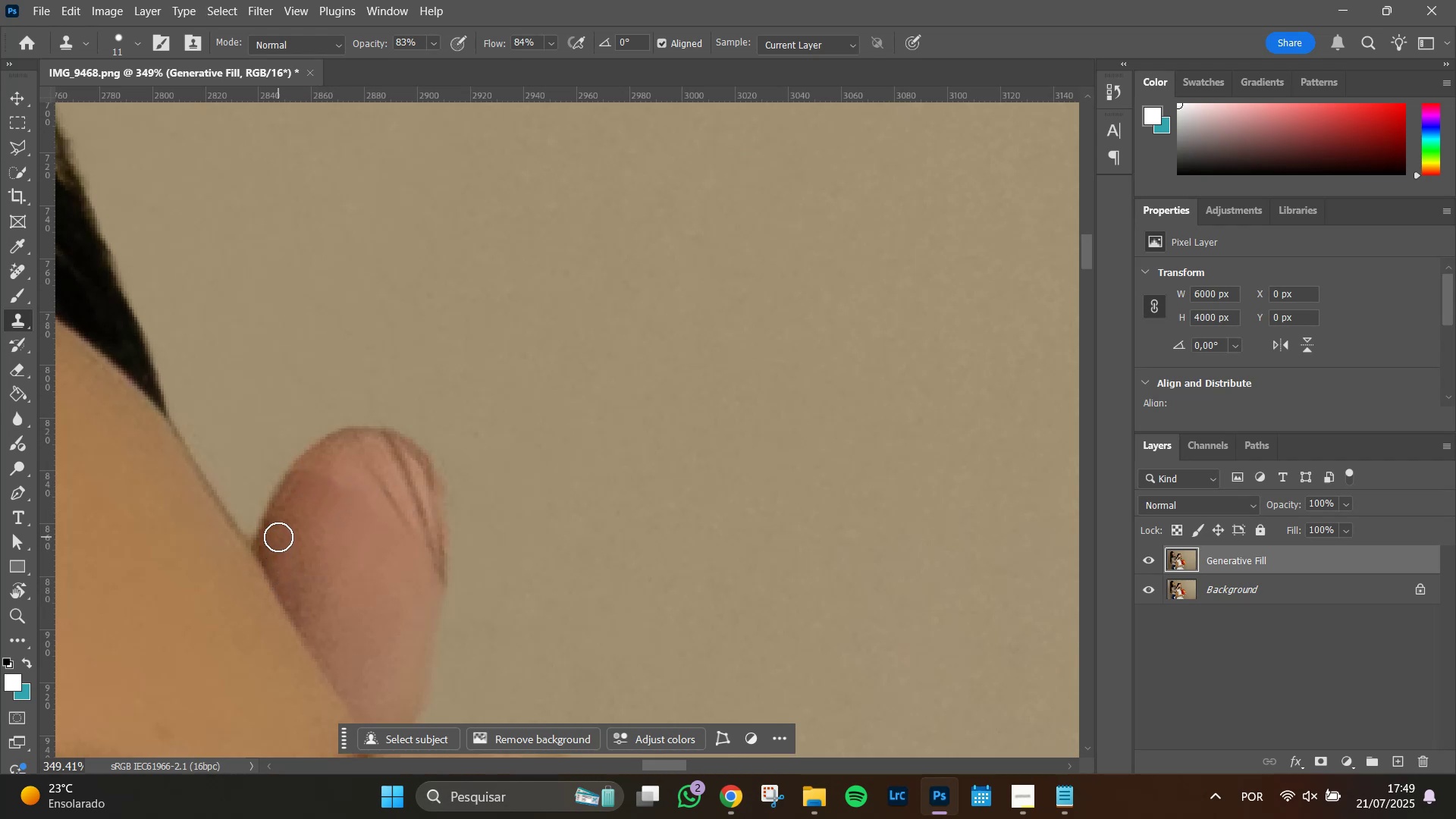 
triple_click([278, 537])
 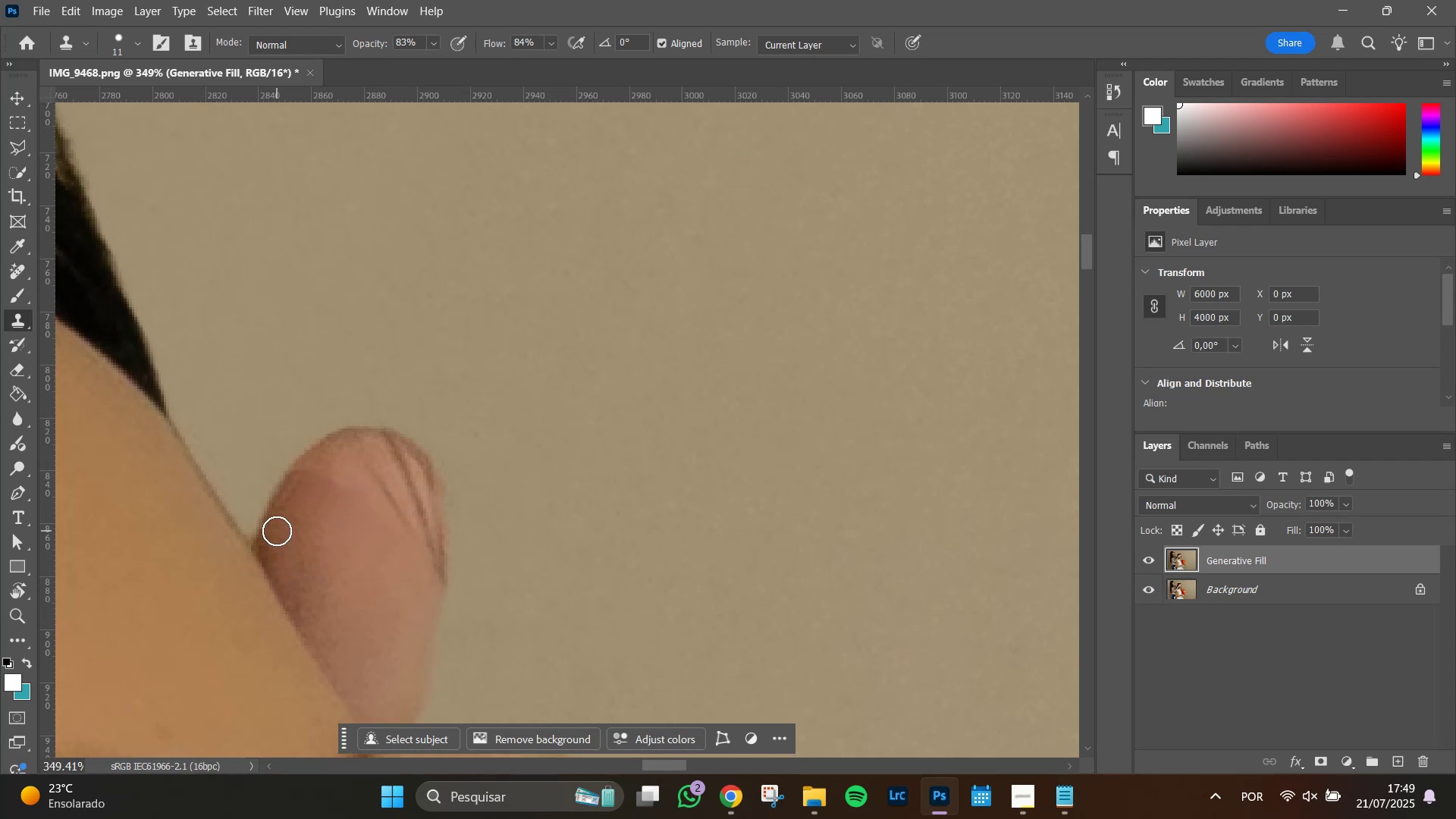 
triple_click([277, 531])
 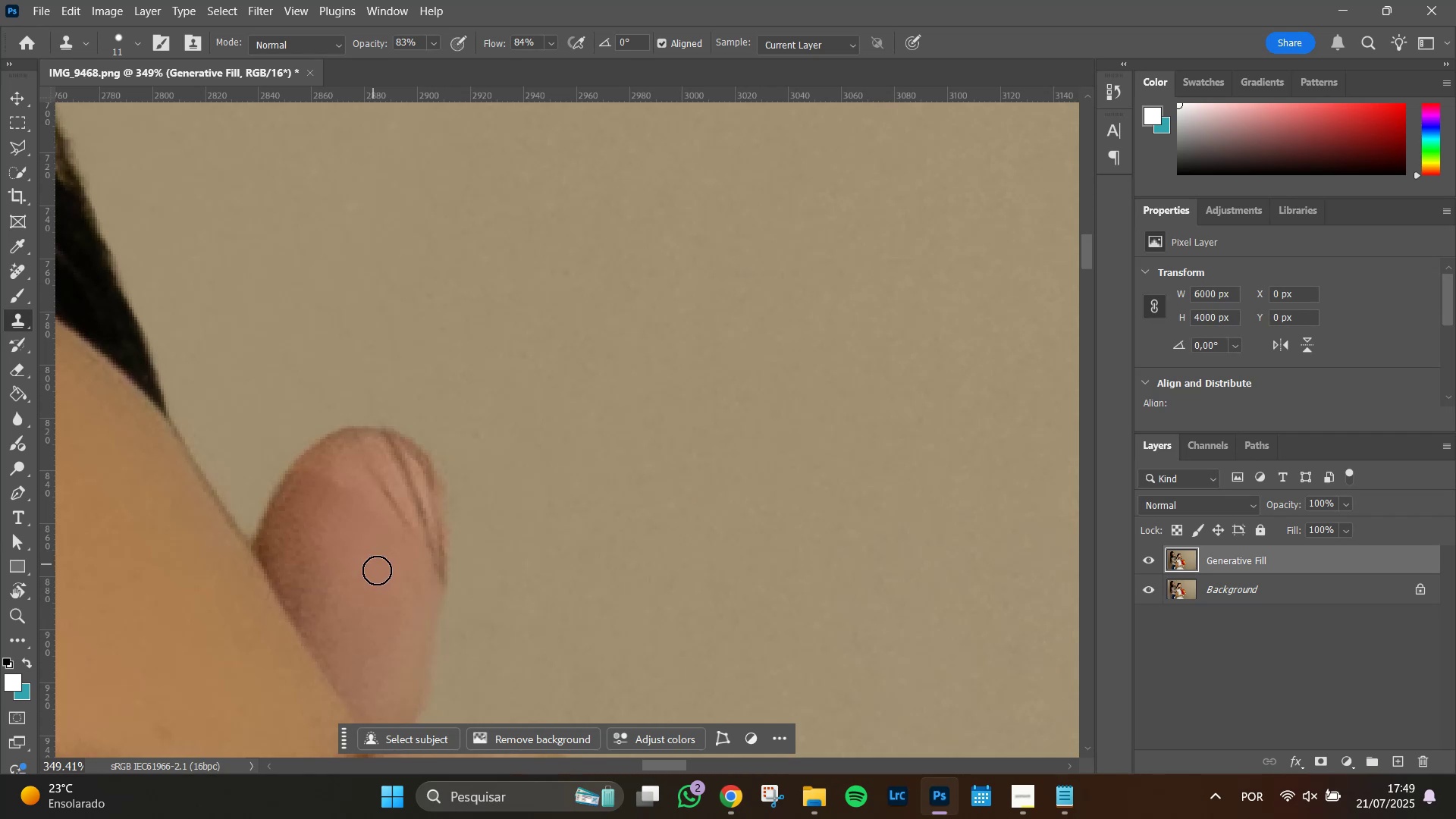 
hold_key(key=AltLeft, duration=0.85)
left_click([307, 492])
 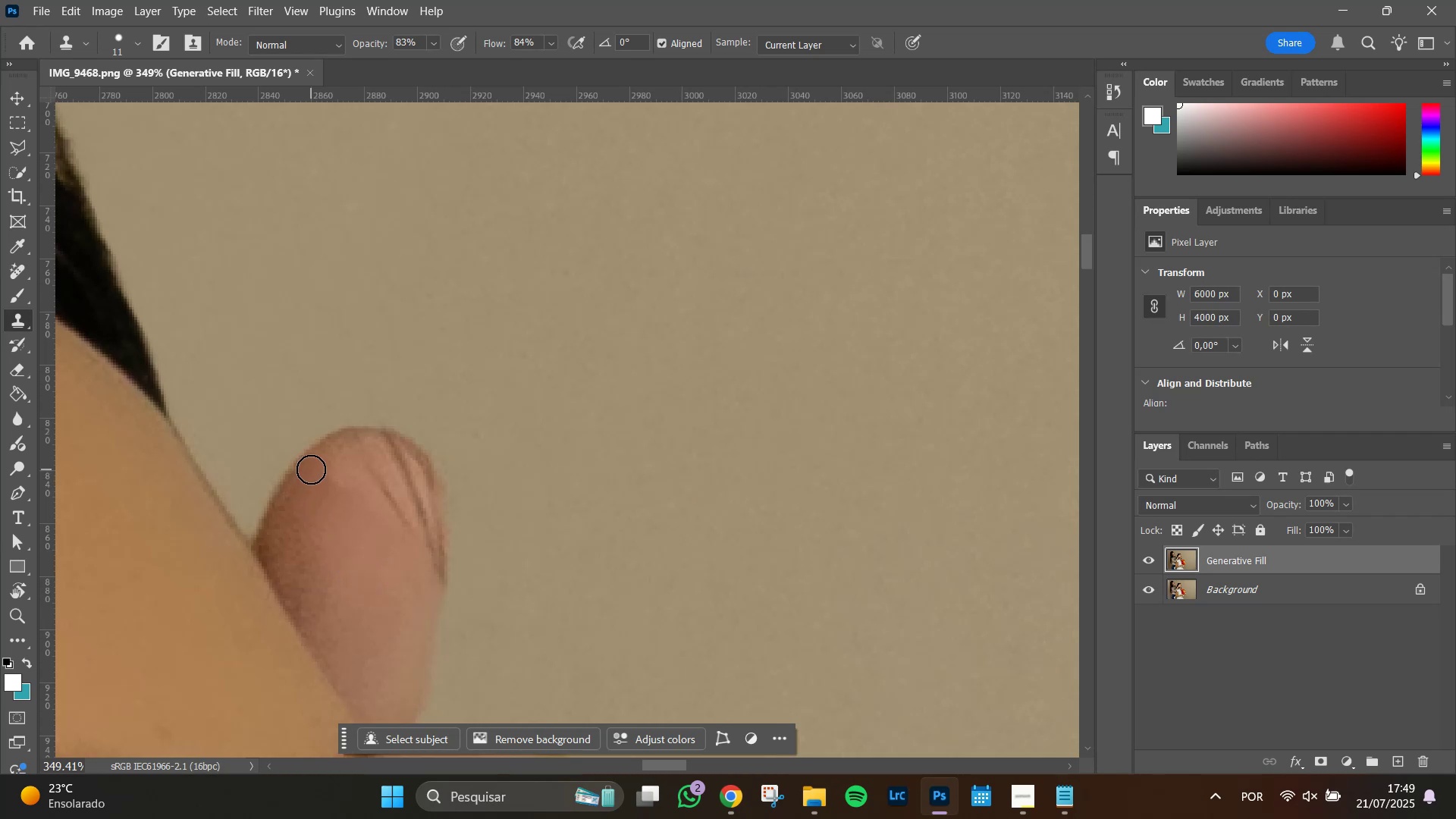 
hold_key(key=AltLeft, duration=0.78)
left_click([334, 457])
 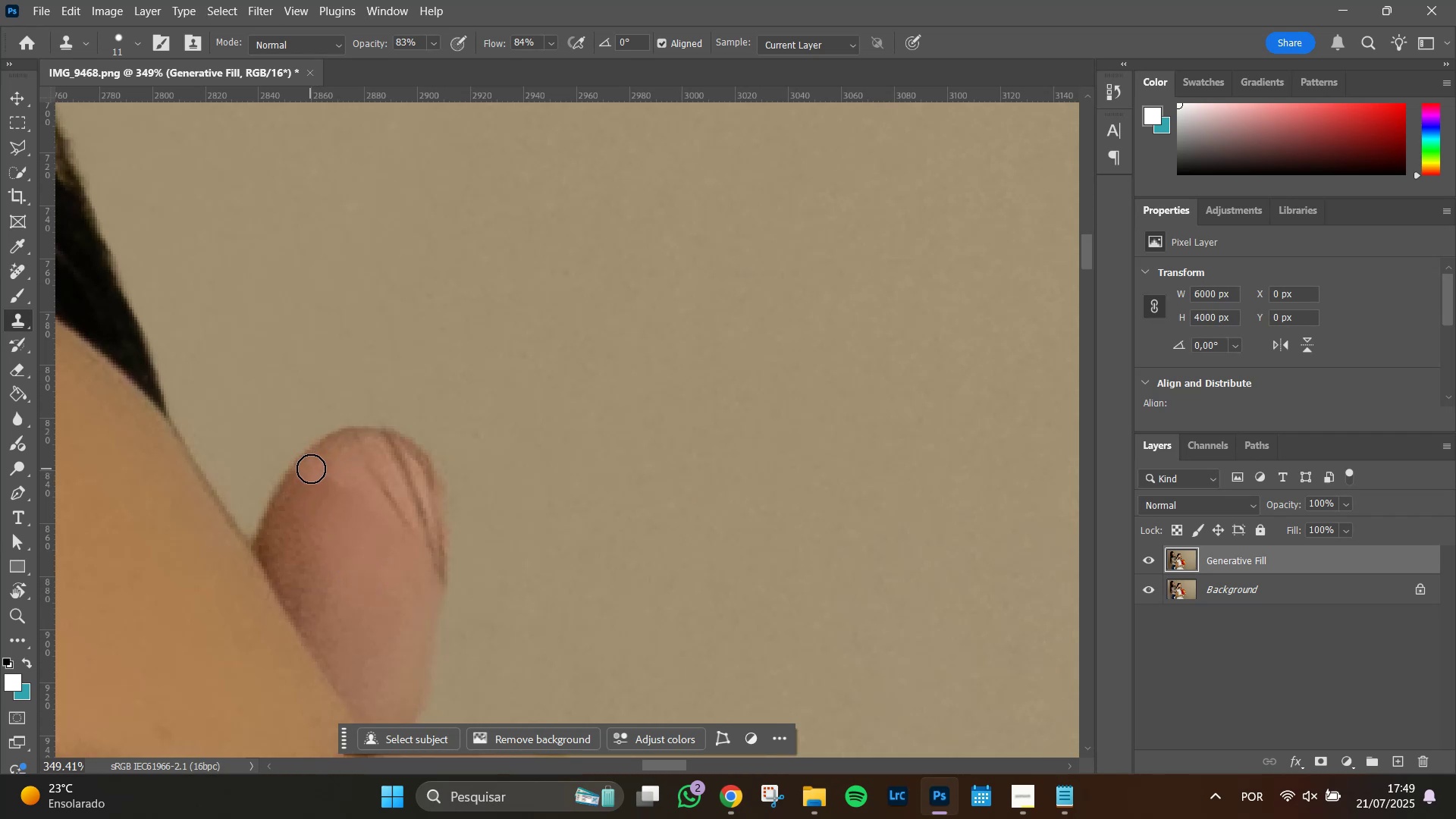 
left_click([311, 469])
 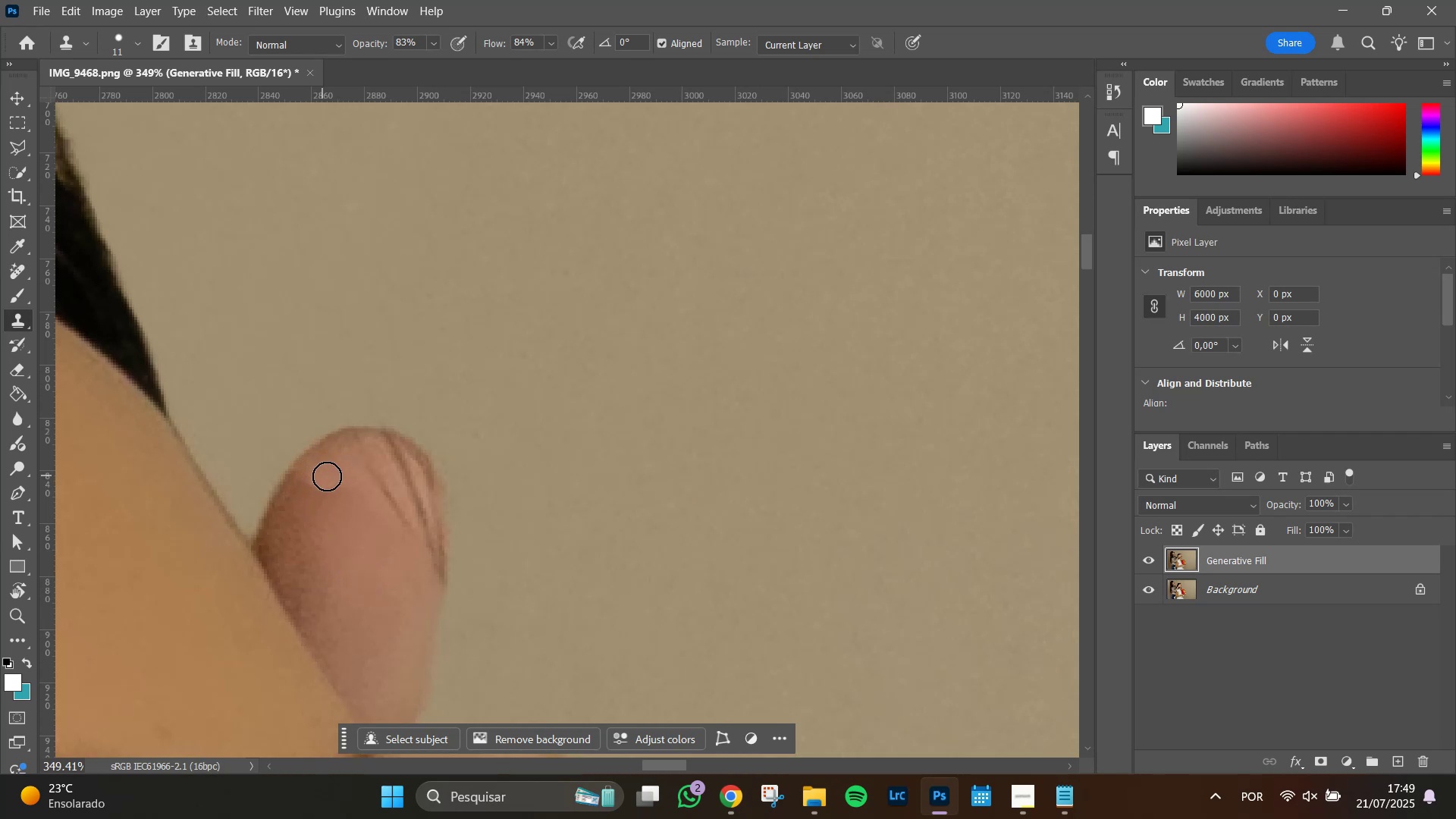 
double_click([334, 480])
 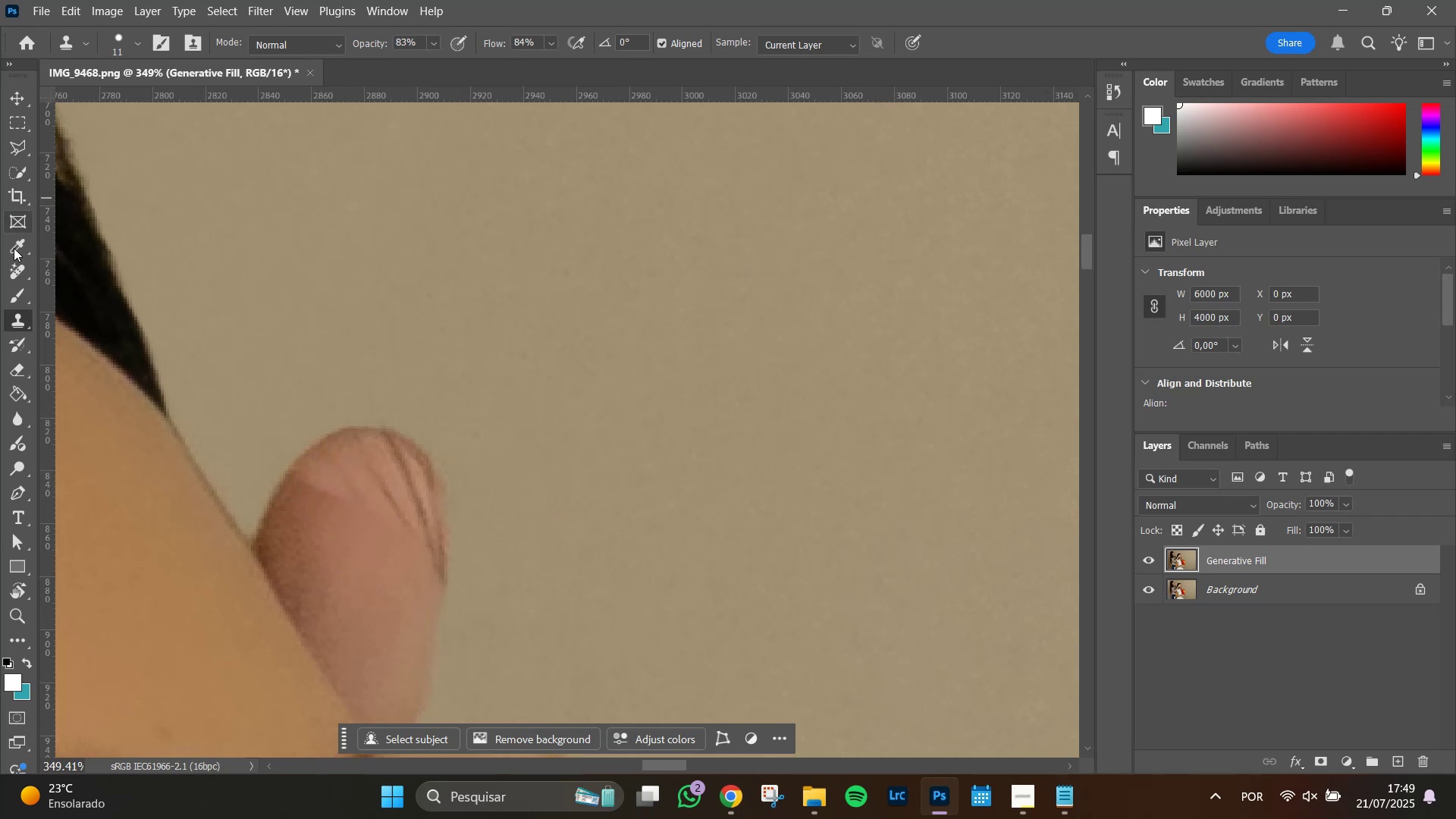 
left_click([22, 268])
 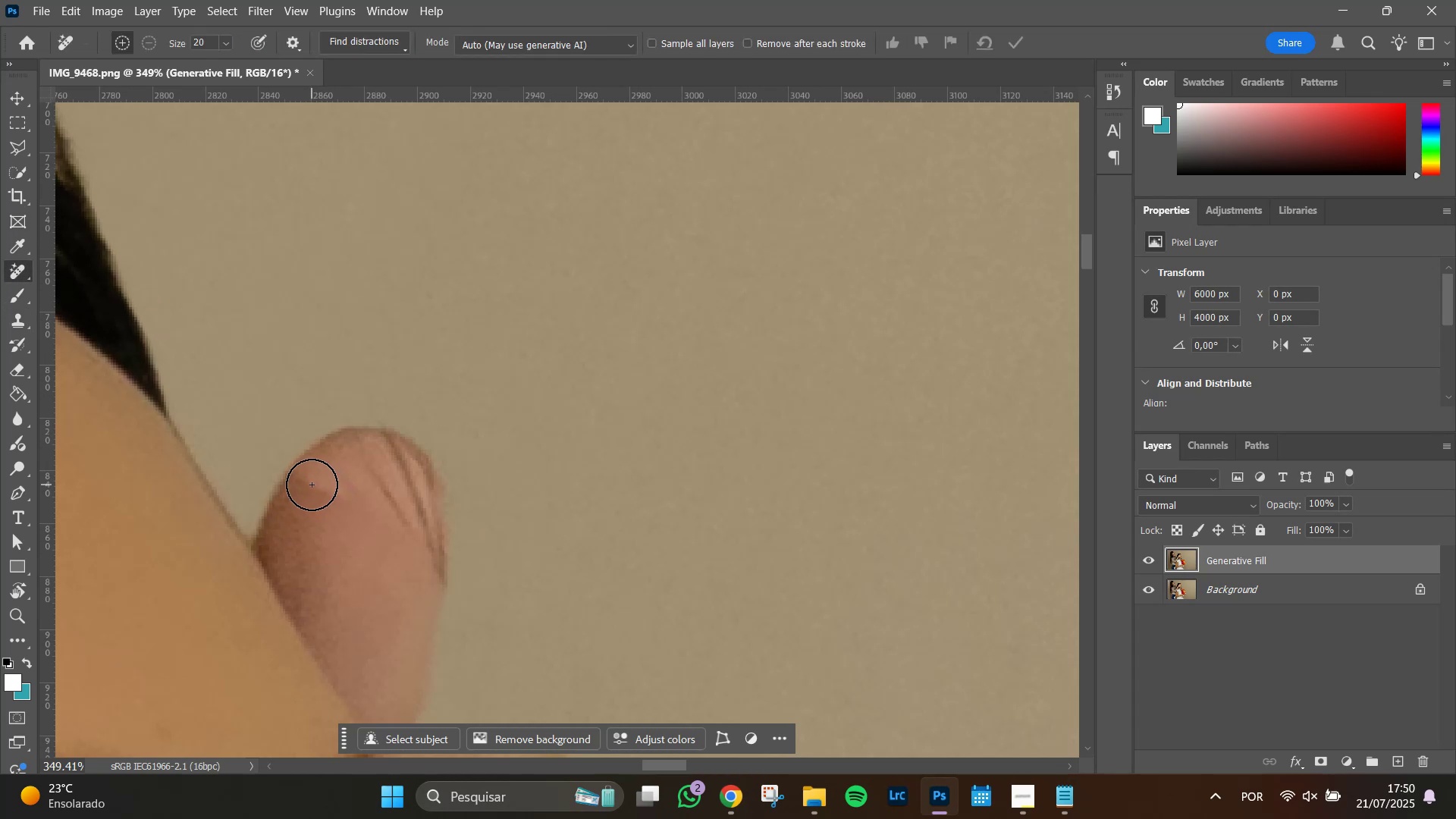 
left_click_drag(start_coordinate=[312, 484], to_coordinate=[315, 492])
 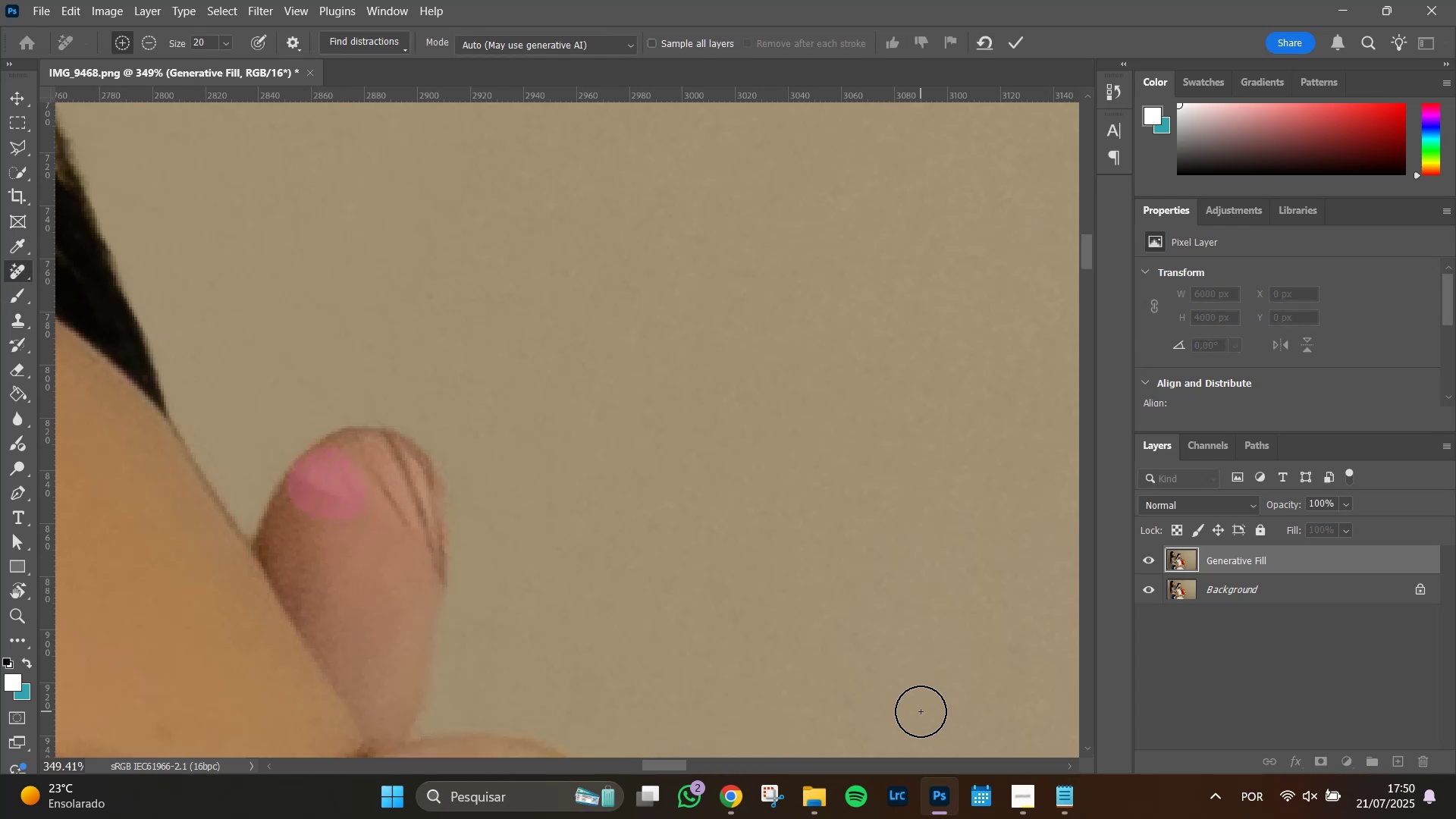 
key(Enter)
 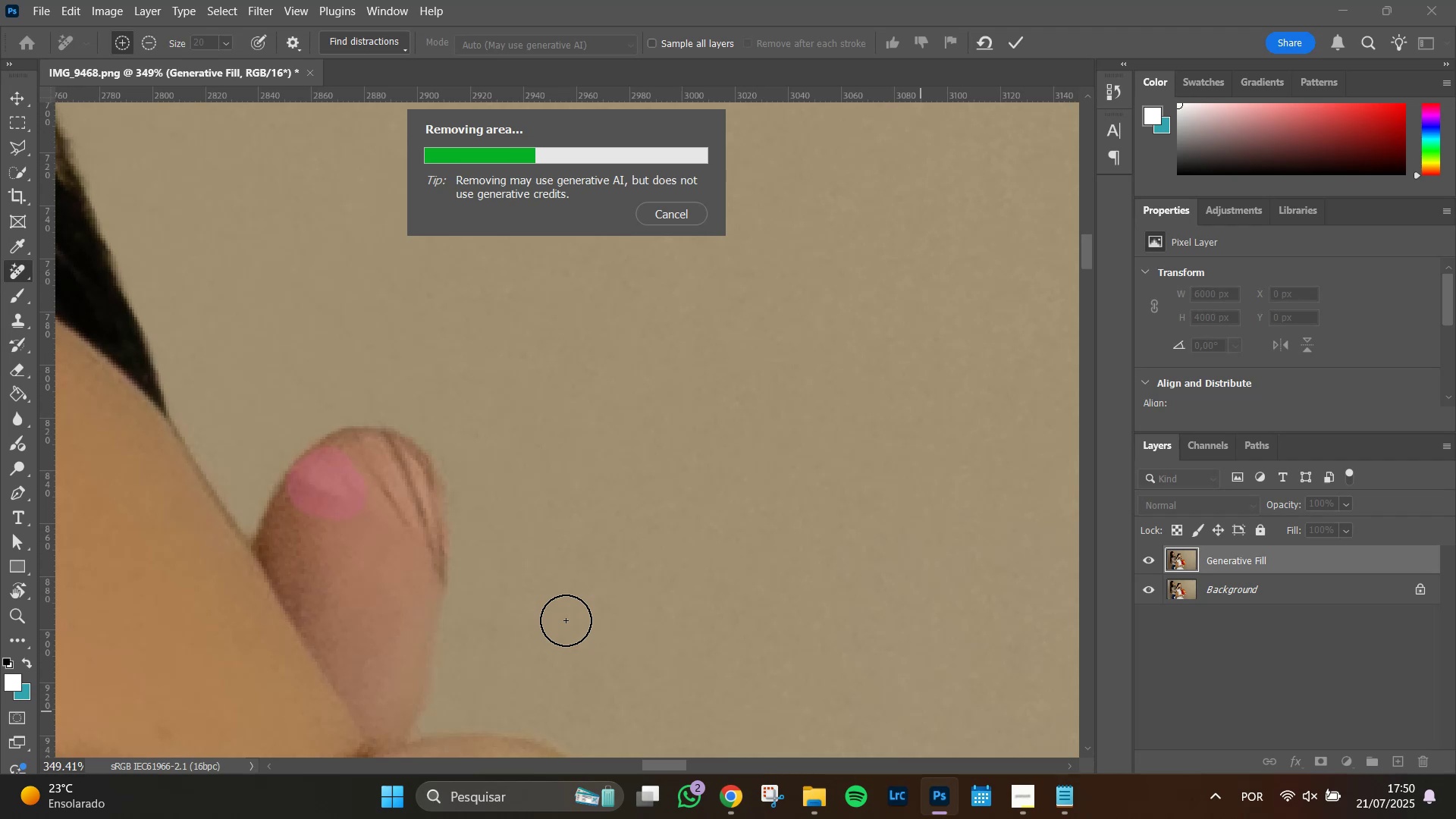 
wait(8.1)
 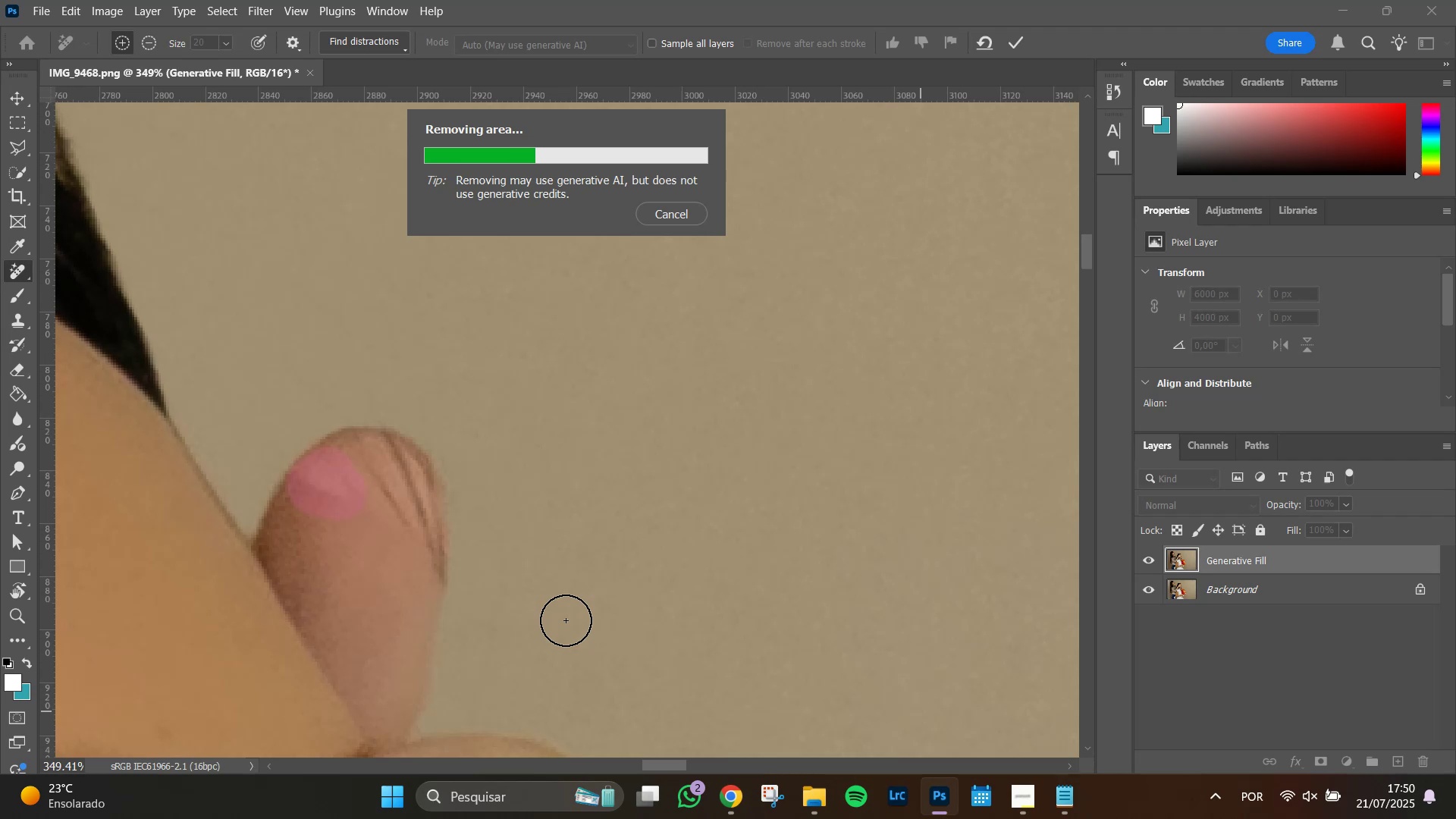 
hold_key(key=AltLeft, duration=1.28)
 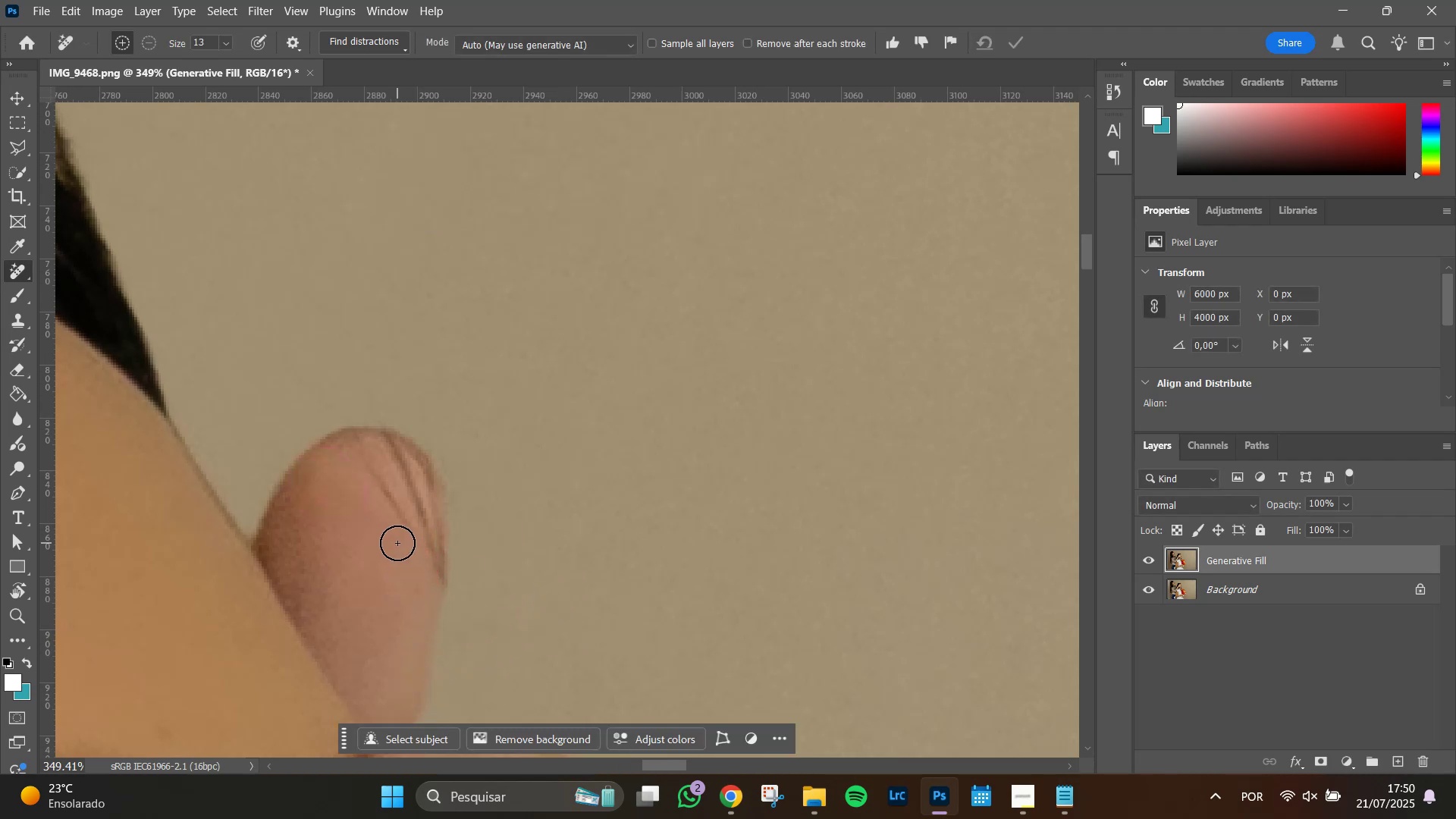 
hold_key(key=AltLeft, duration=0.73)
 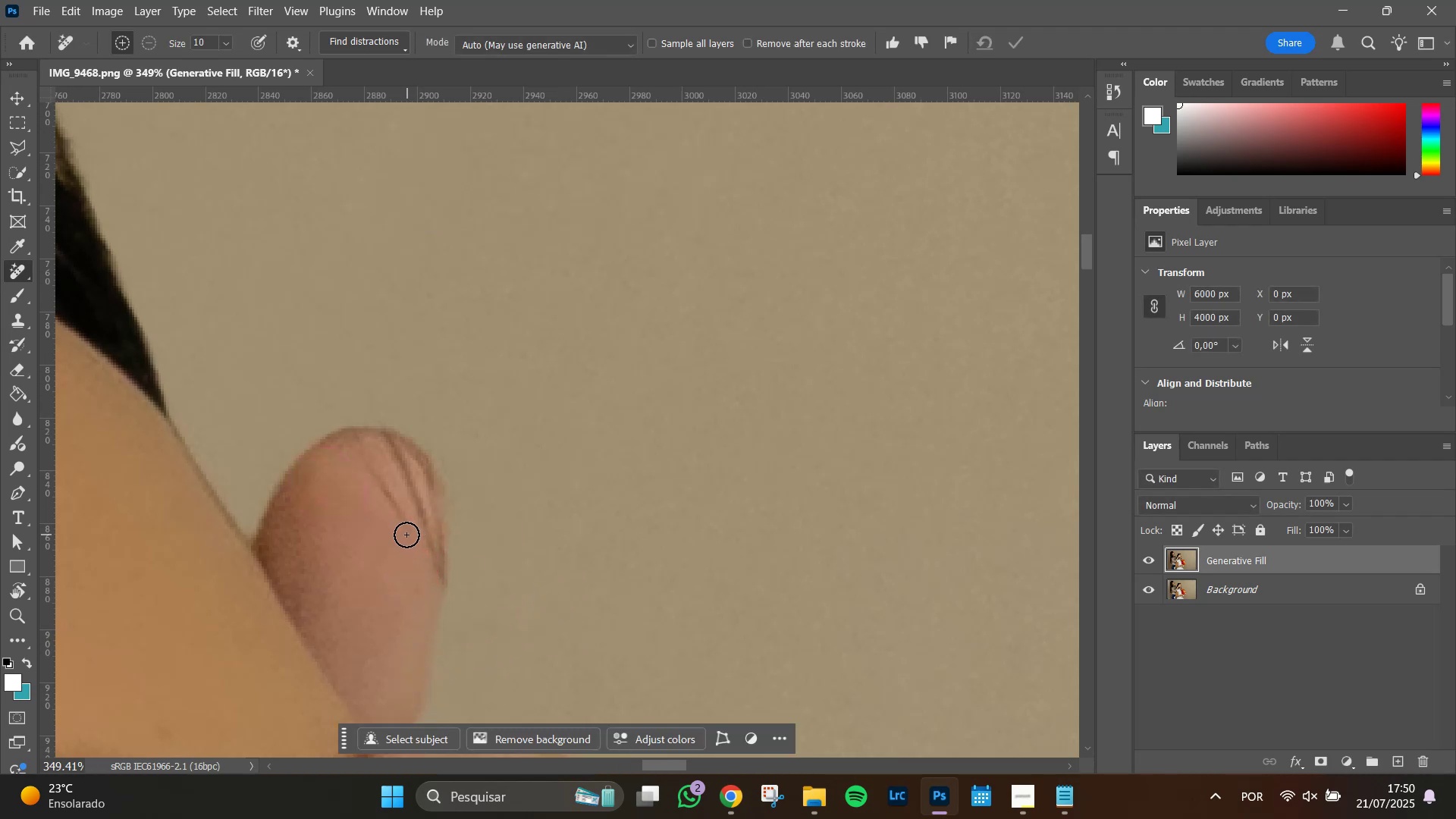 
left_click_drag(start_coordinate=[406, 535], to_coordinate=[354, 443])
 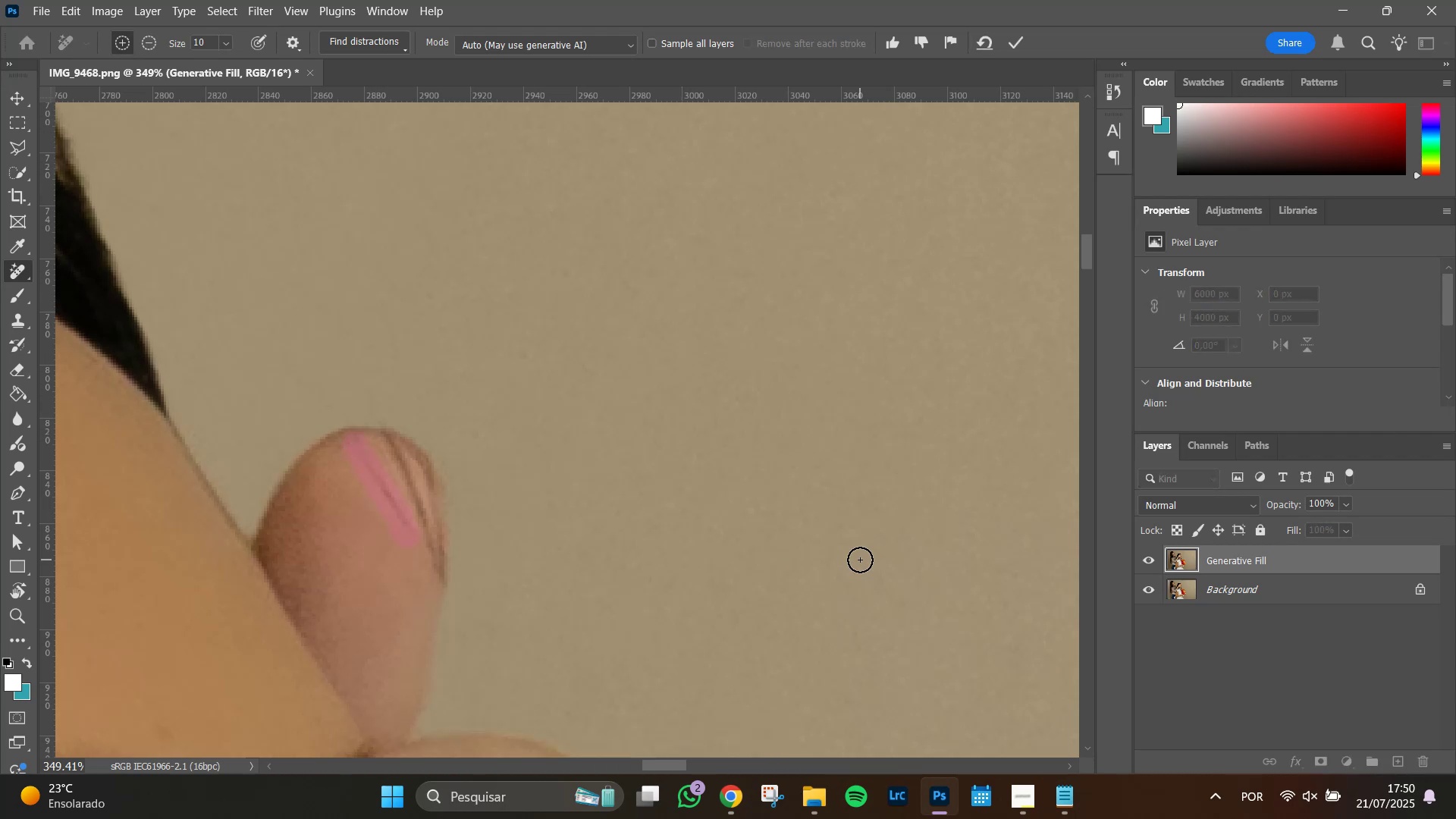 
key(Enter)
 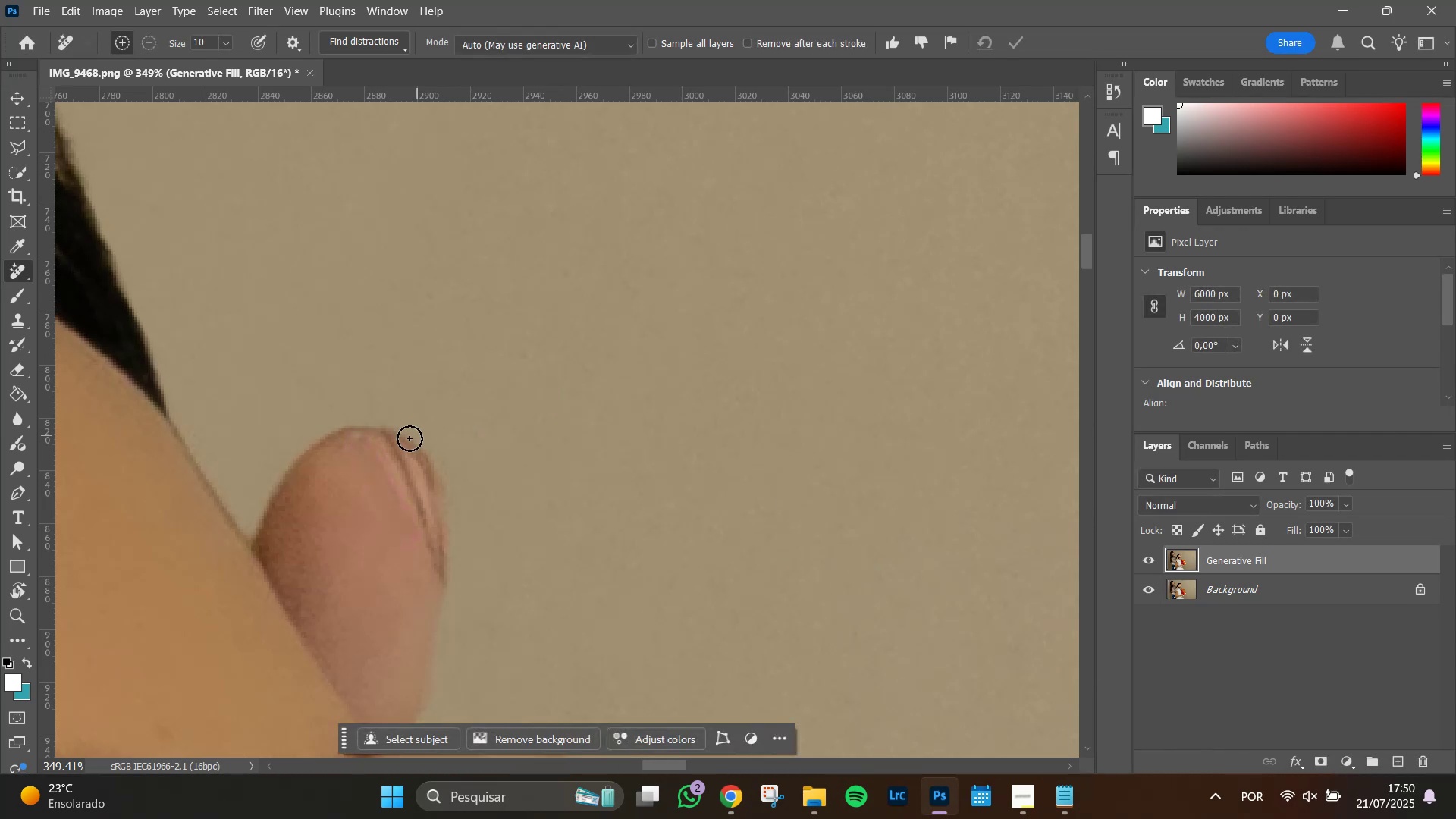 
left_click([353, 435])
 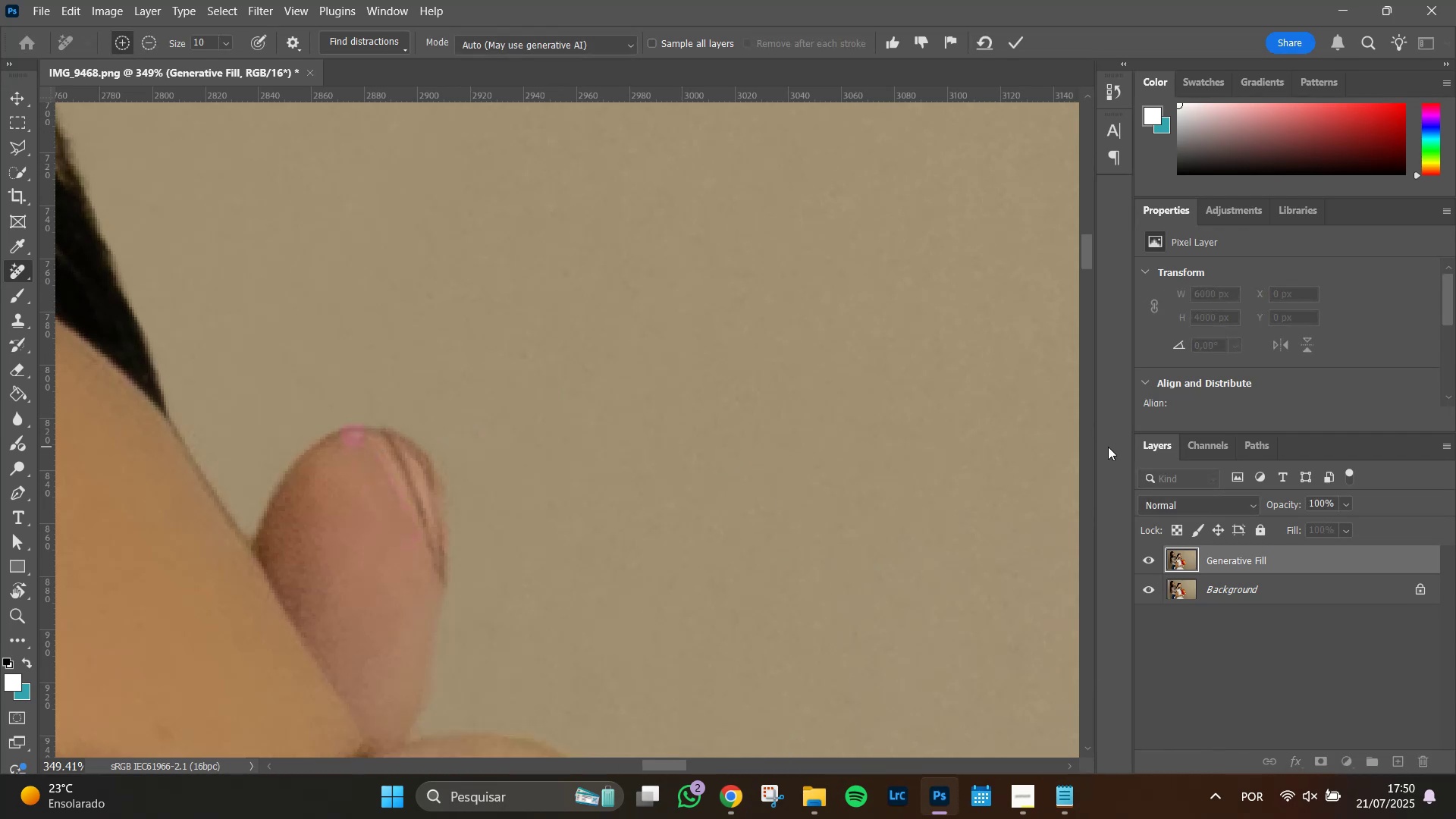 
key(Enter)
 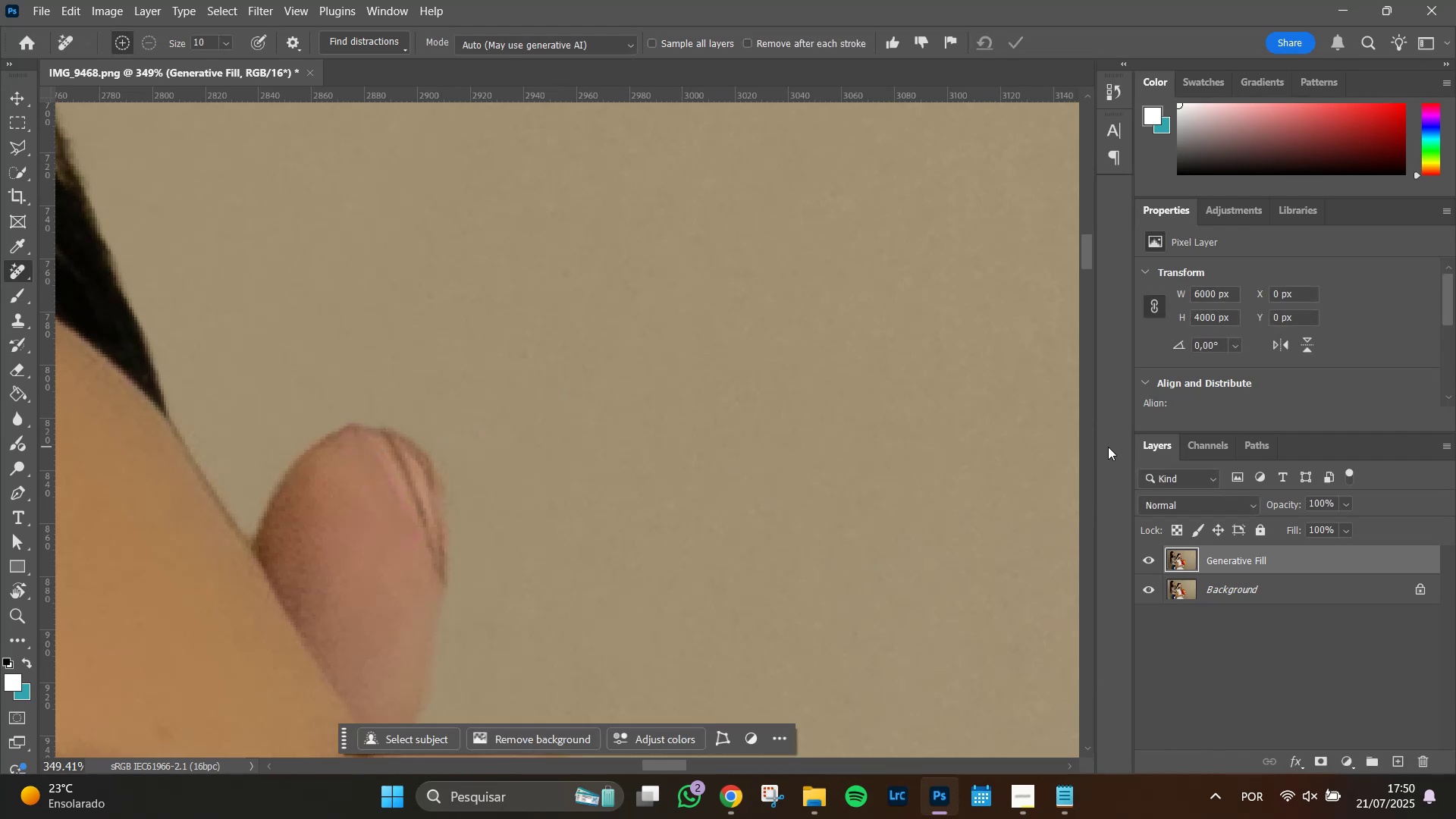 
hold_key(key=AltLeft, duration=1.49)
 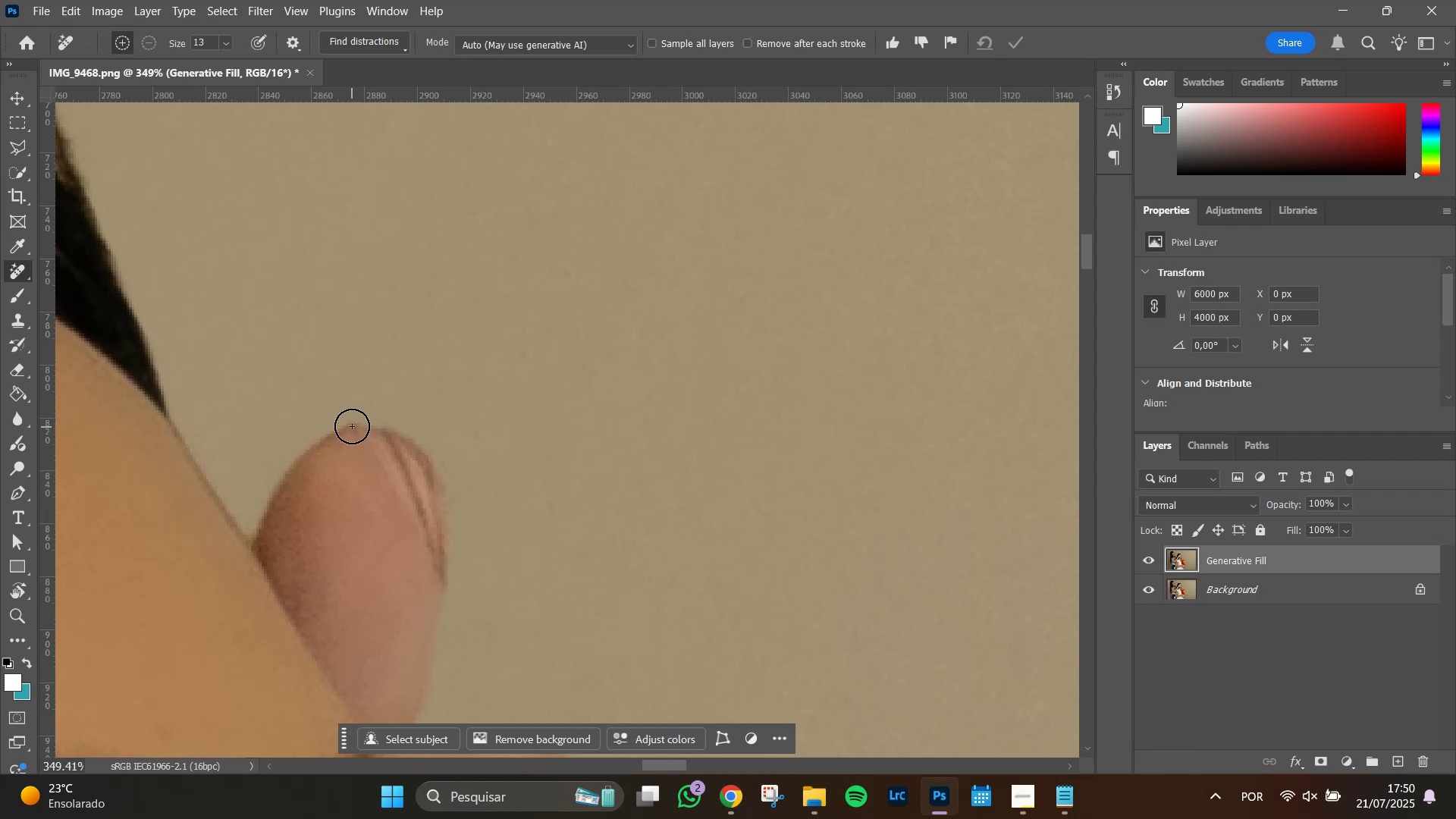 
left_click_drag(start_coordinate=[352, 426], to_coordinate=[303, 454])
 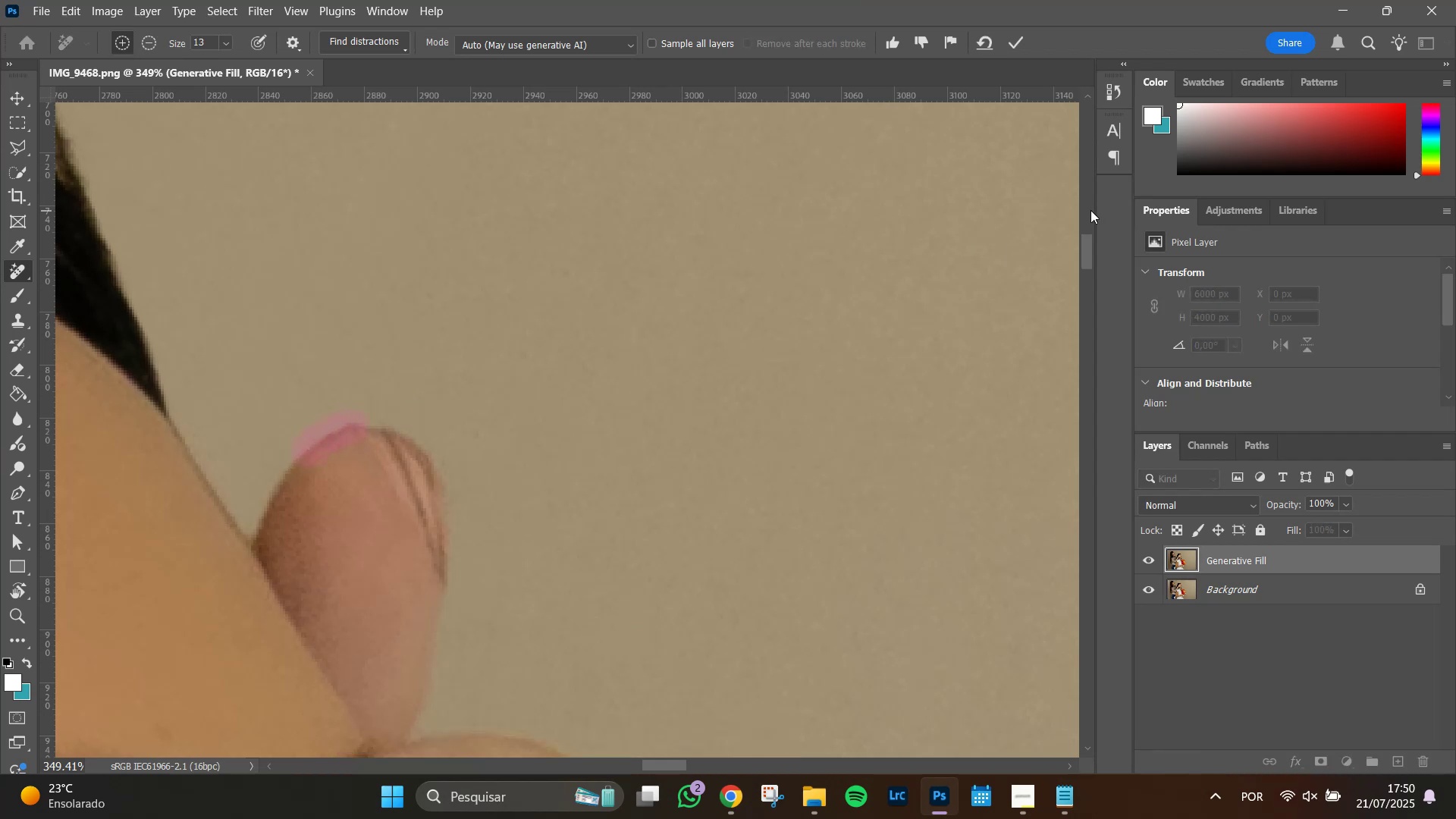 
key(Enter)
 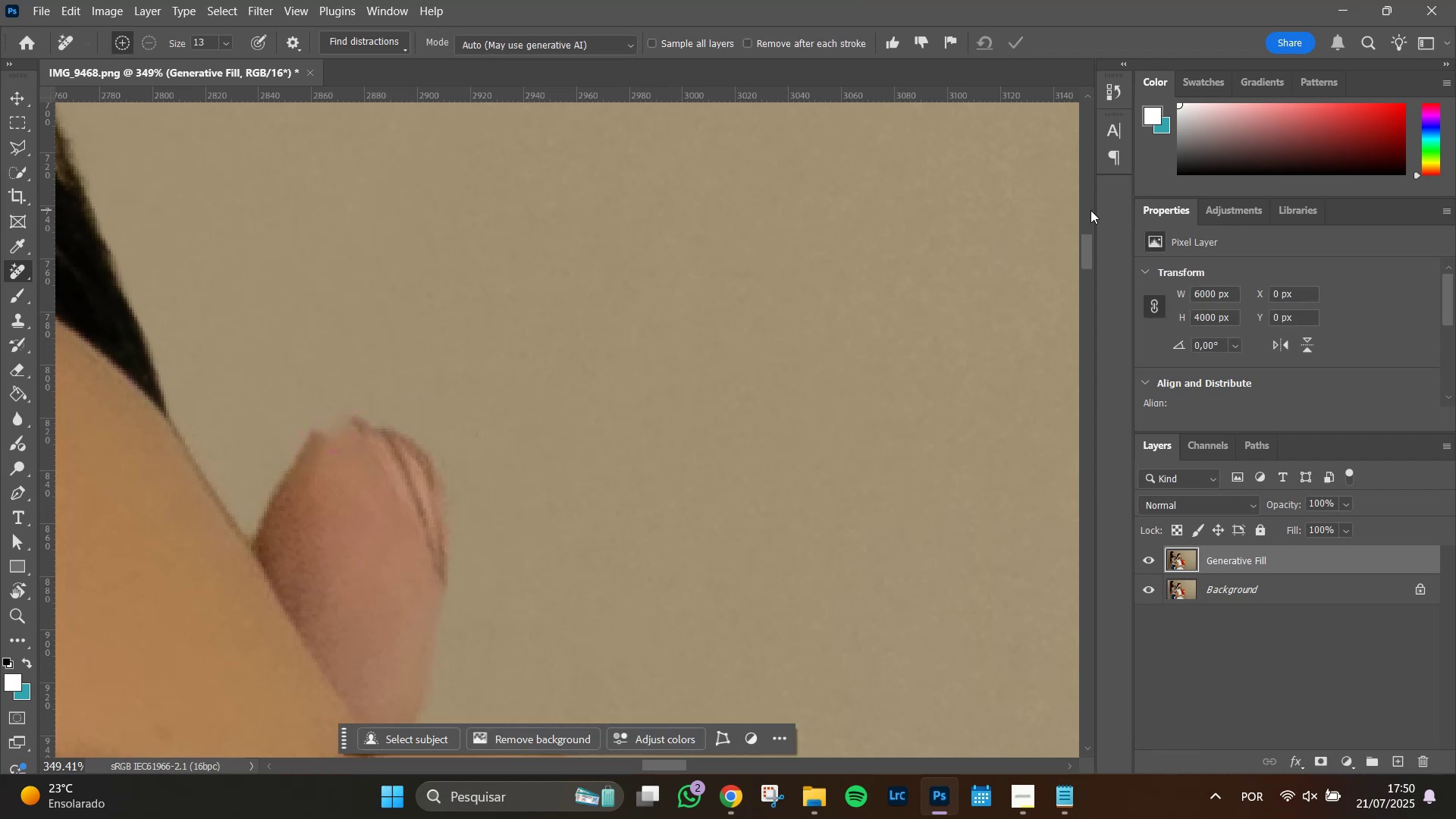 
key(Control+Z)
 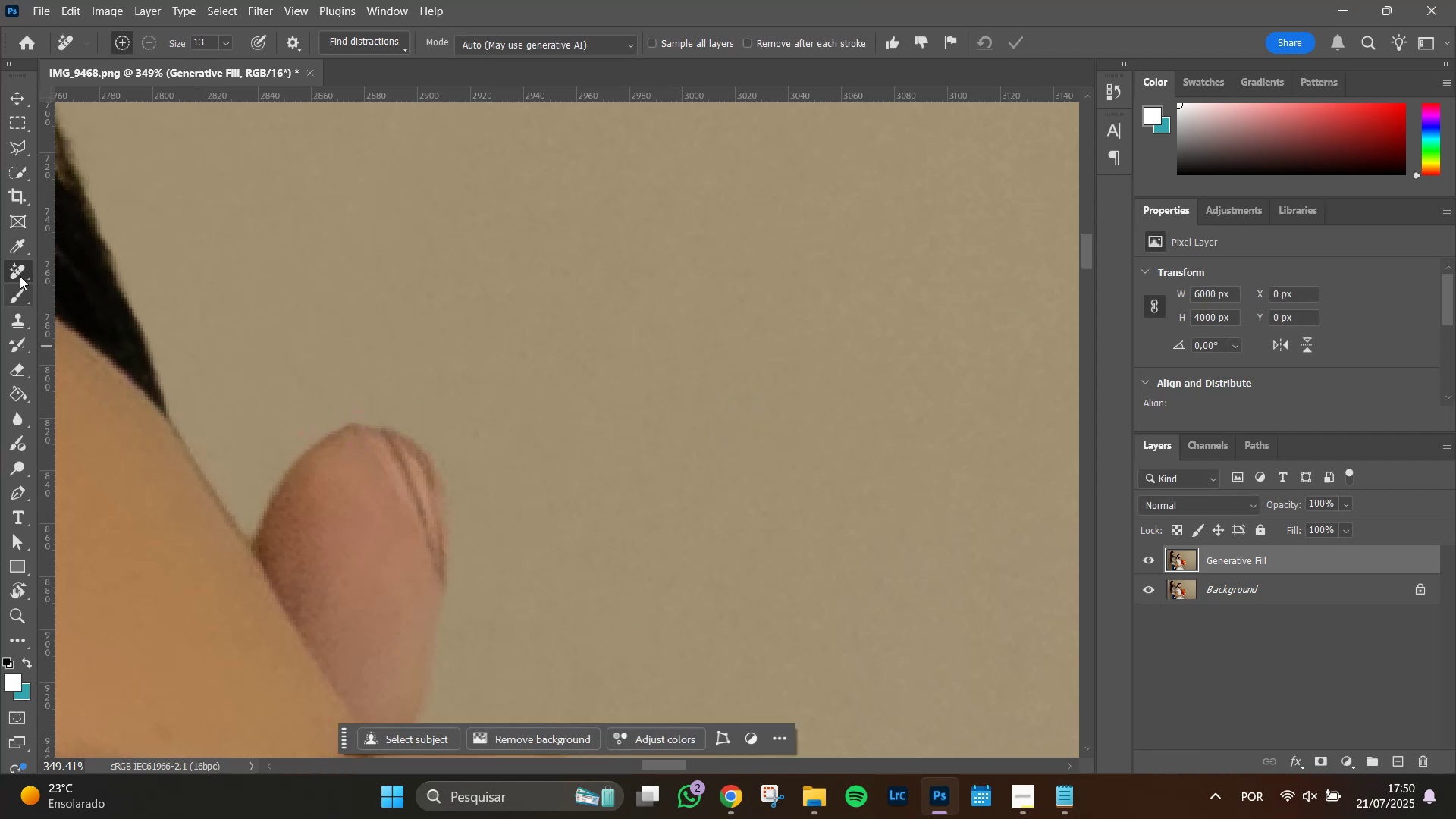 
left_click([19, 322])
 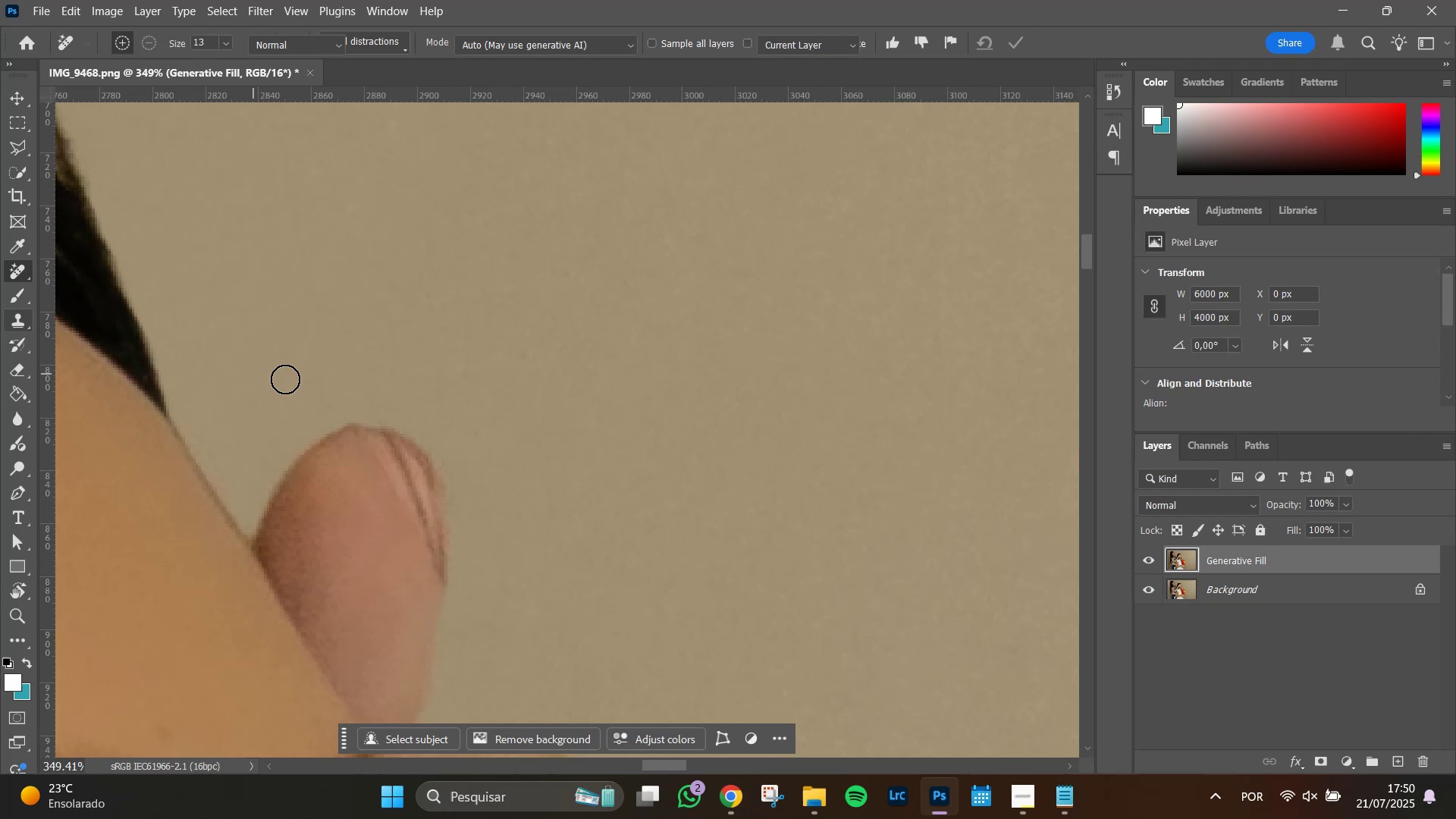 
hold_key(key=AltLeft, duration=0.67)
left_click([349, 387])
 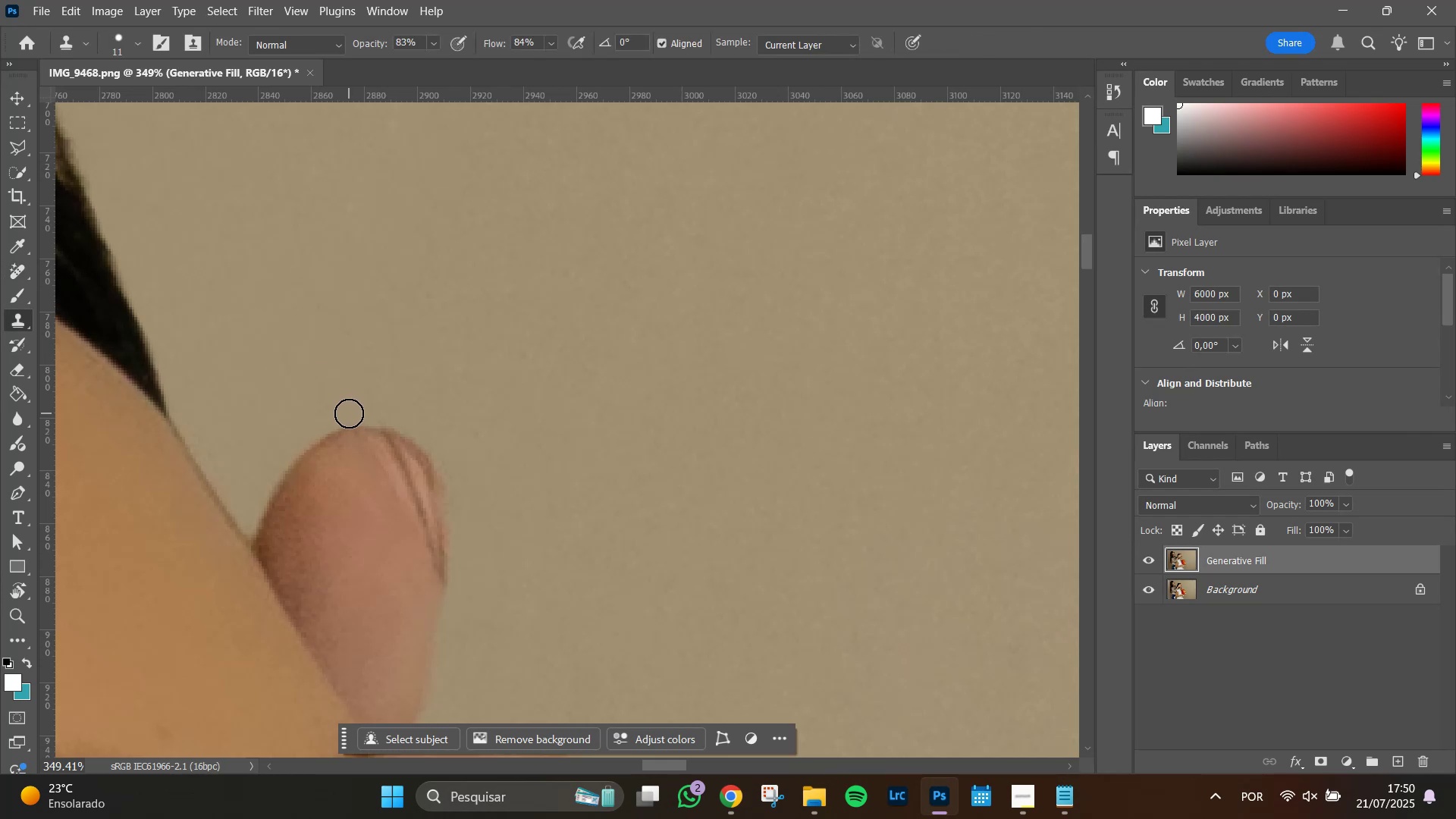 
left_click([349, 412])
 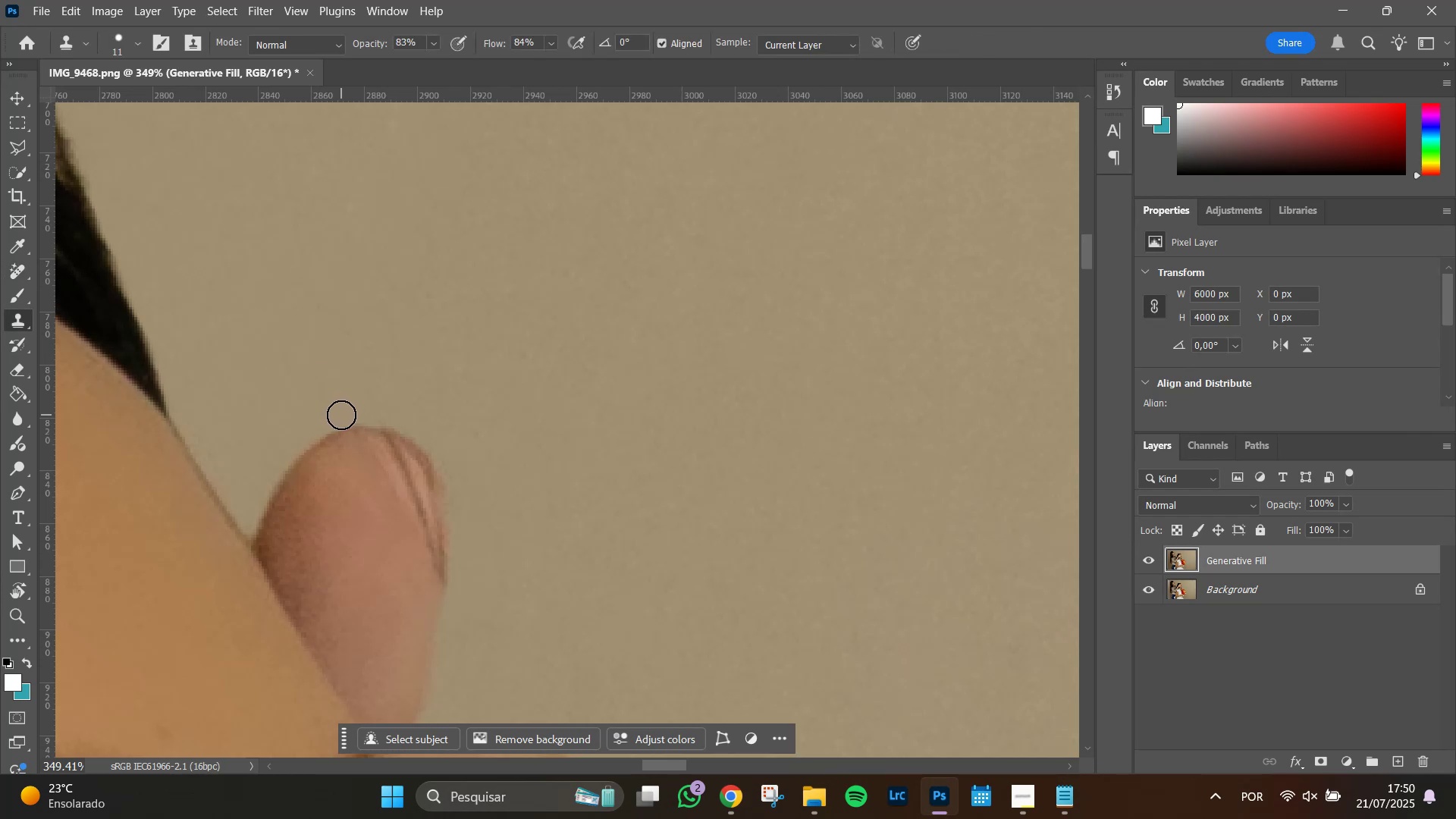 
left_click([341, 415])
 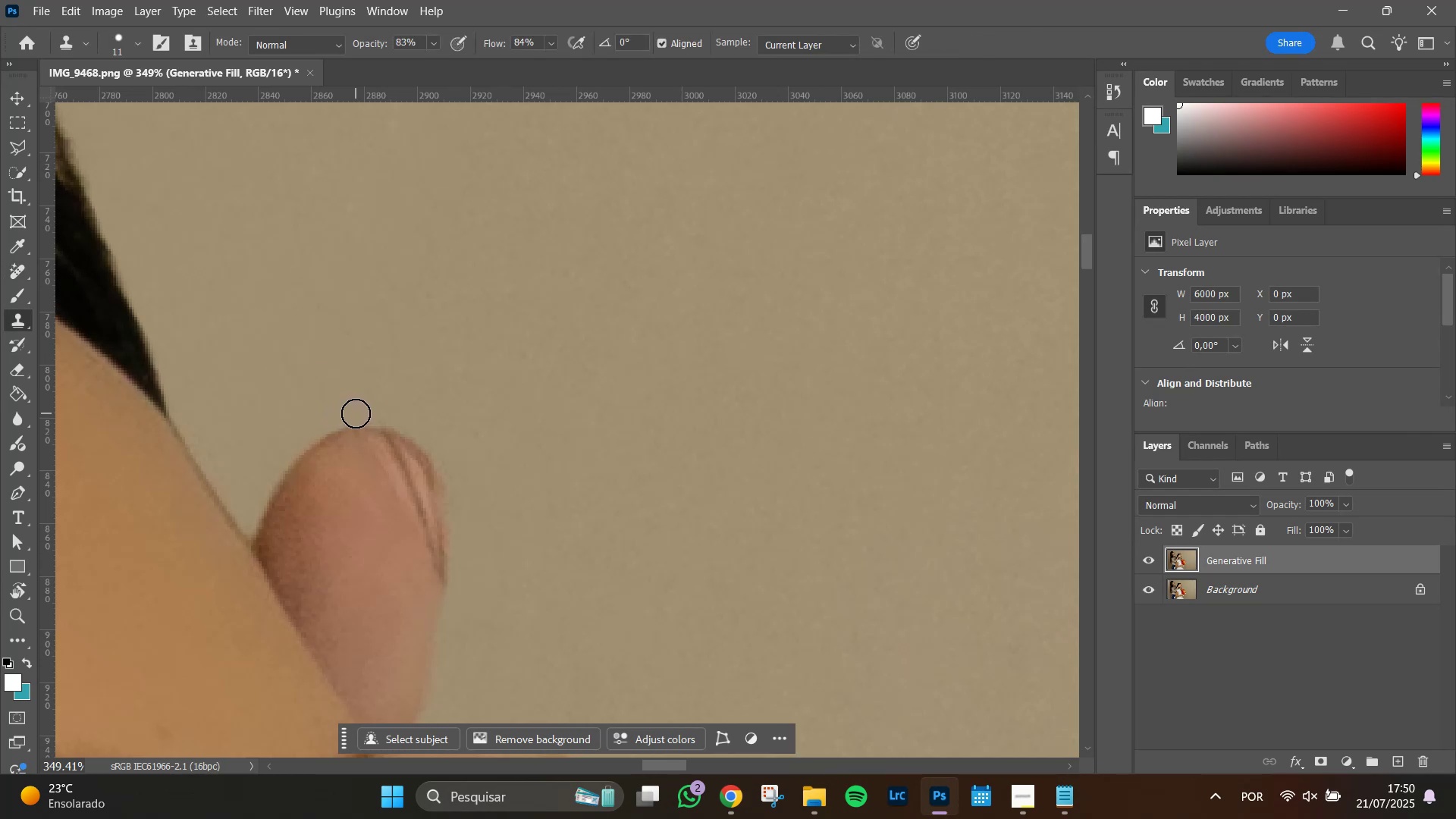 
left_click([356, 413])
 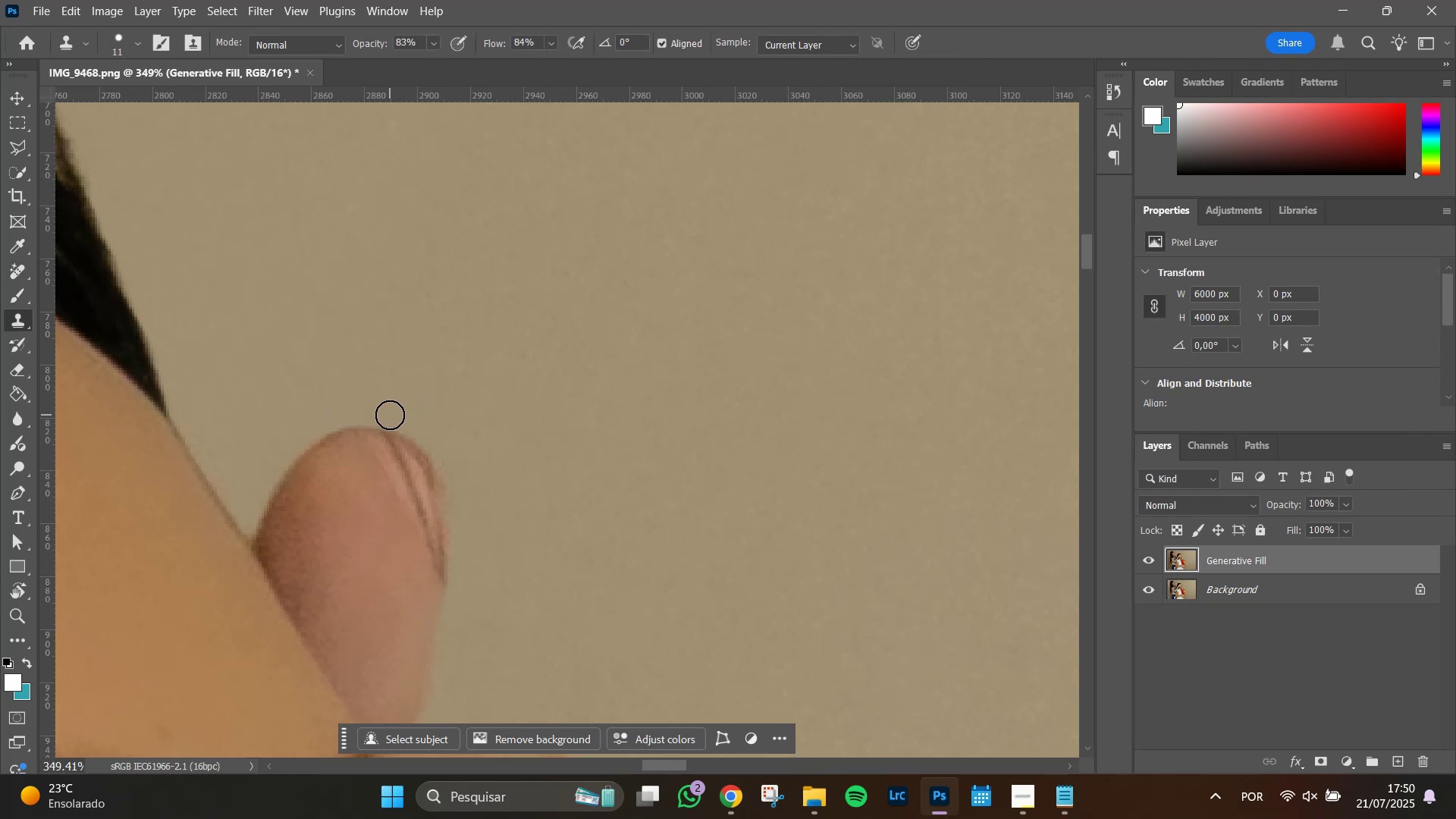 
left_click([390, 415])
 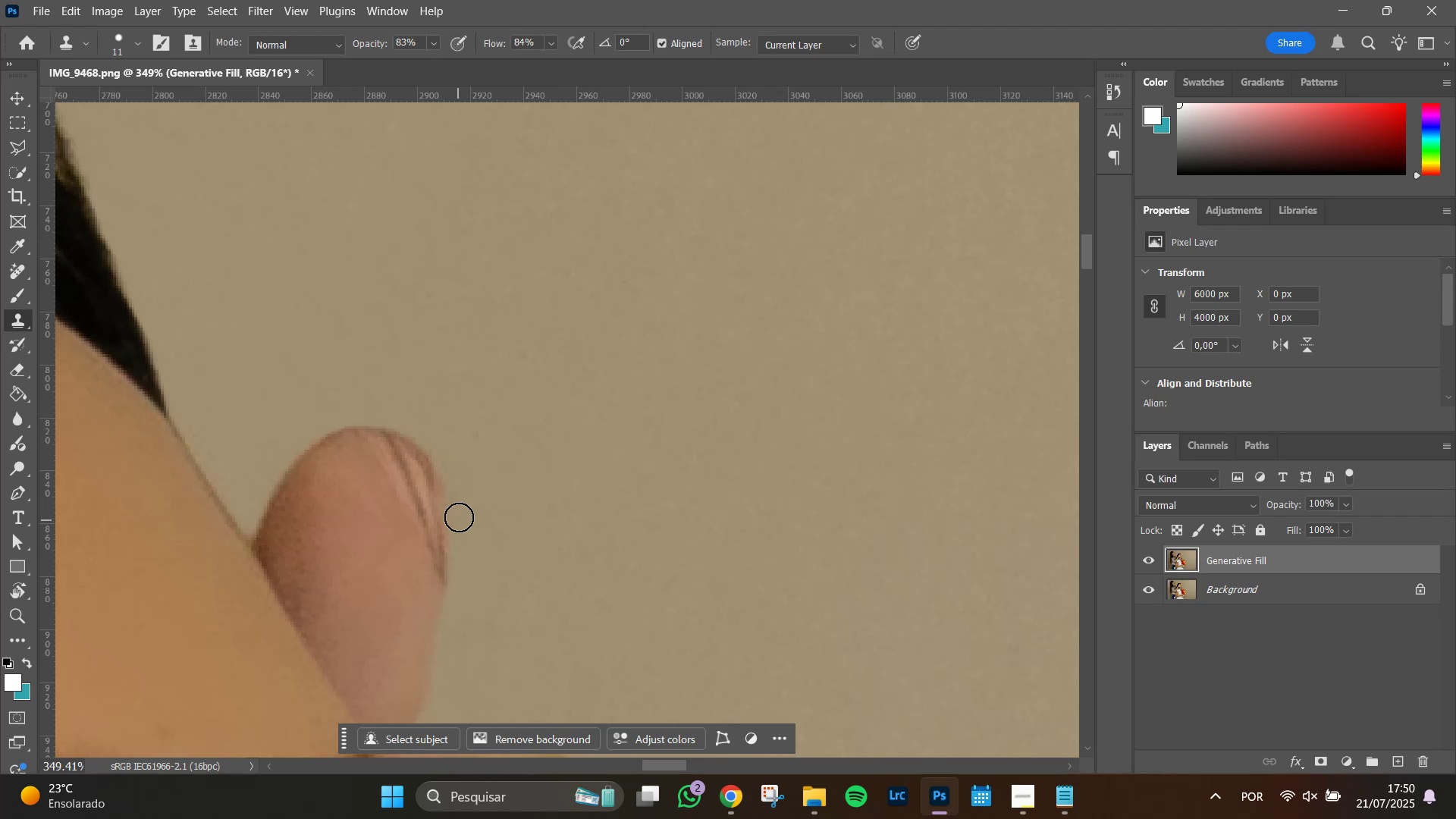 
hold_key(key=AltLeft, duration=0.74)
left_click([485, 507])
 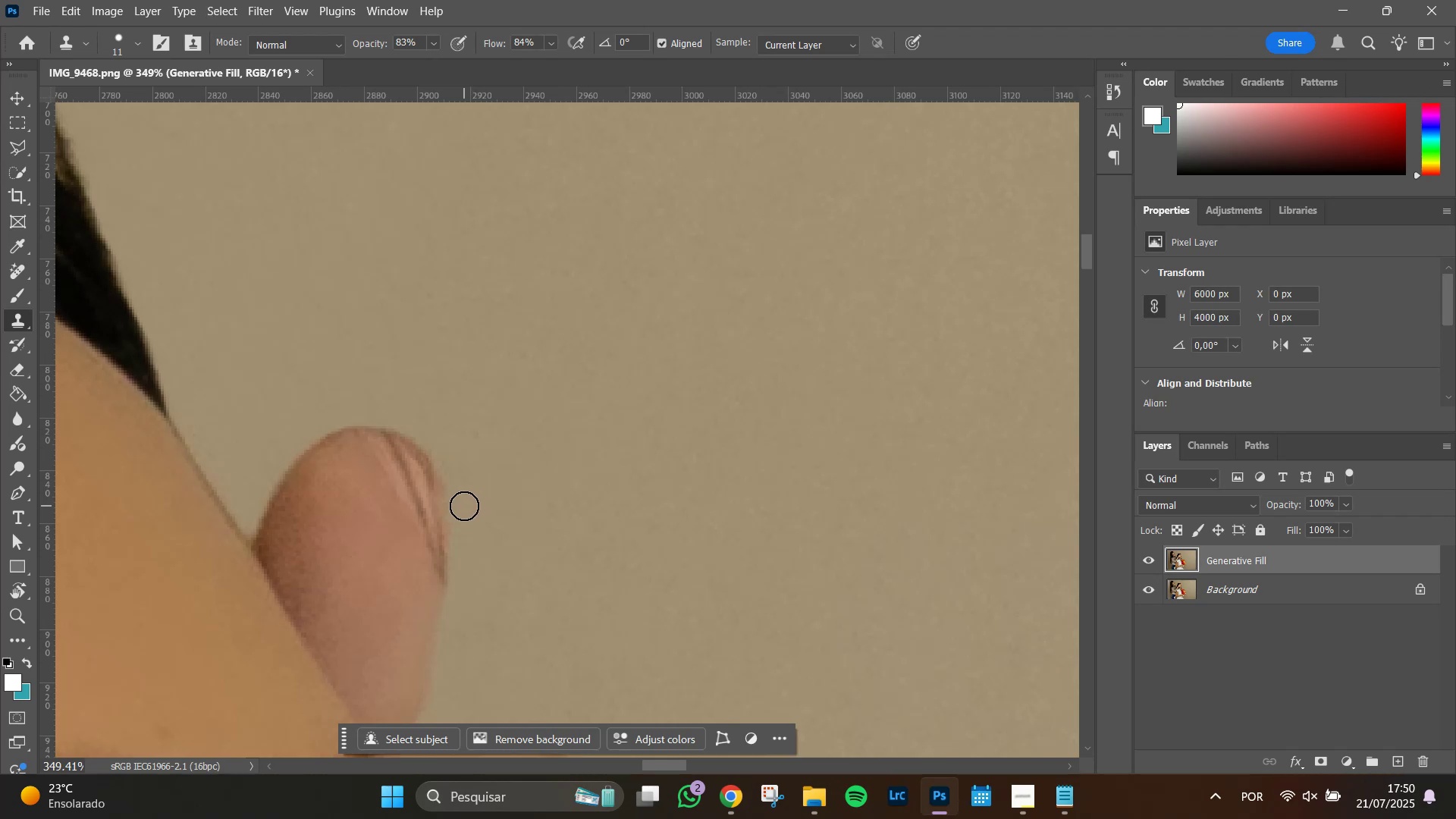 
left_click([464, 506])
 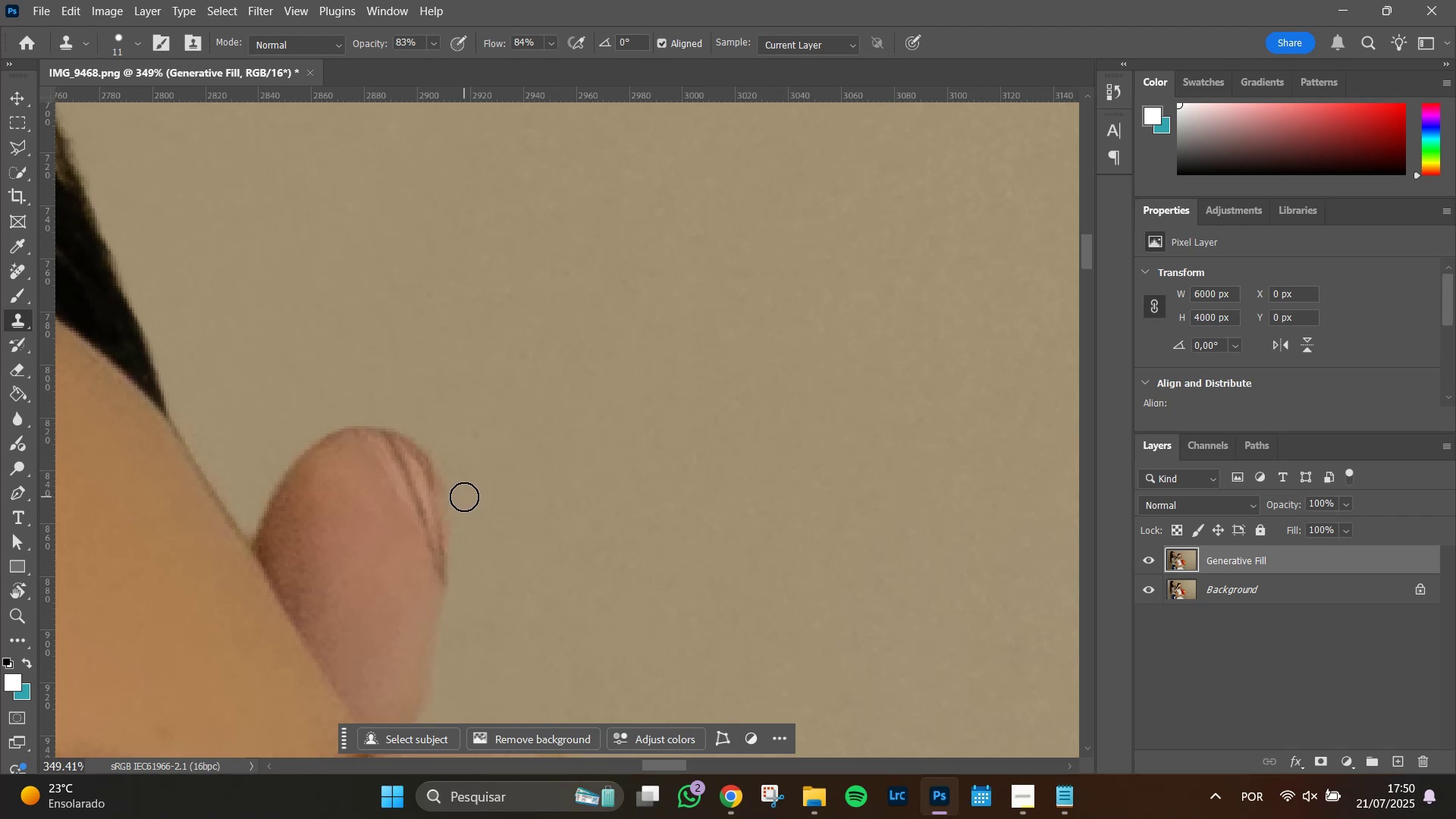 
left_click([464, 497])
 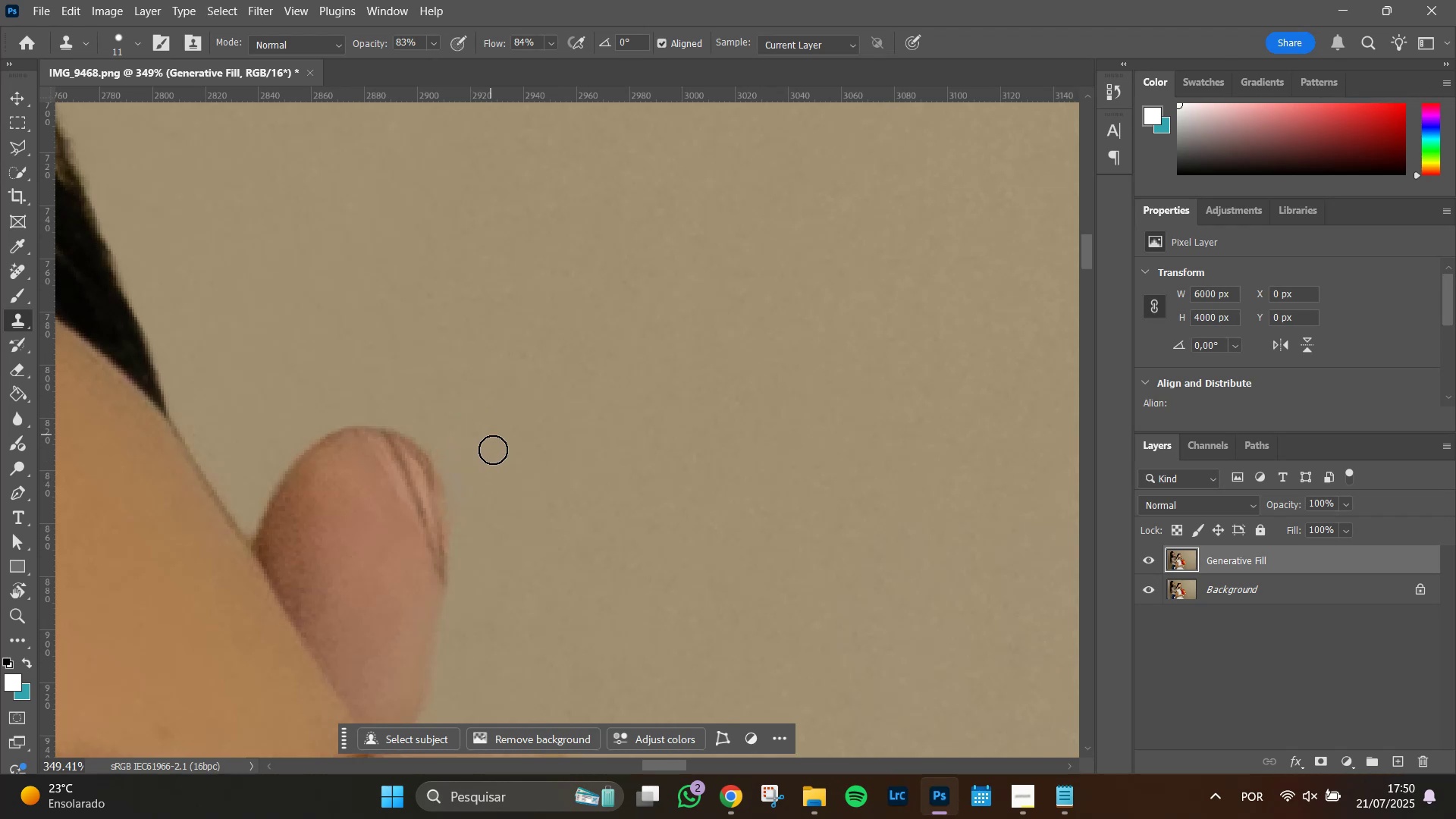 
hold_key(key=AltLeft, duration=1.22)
scroll: coordinate [509, 554], scroll_direction: down, amount: 20.0
 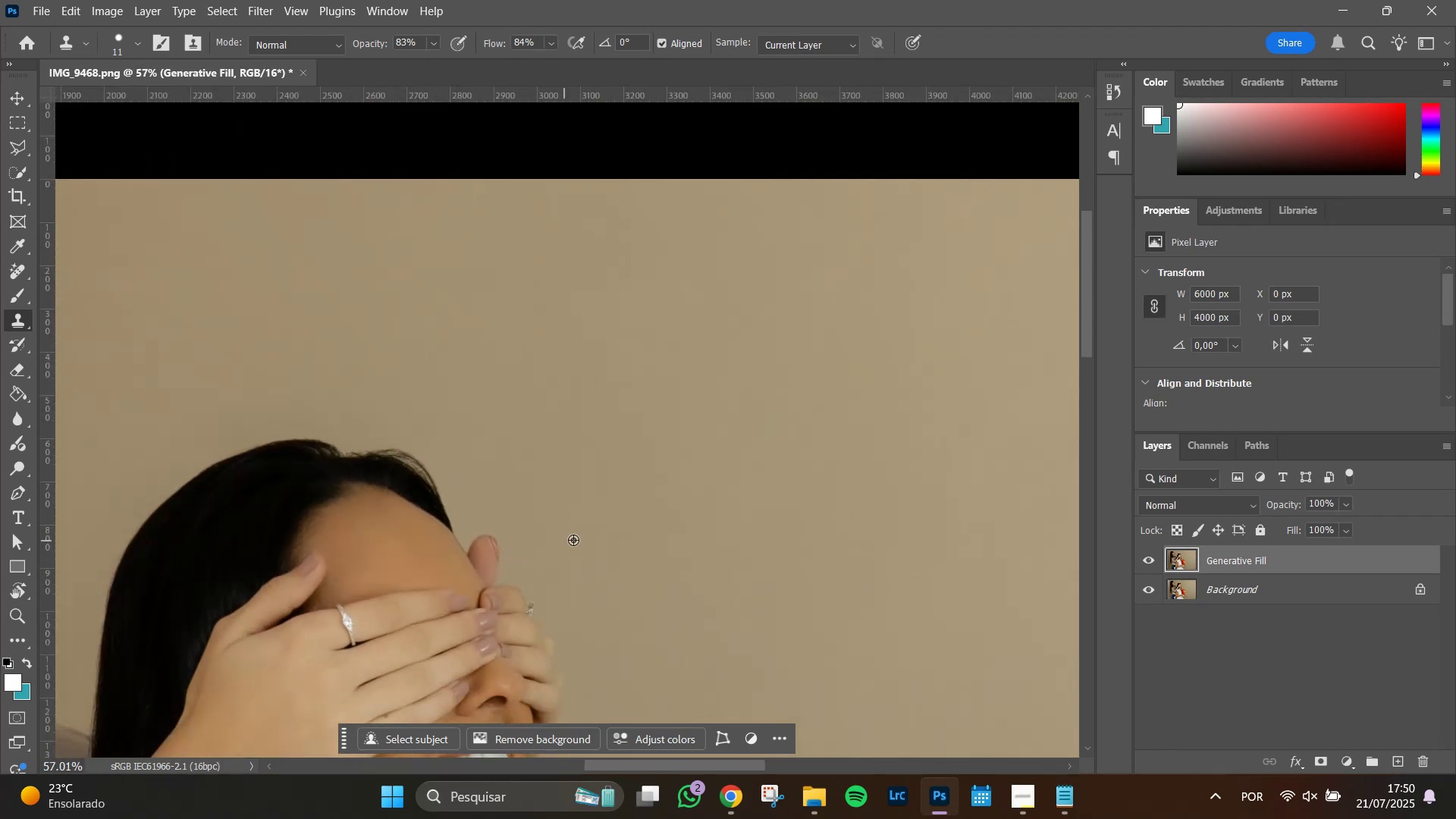 
hold_key(key=AltLeft, duration=1.49)
scroll: coordinate [487, 554], scroll_direction: up, amount: 18.0
 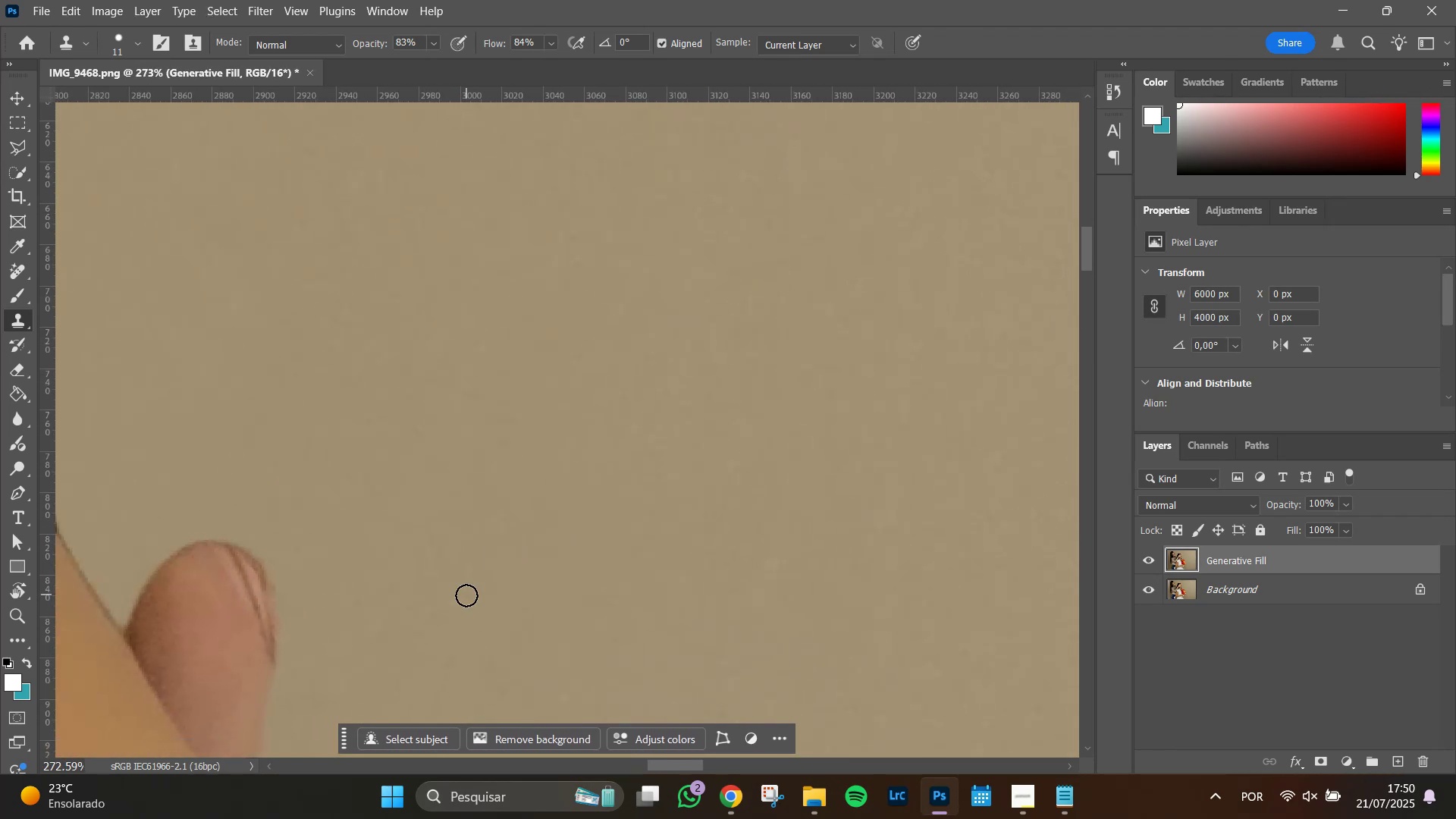 
hold_key(key=Space, duration=0.98)
 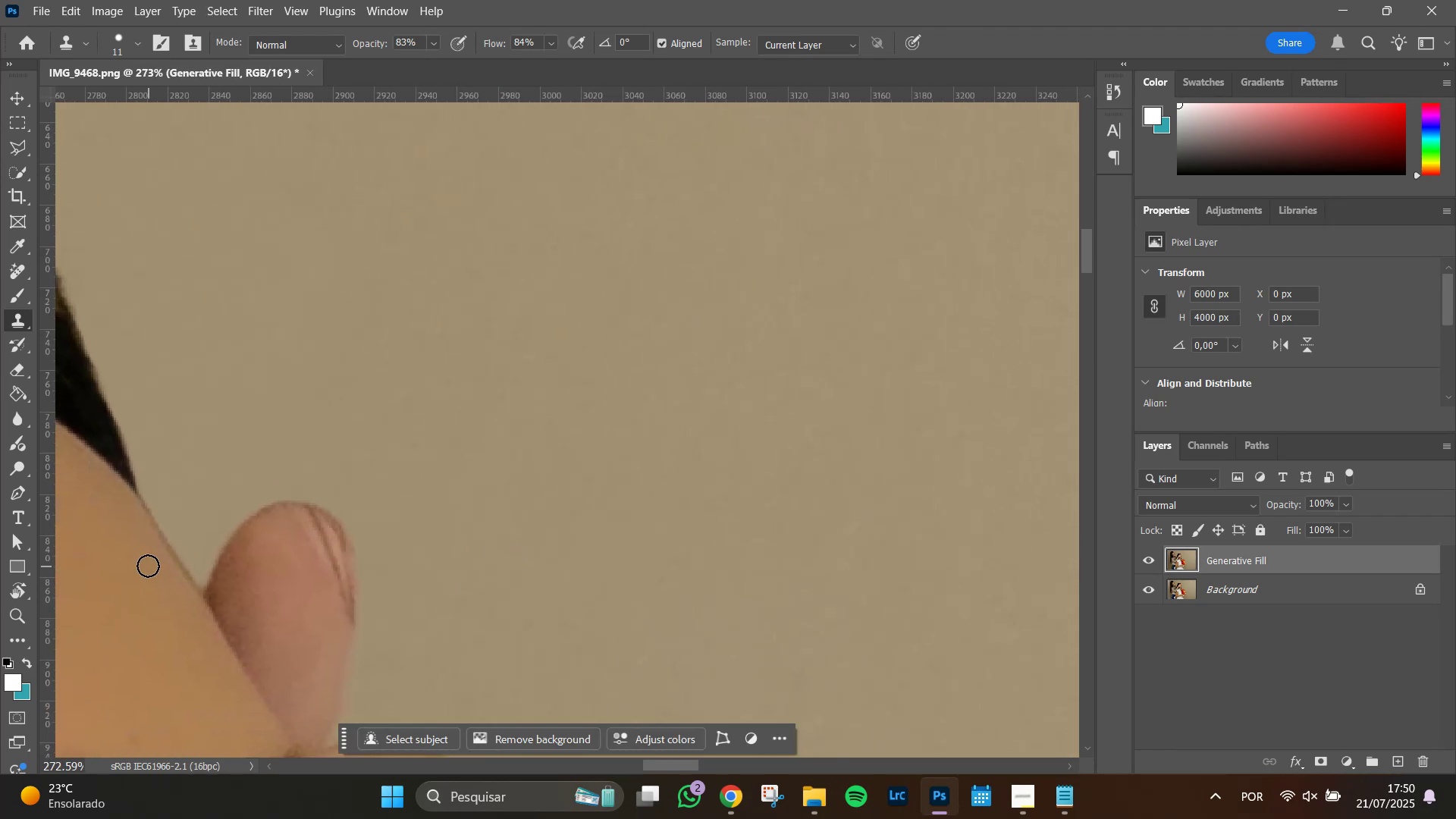 
left_click_drag(start_coordinate=[438, 592], to_coordinate=[518, 552])
 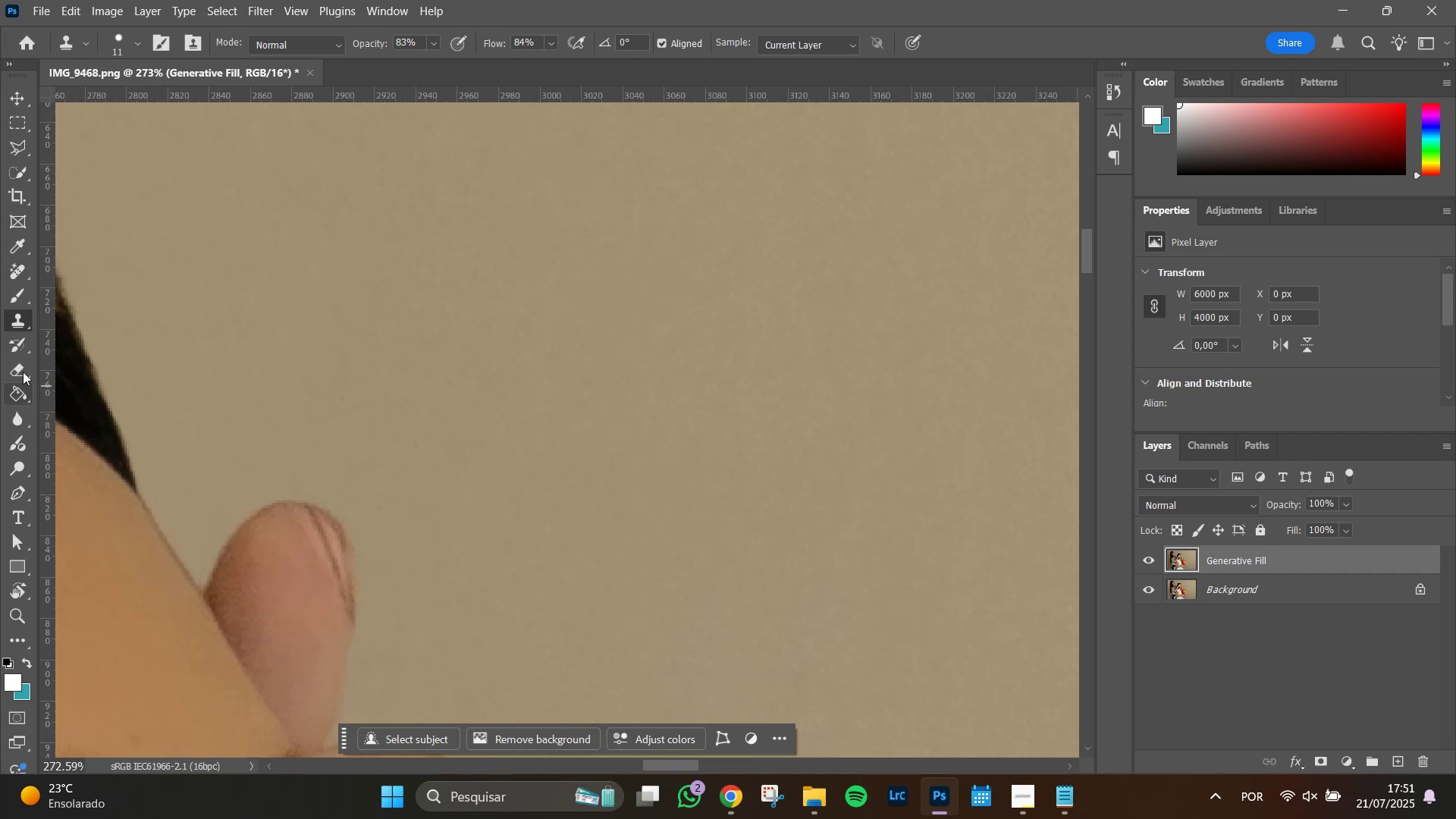 
left_click([22, 322])
 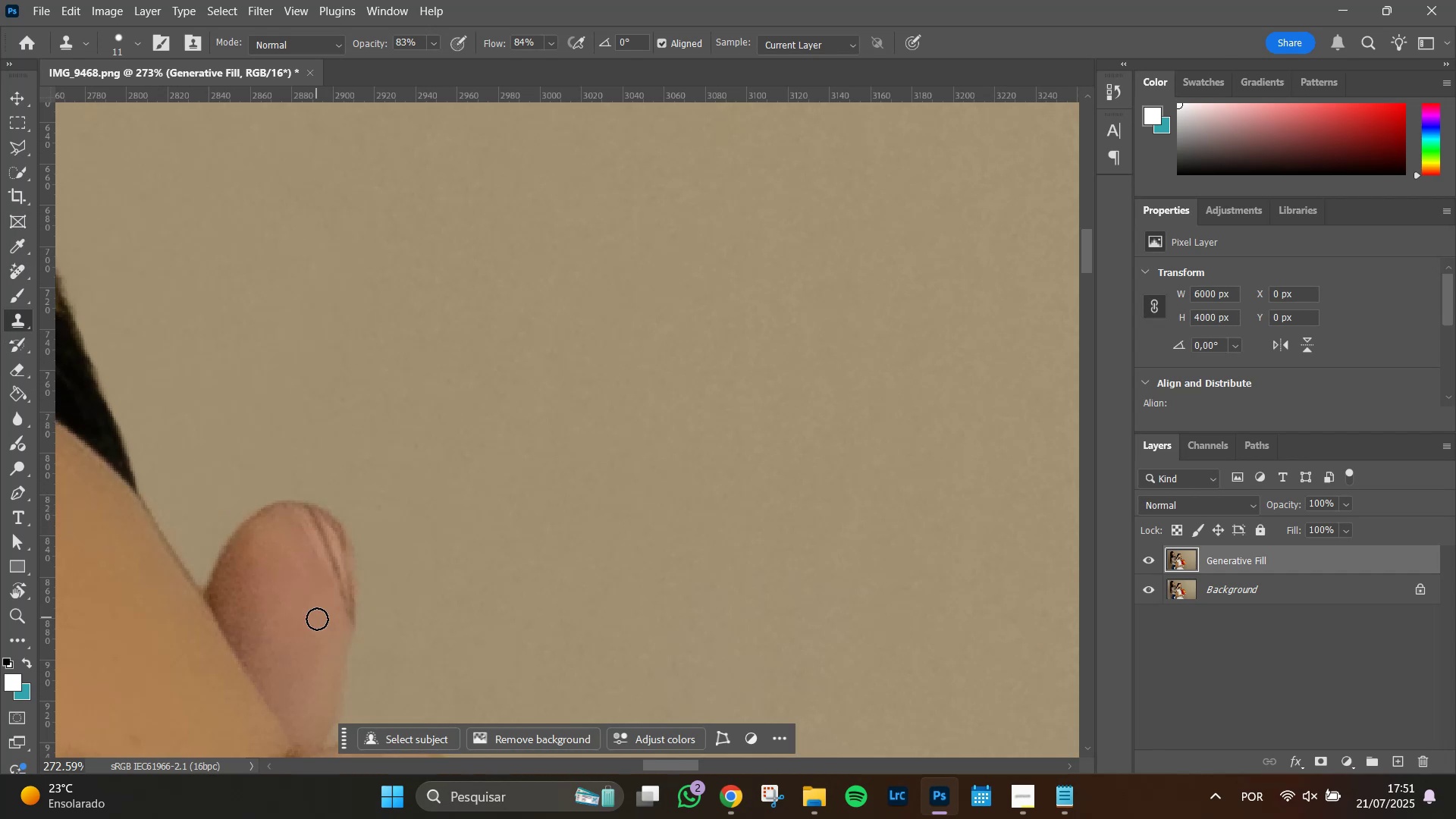 
hold_key(key=AltLeft, duration=0.99)
left_click([325, 612])
 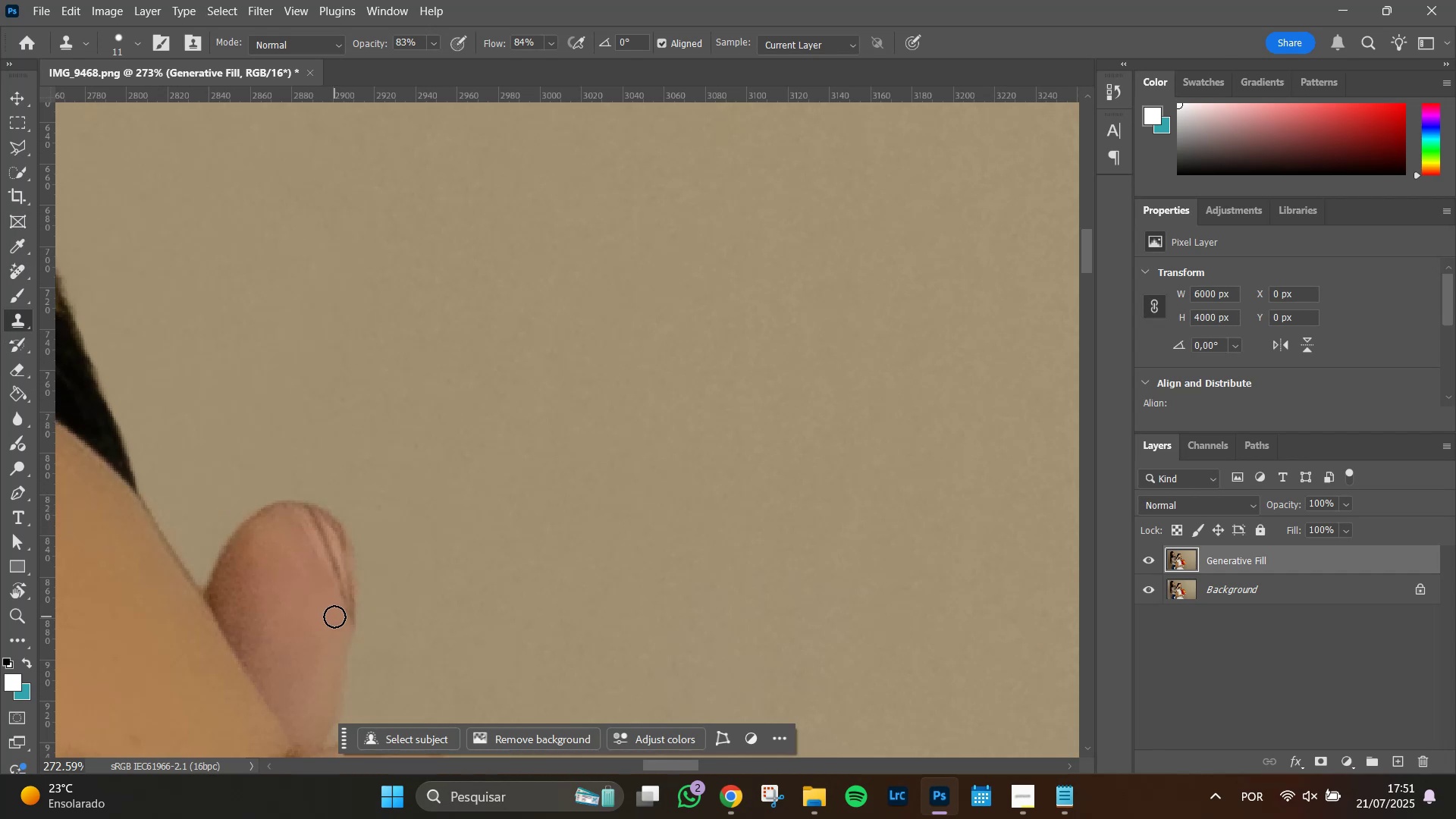 
hold_key(key=AltLeft, duration=0.69)
left_click([334, 630])
 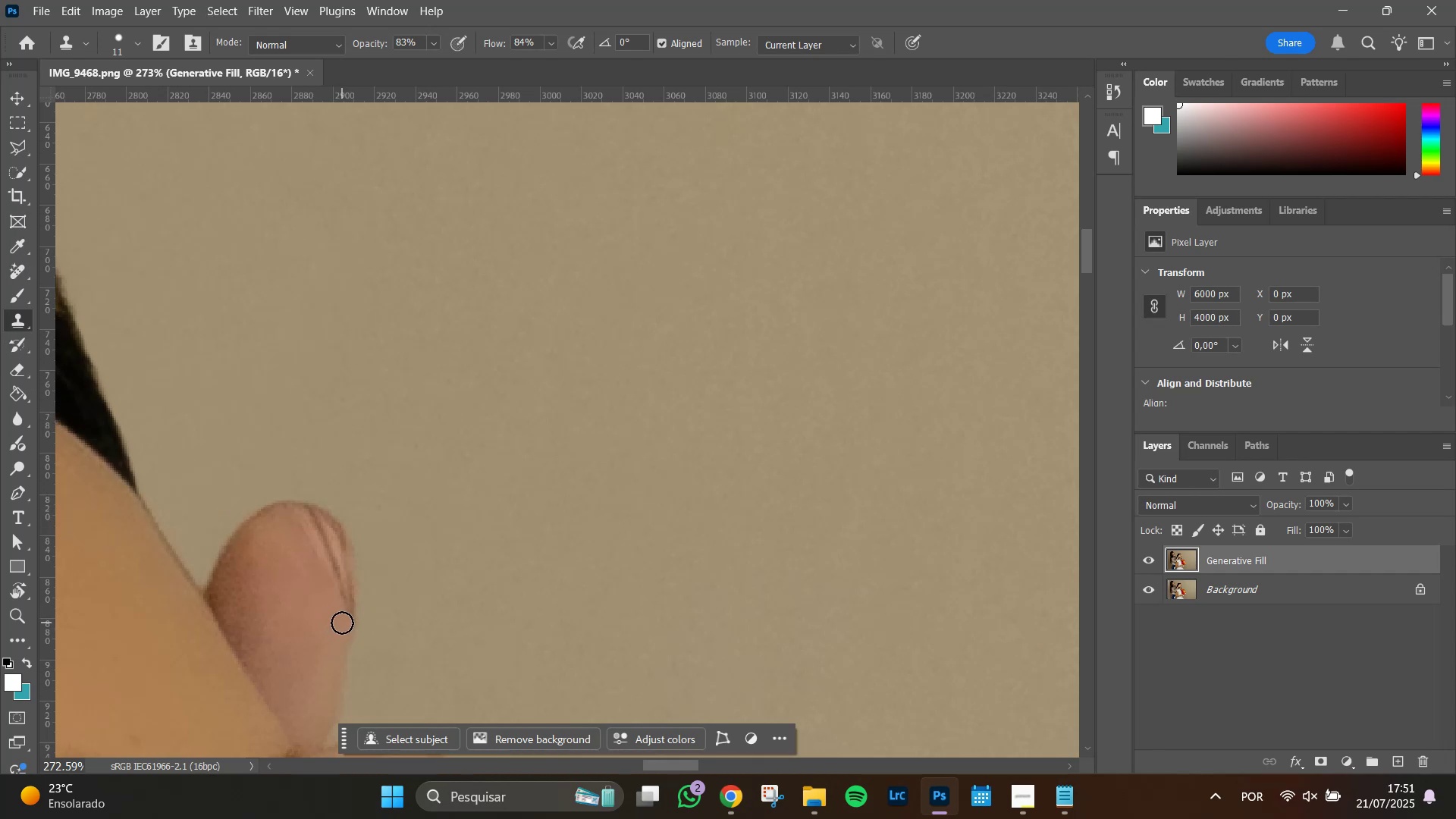 
left_click([342, 623])
 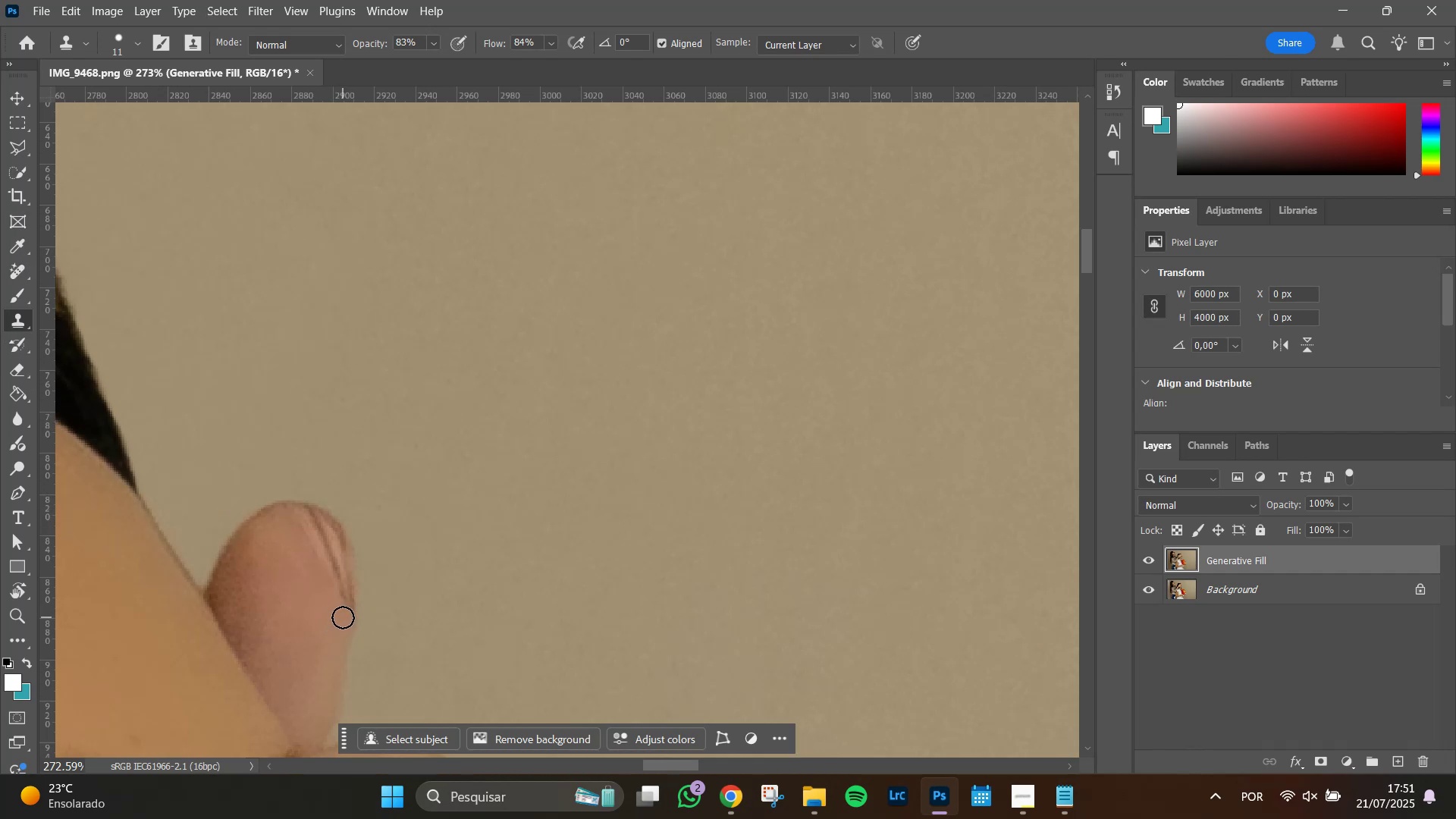 
left_click([343, 617])
 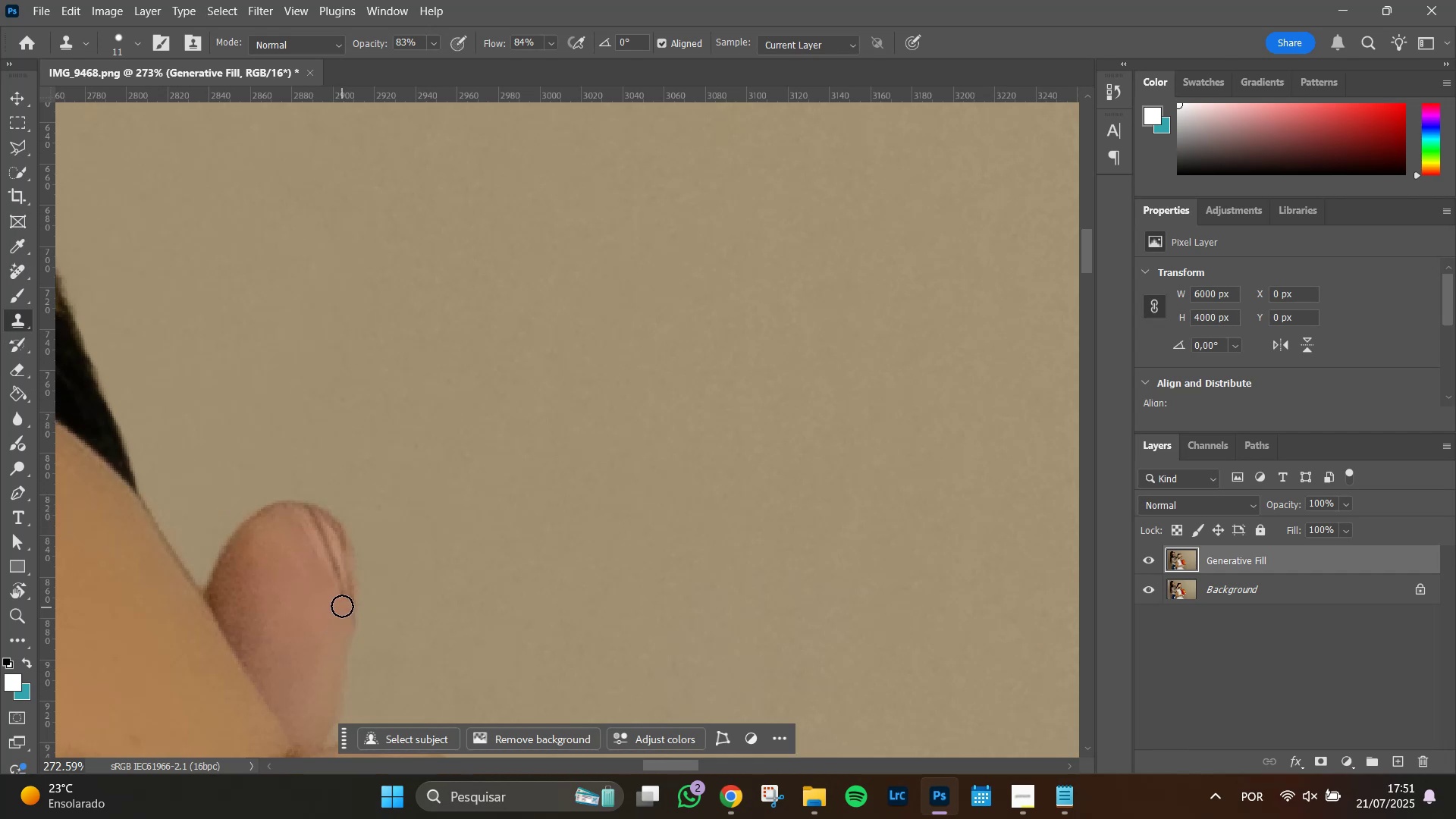 
double_click([341, 604])
 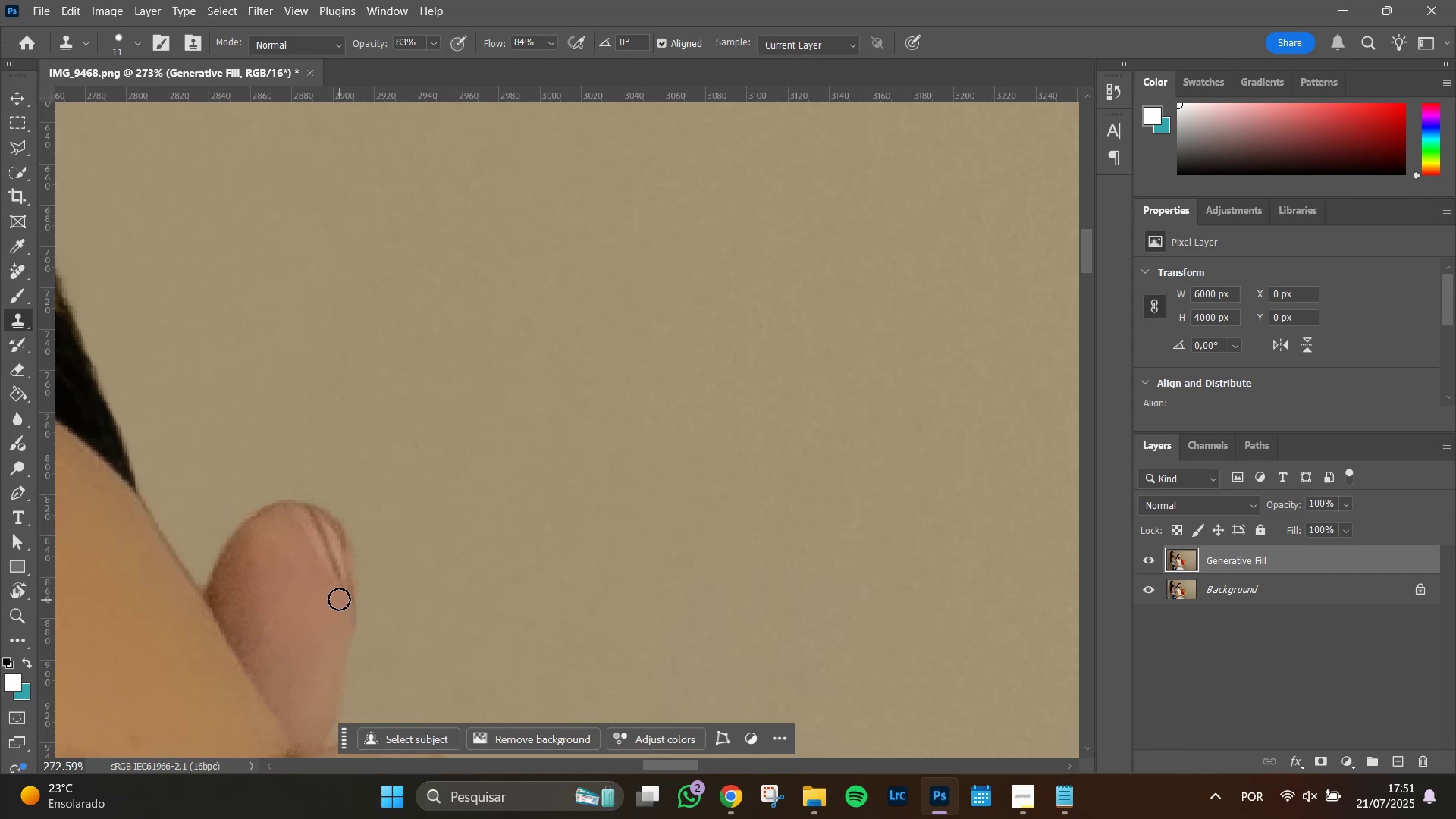 
triple_click([339, 599])
 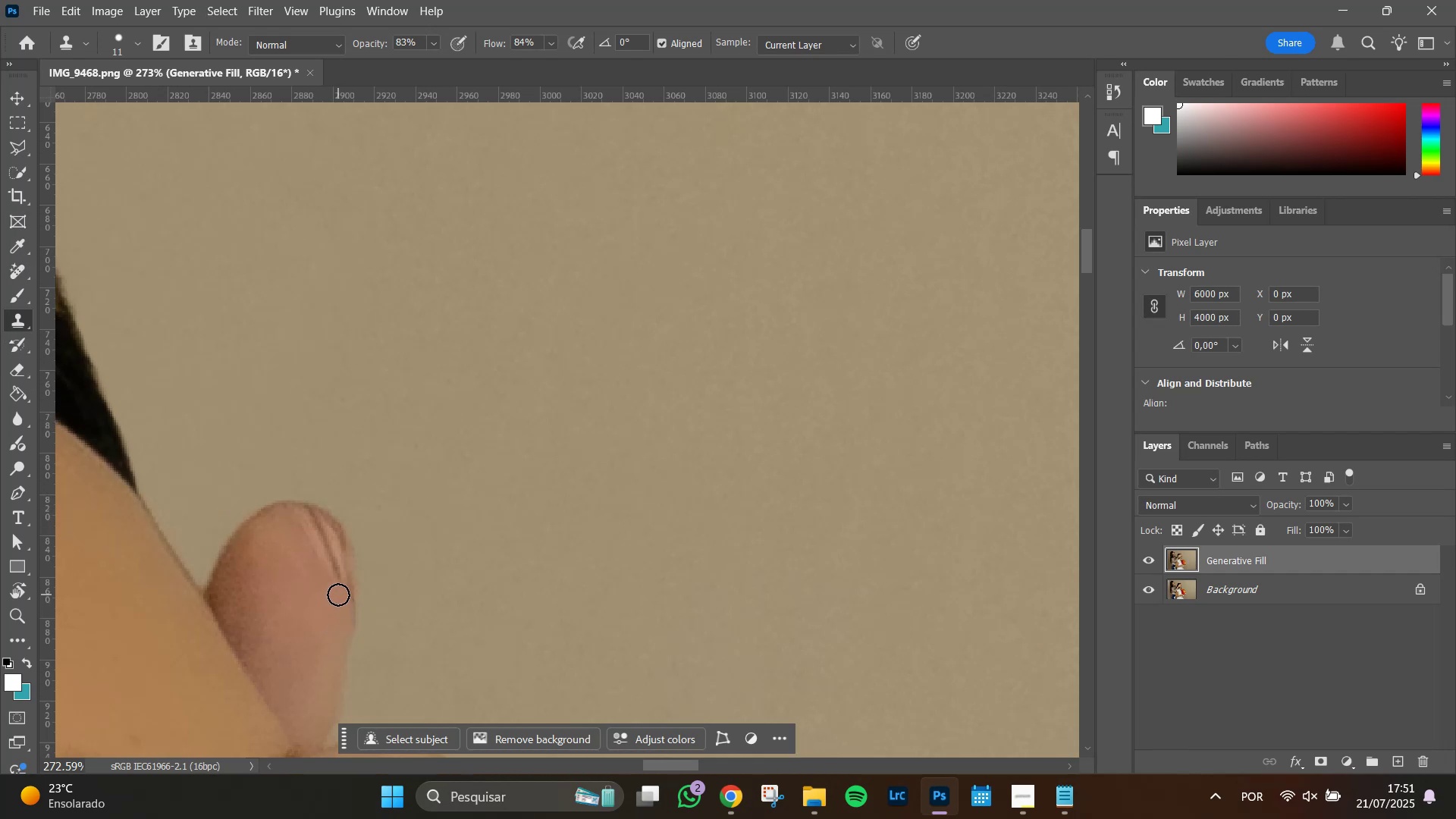 
triple_click([338, 595])
 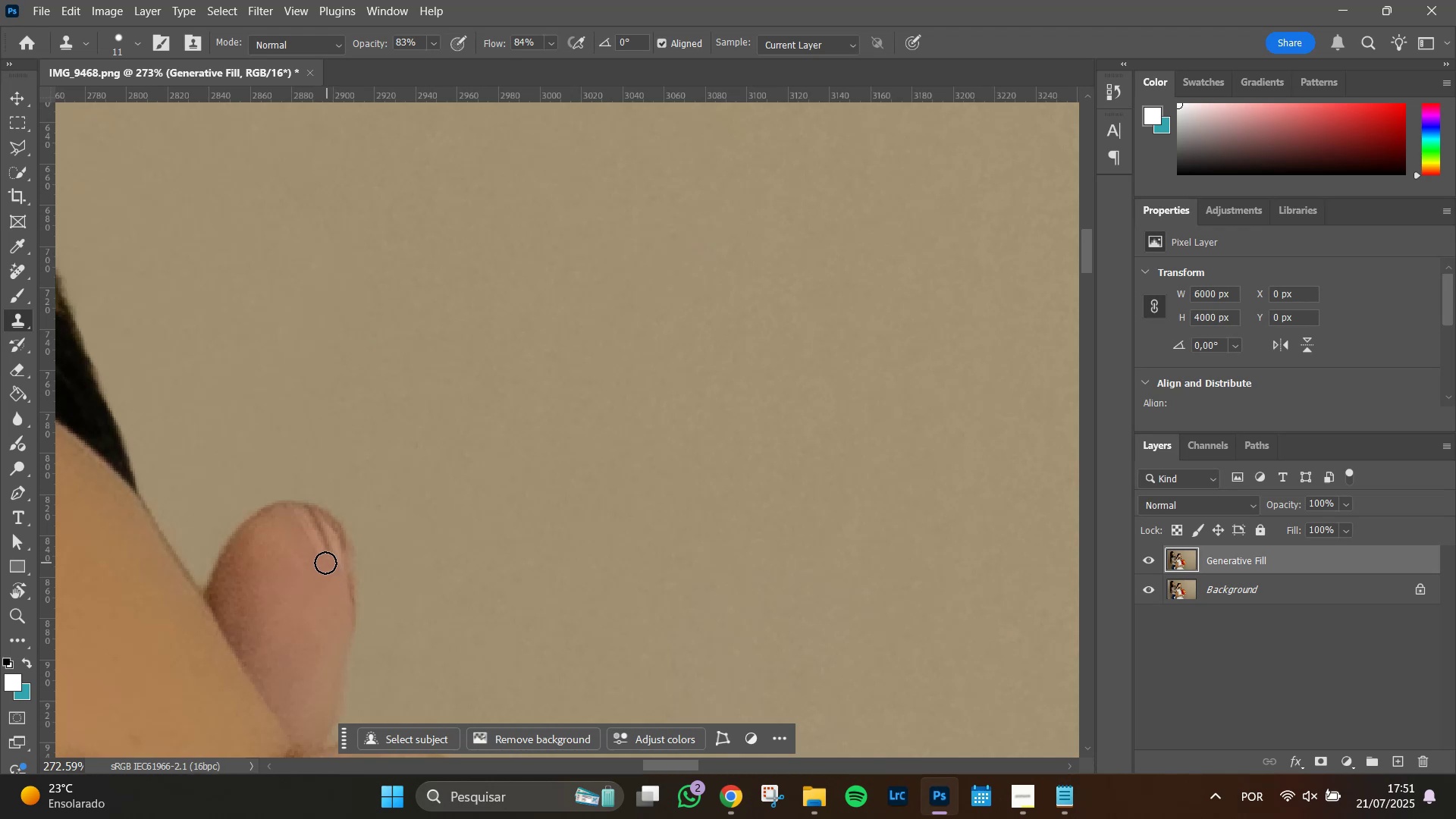 
triple_click([322, 554])
 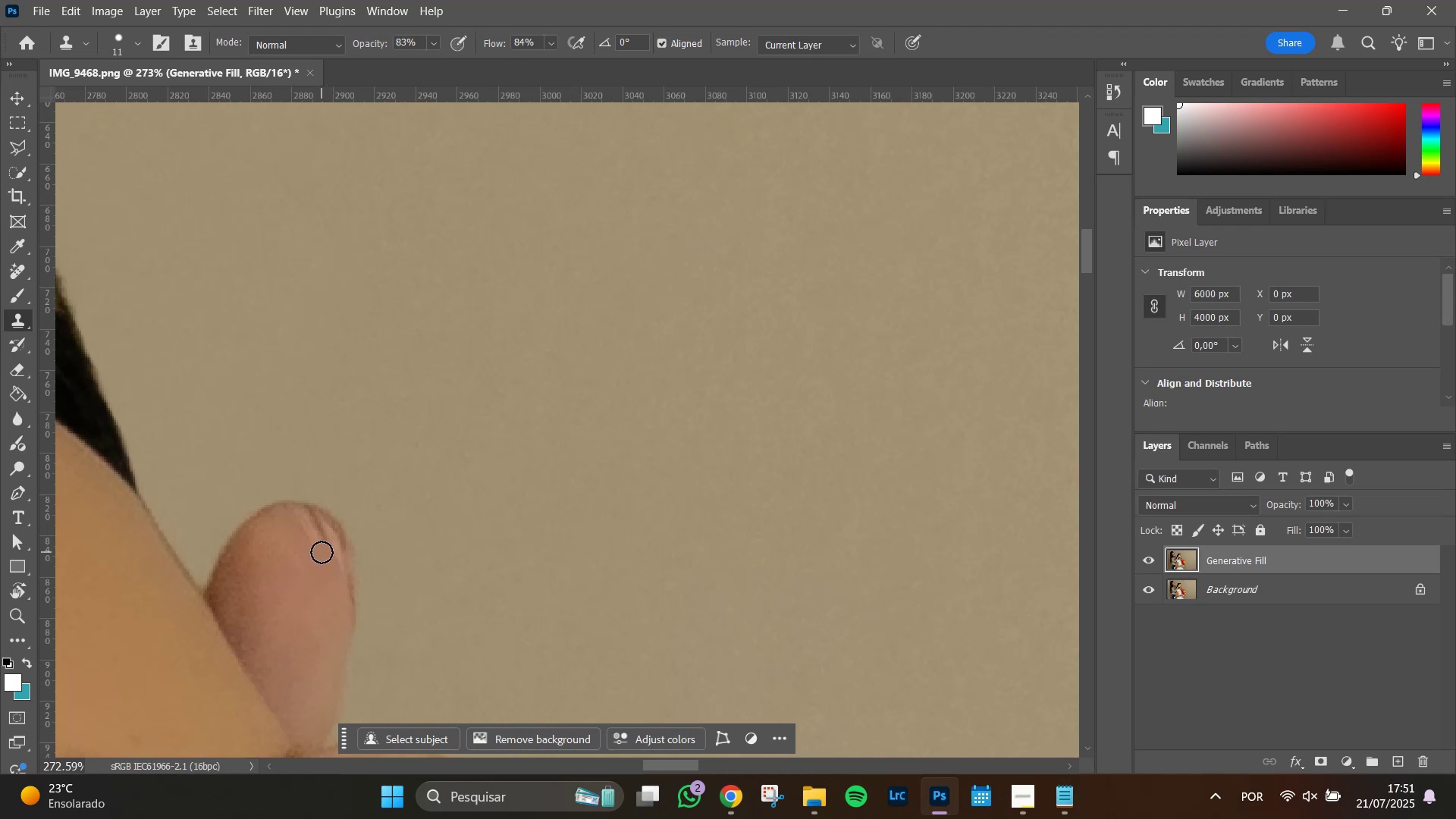 
triple_click([322, 552])
 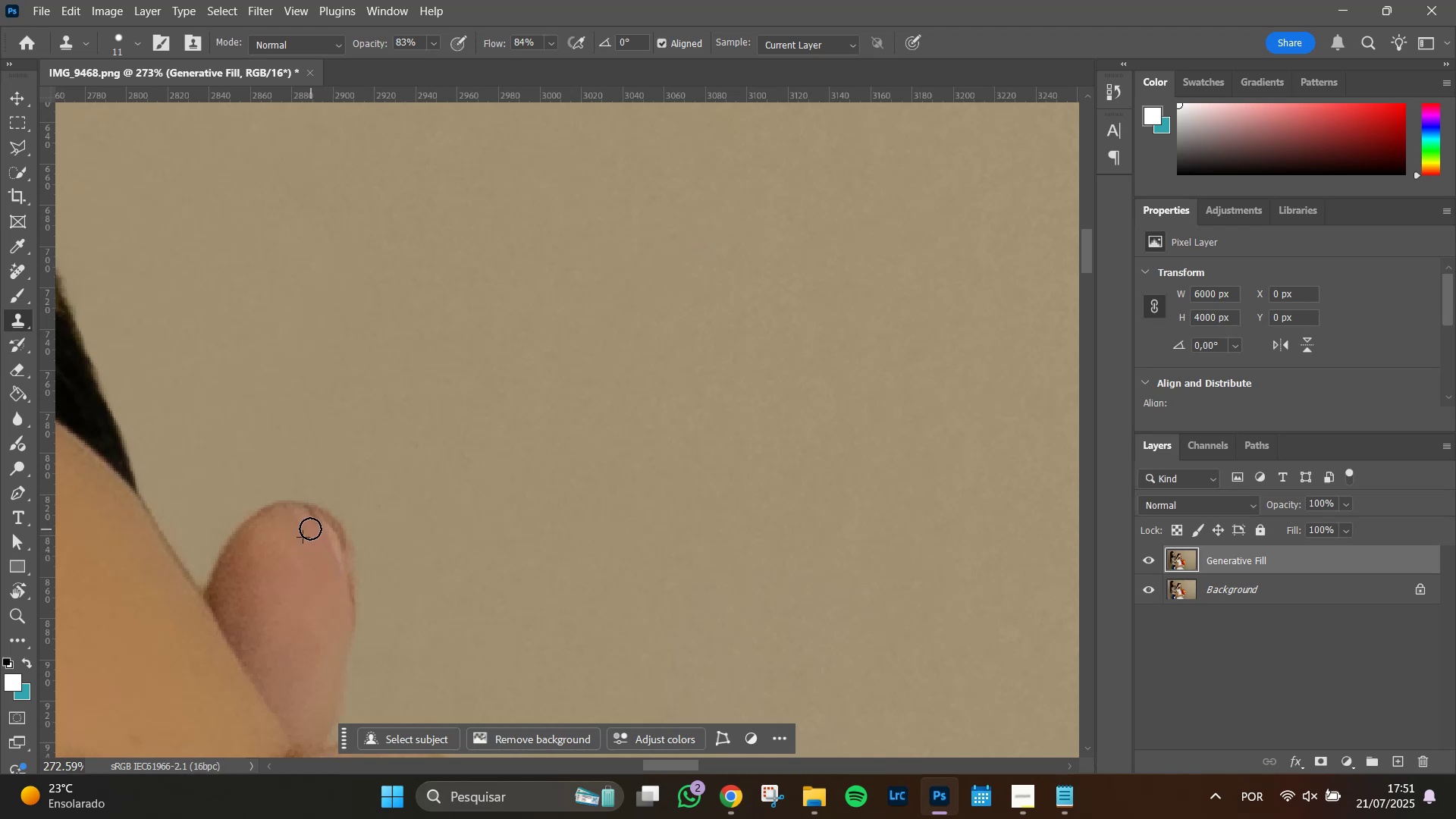 
triple_click([306, 522])
 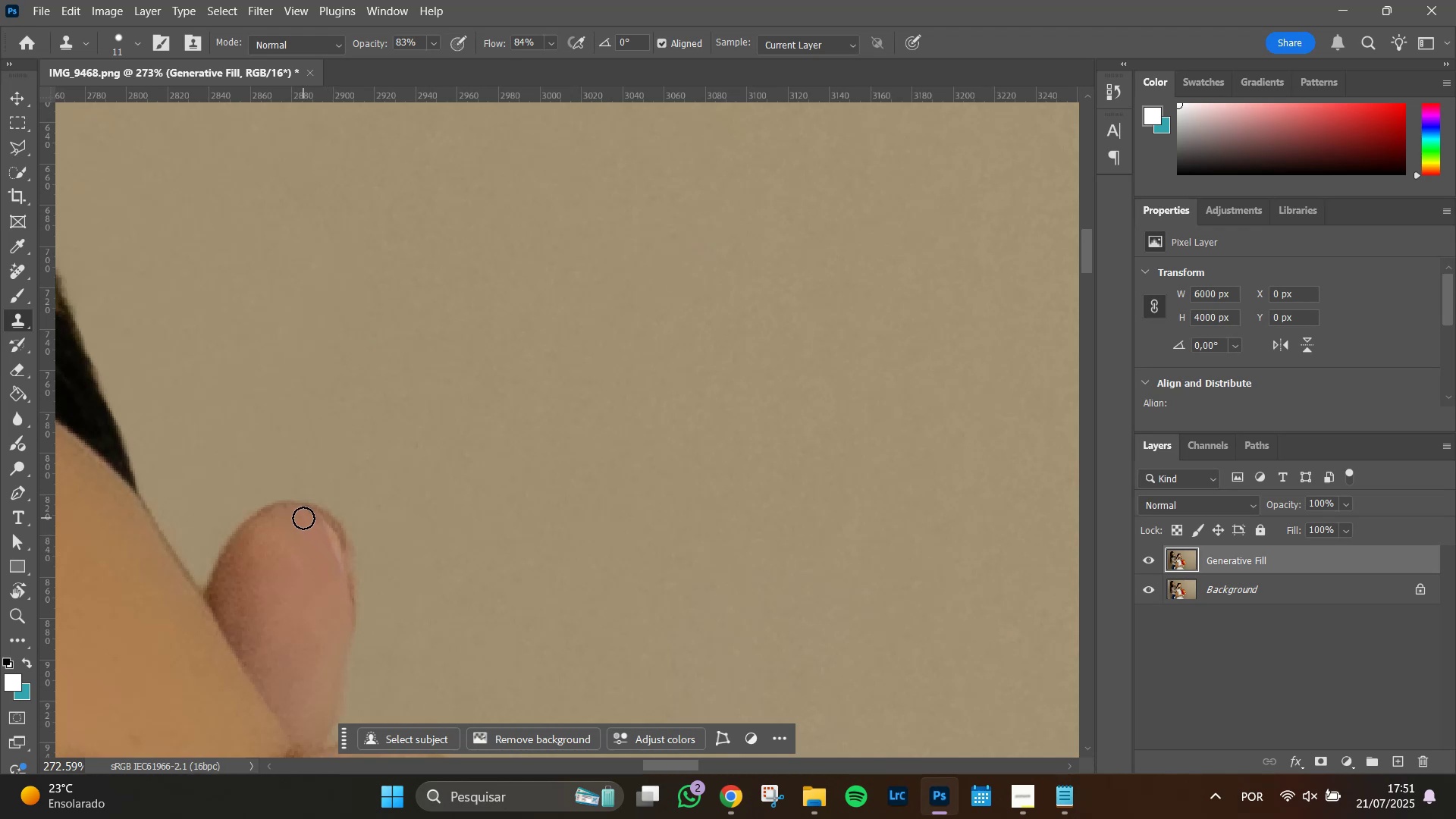 
triple_click([303, 518])
 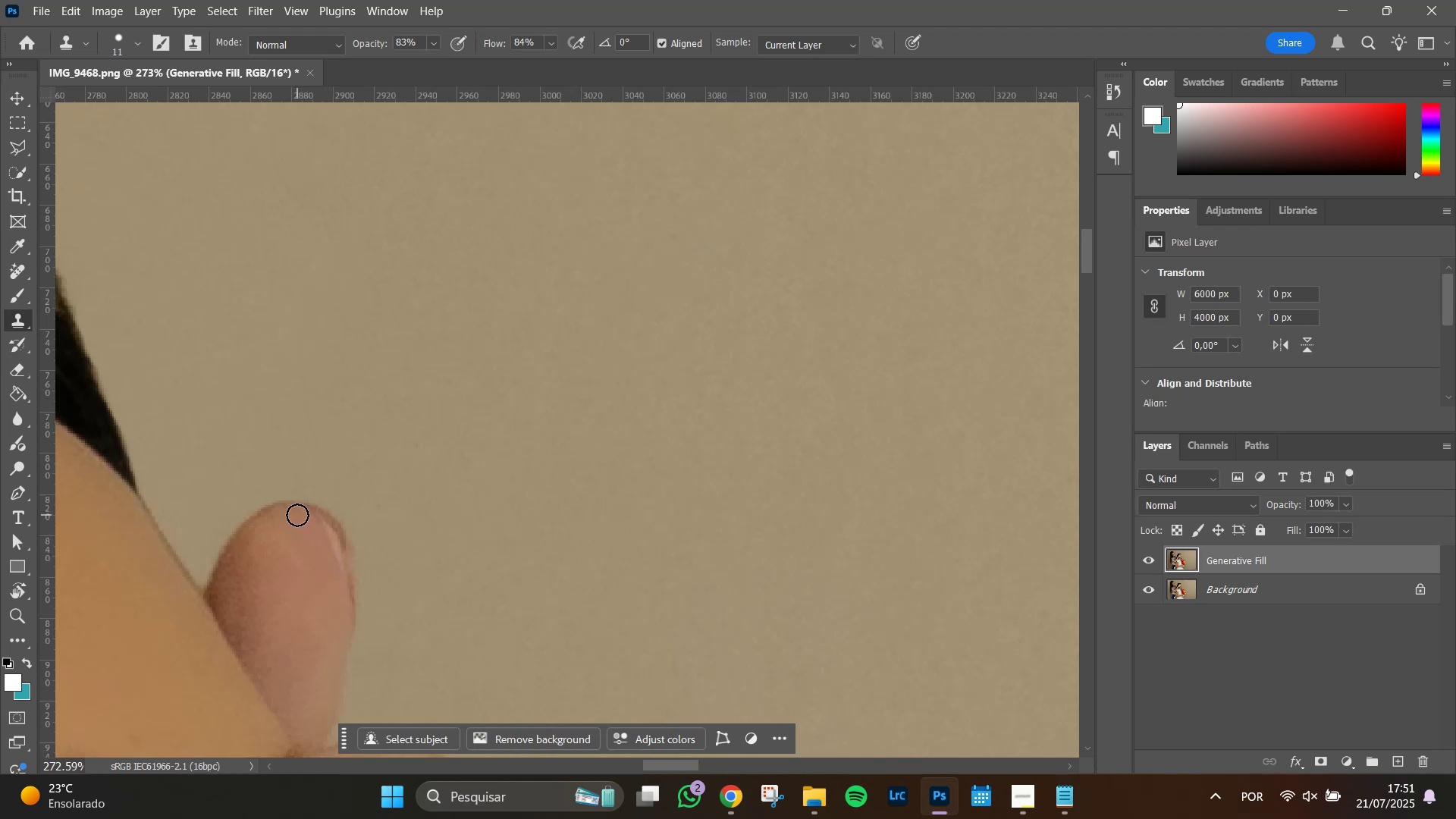 
left_click([297, 515])
 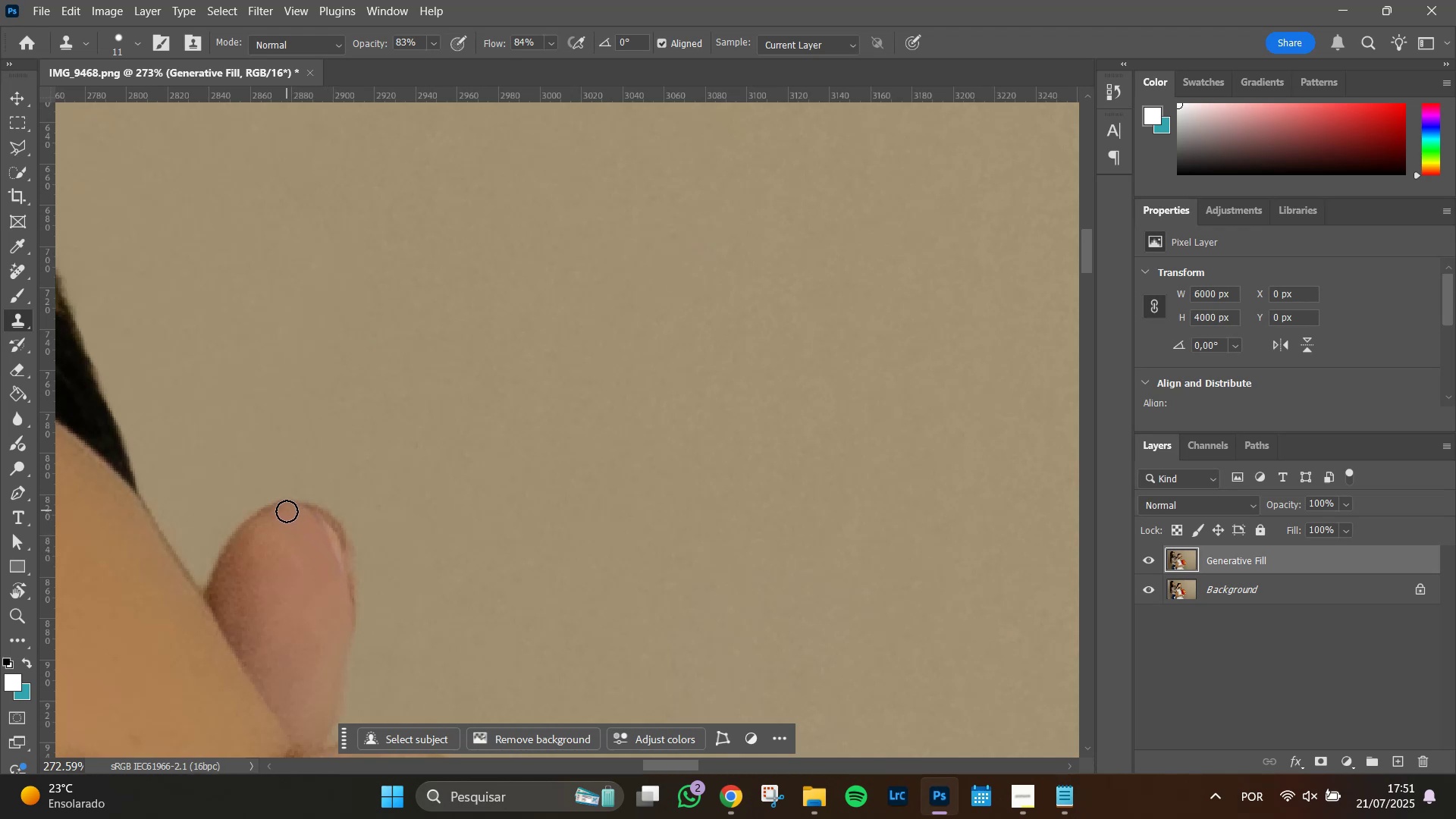 
left_click([287, 513])
 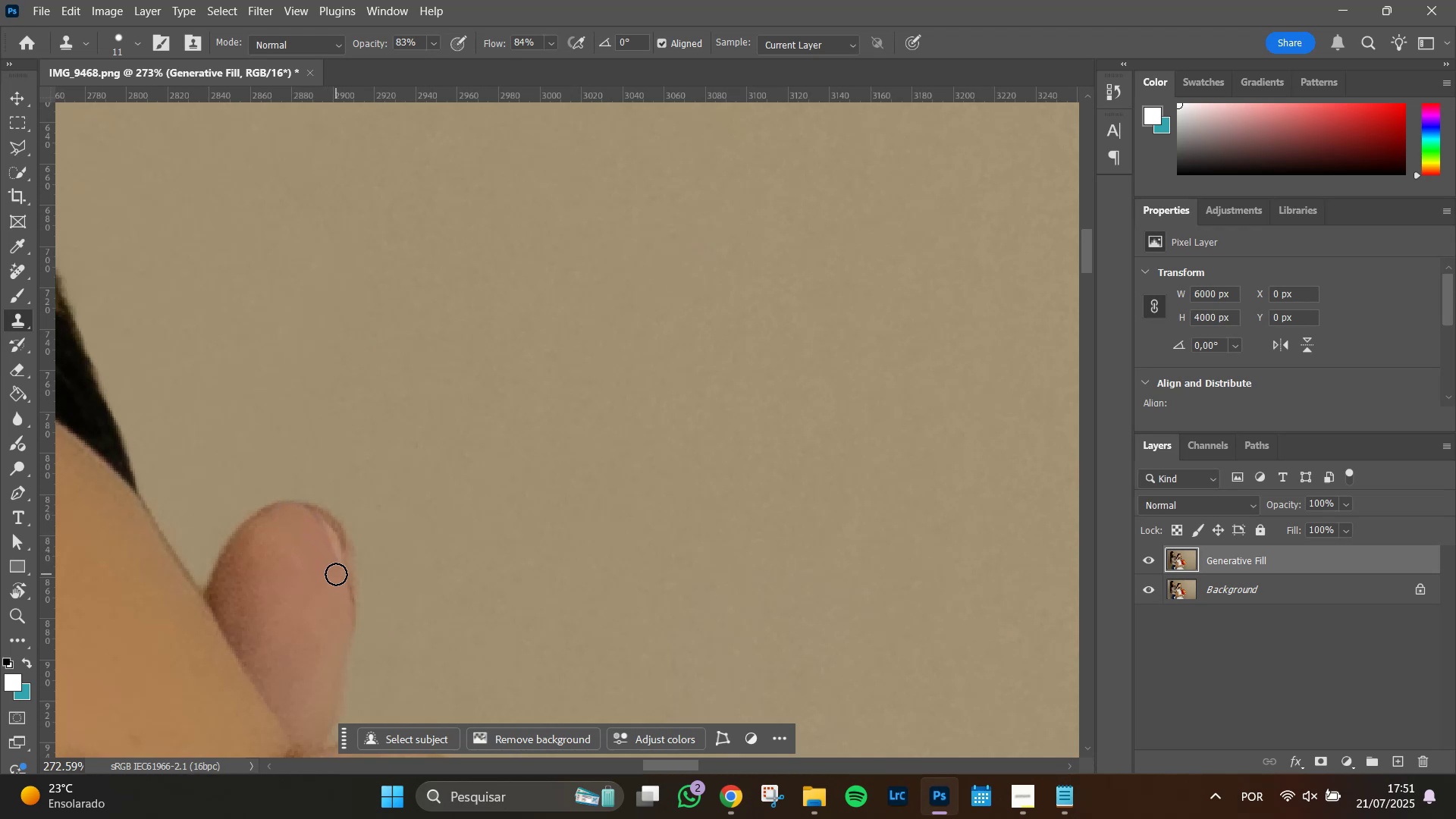 
hold_key(key=AltLeft, duration=1.51)
left_click([299, 529])
 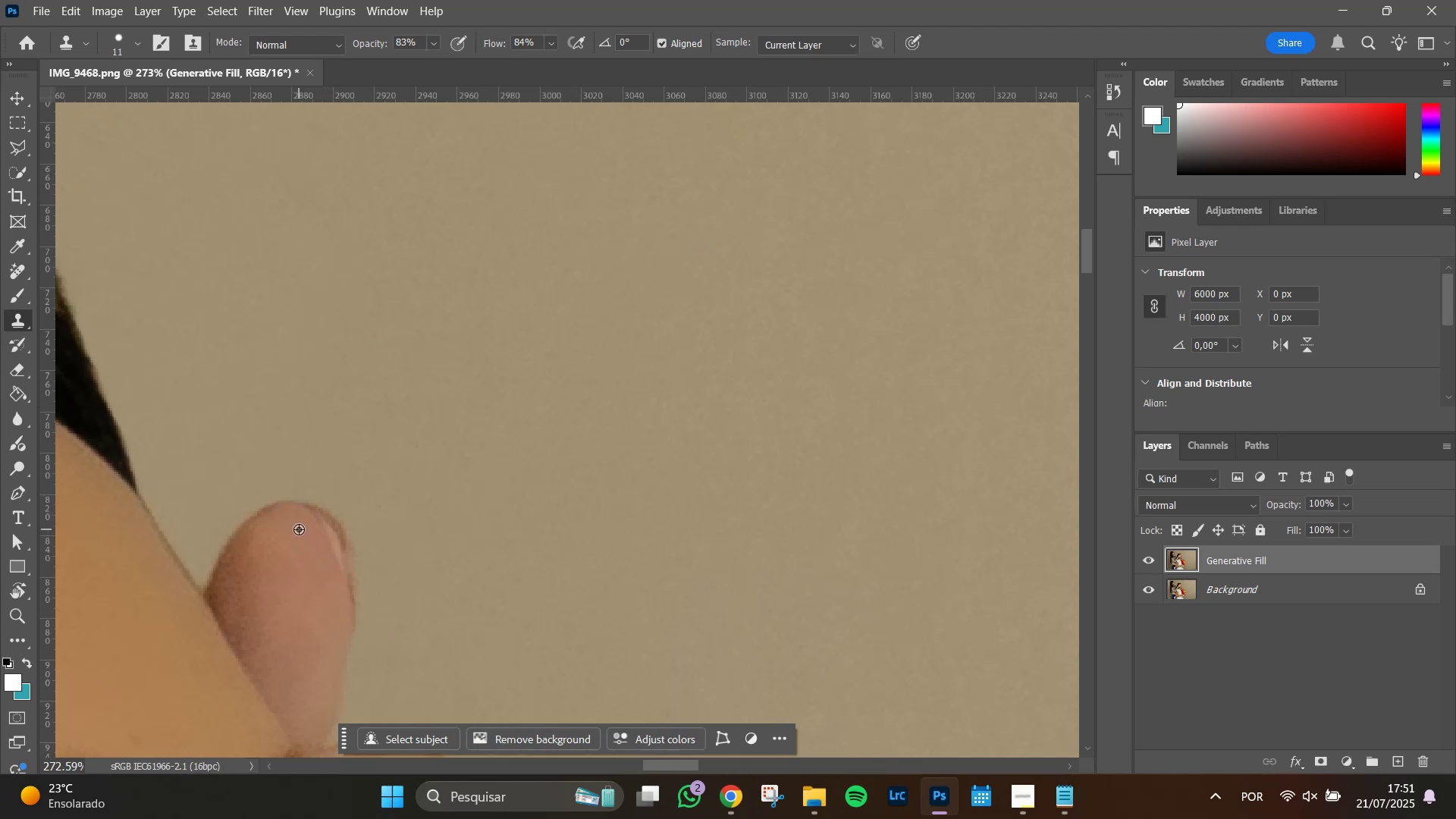 
key(Alt+AltLeft)
 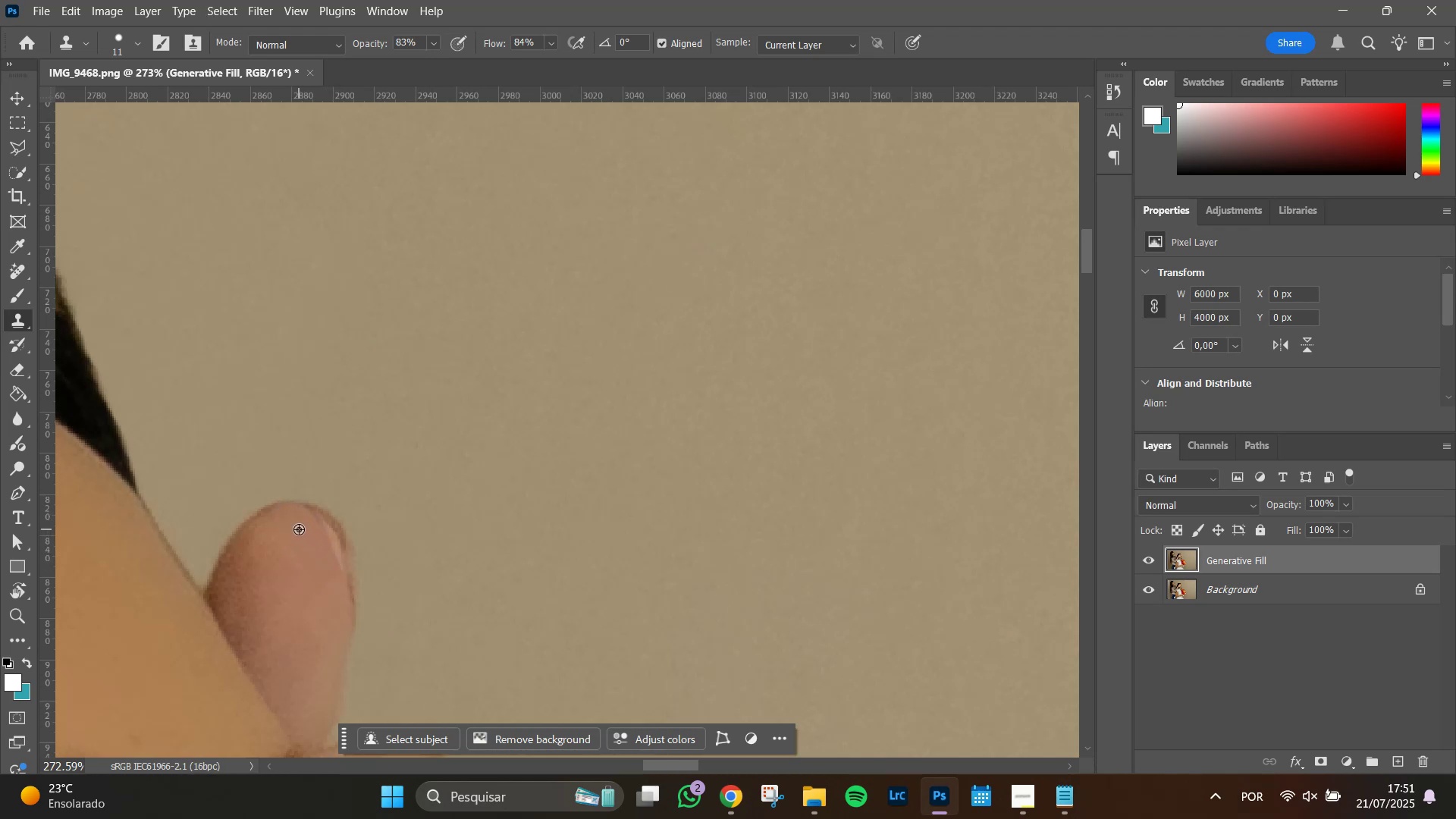 
key(Alt+AltLeft)
 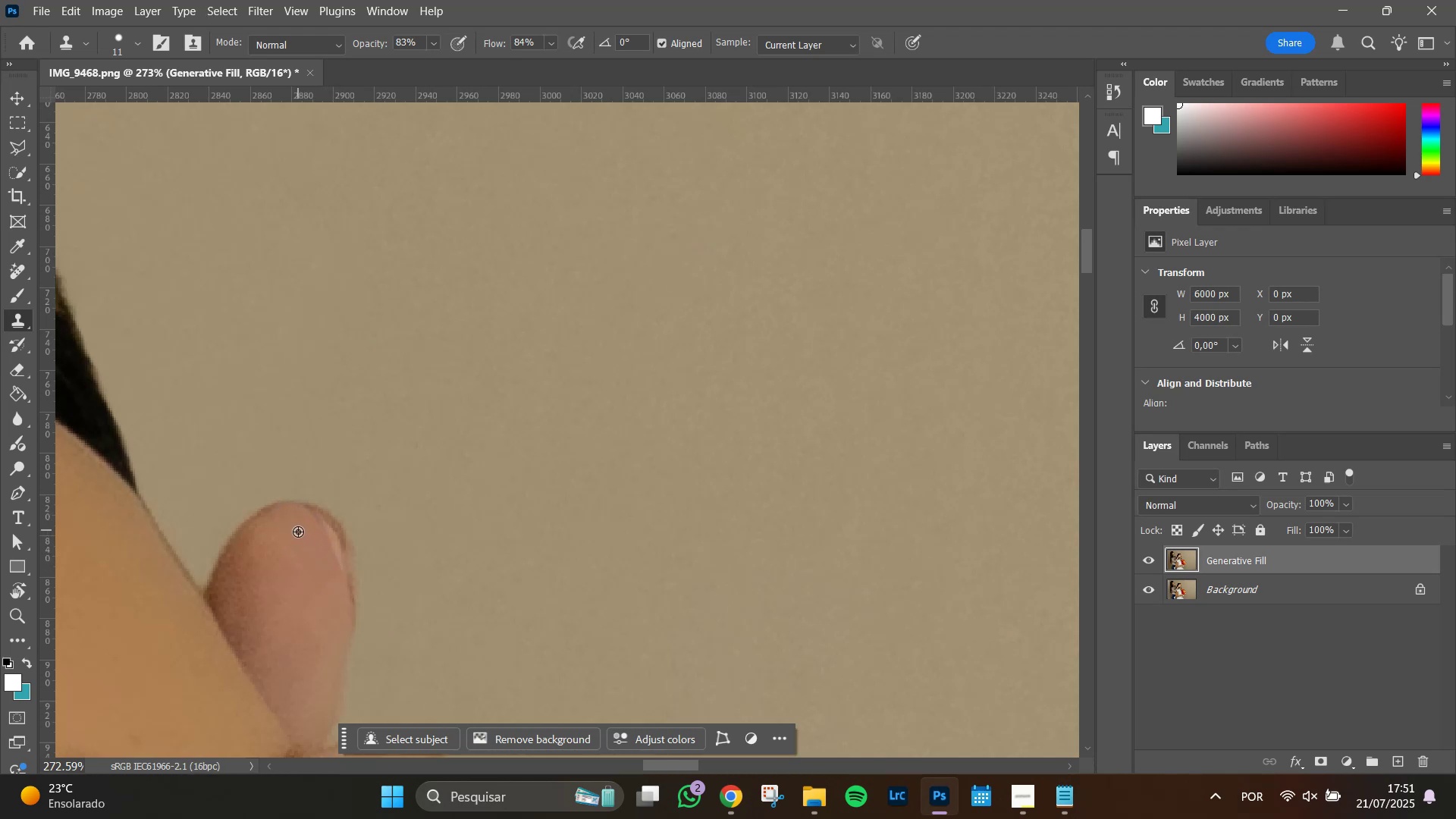 
key(Alt+AltLeft)
 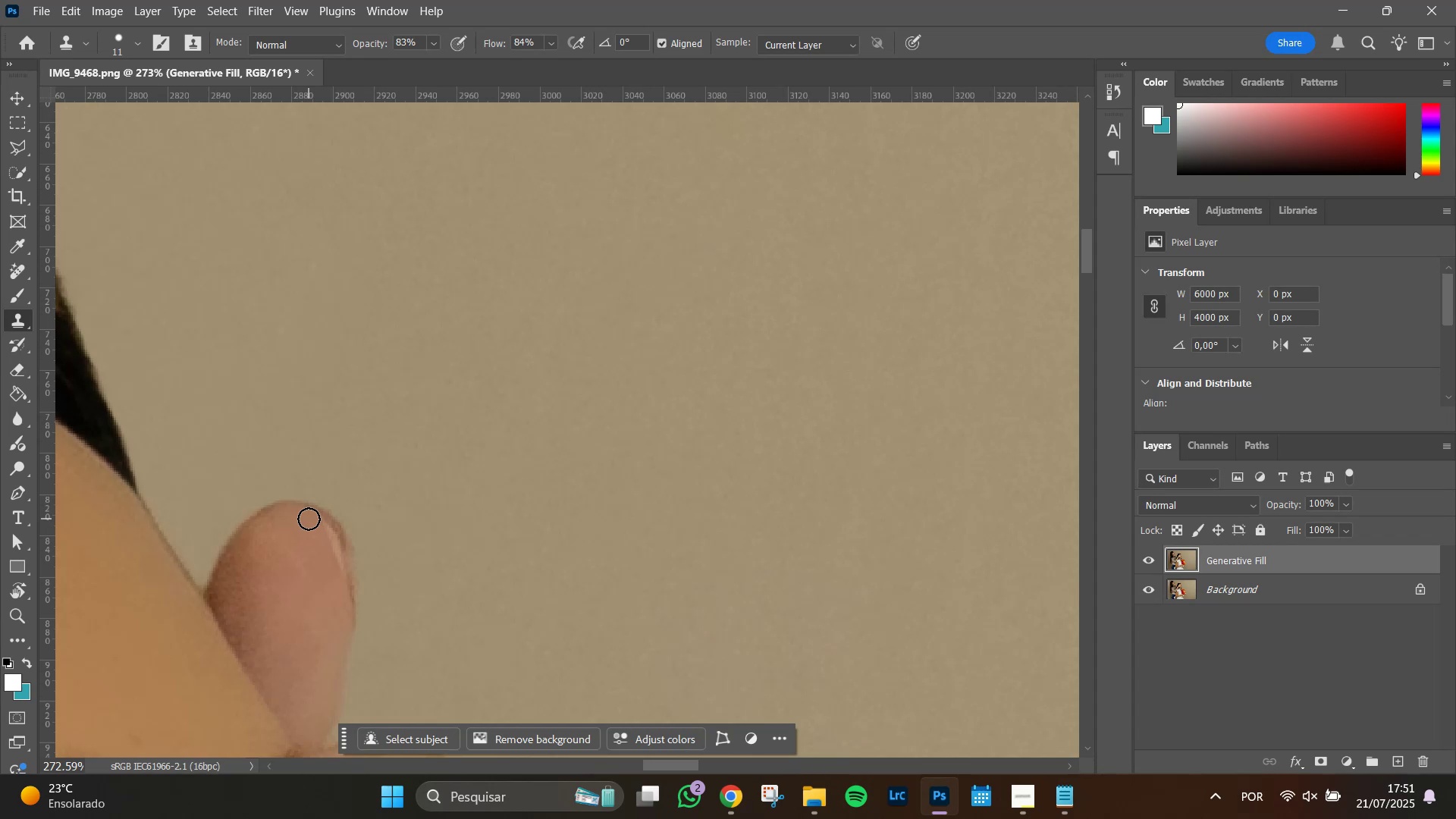 
left_click([309, 519])
 